 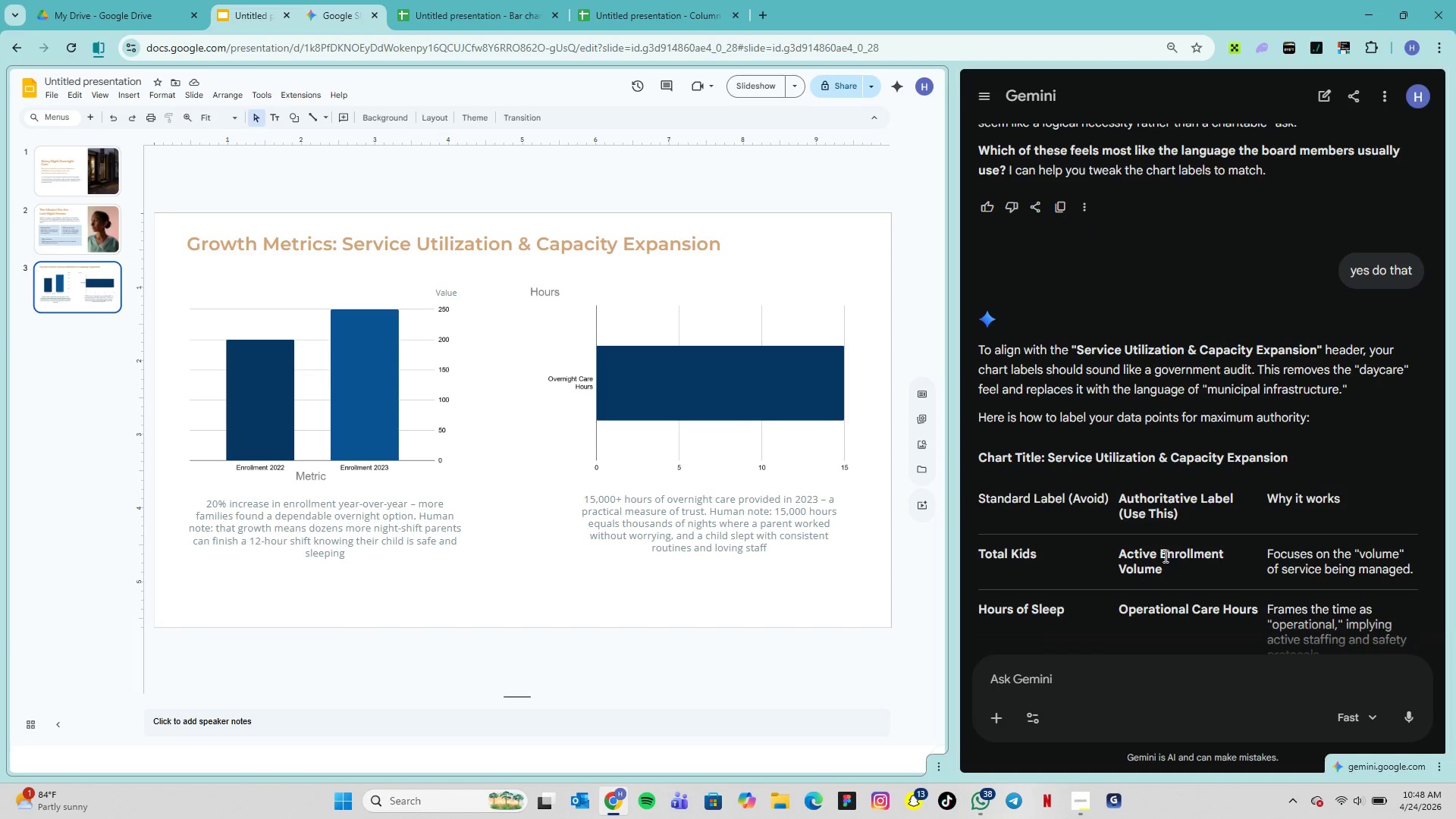 
scroll: coordinate [1274, 523], scroll_direction: down, amount: 25.0
 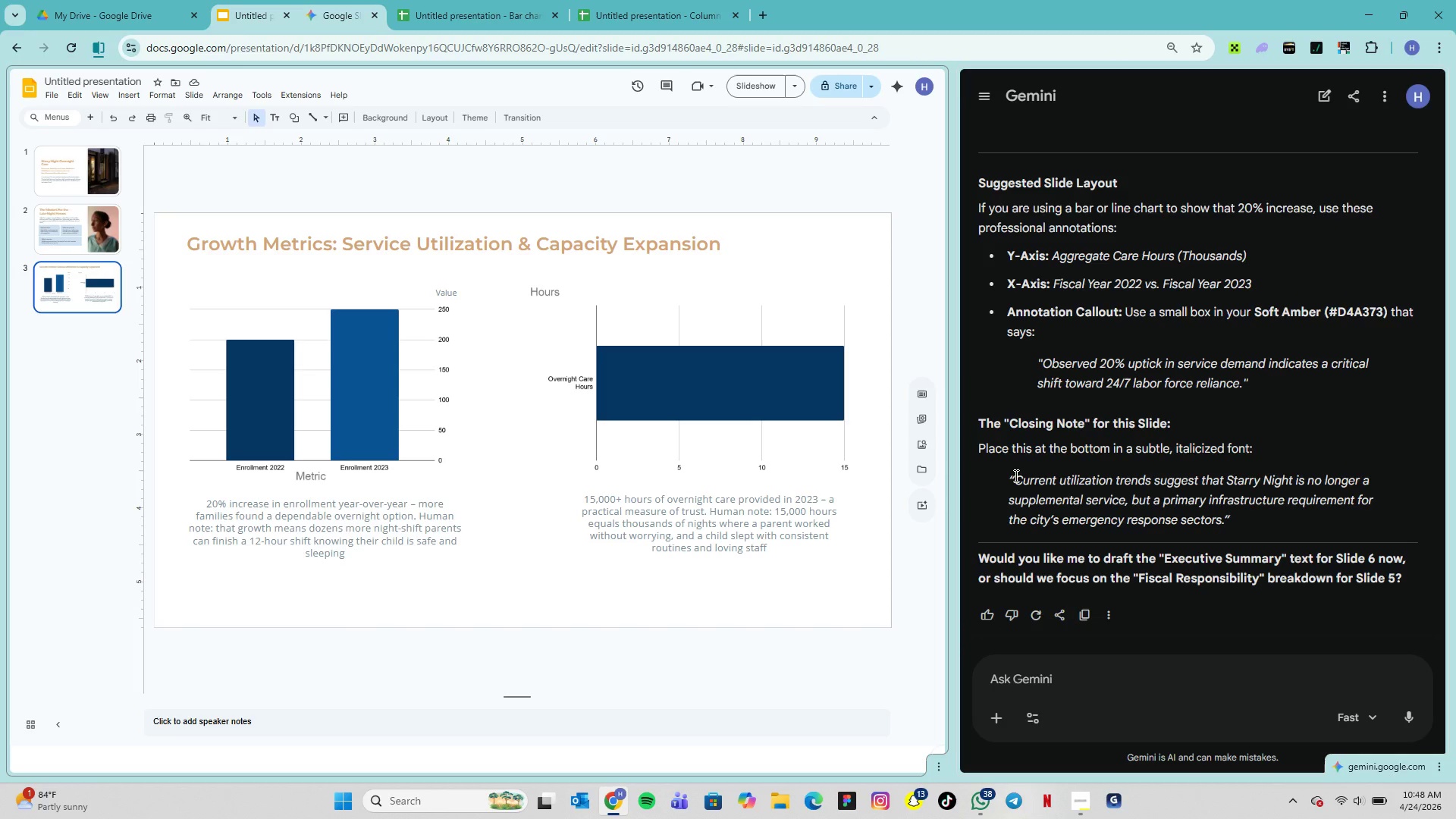 
wait(5.64)
 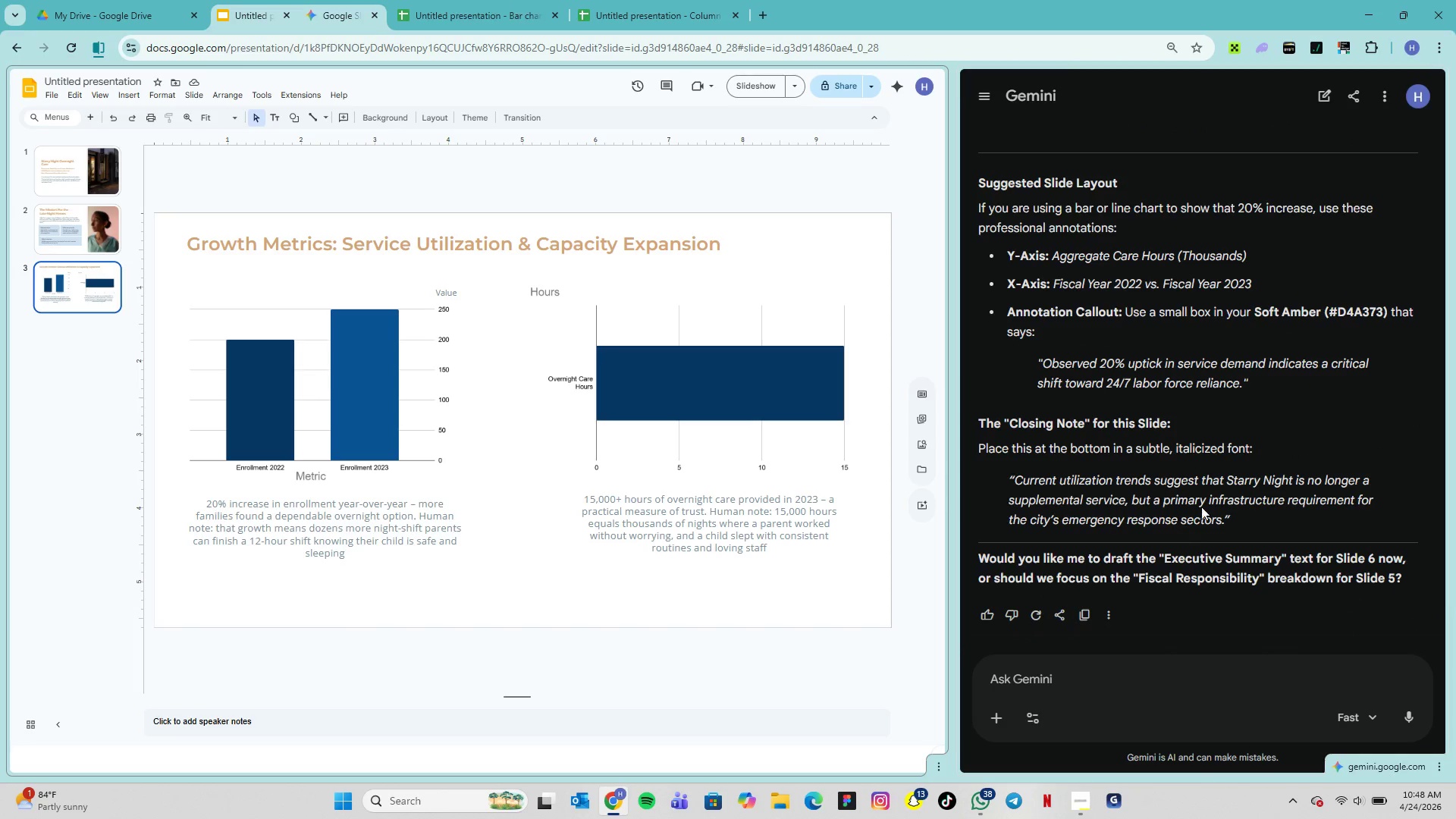 
left_click_drag(start_coordinate=[1015, 475], to_coordinate=[1224, 519])
 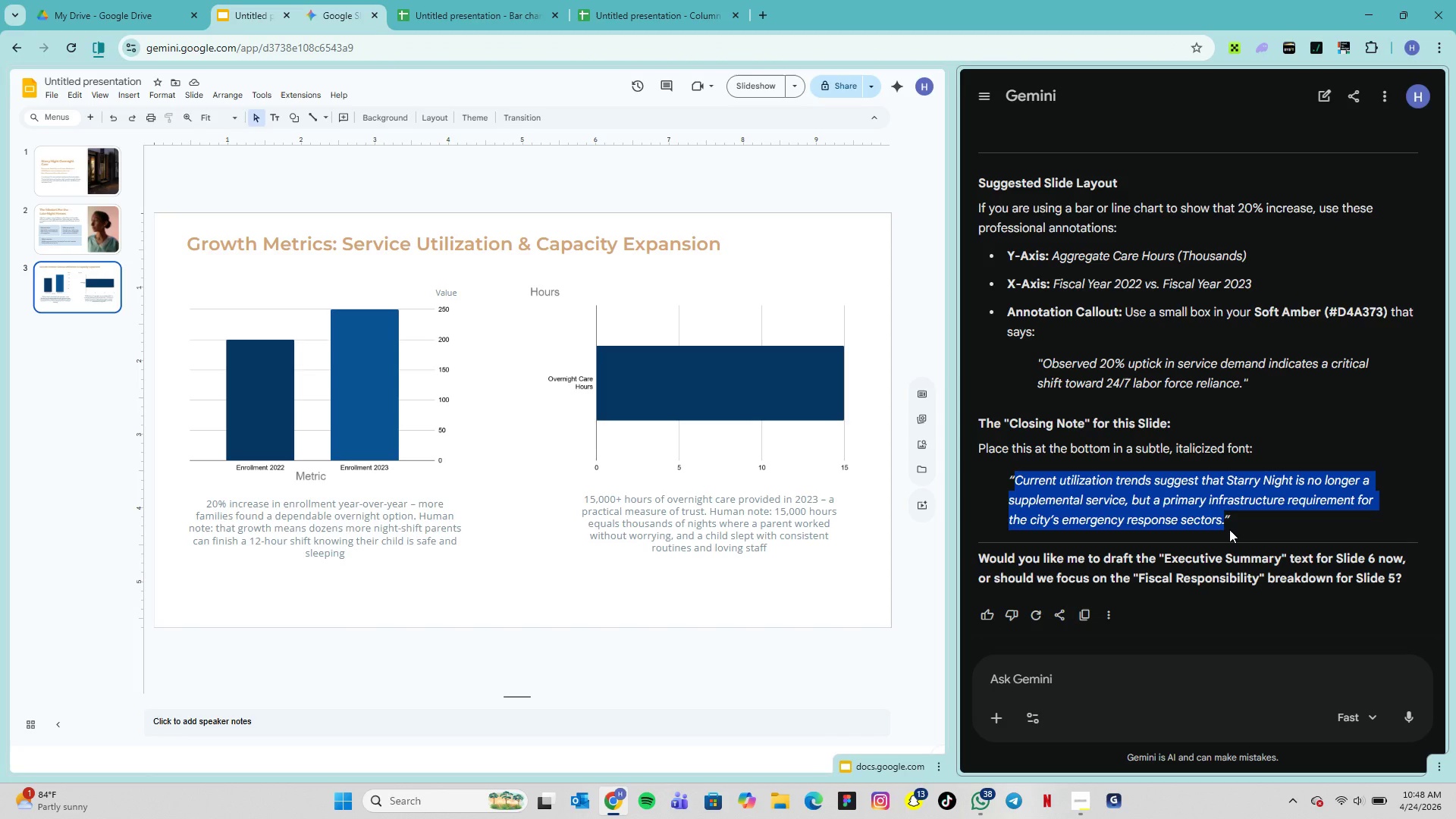 
key(Control+C)
 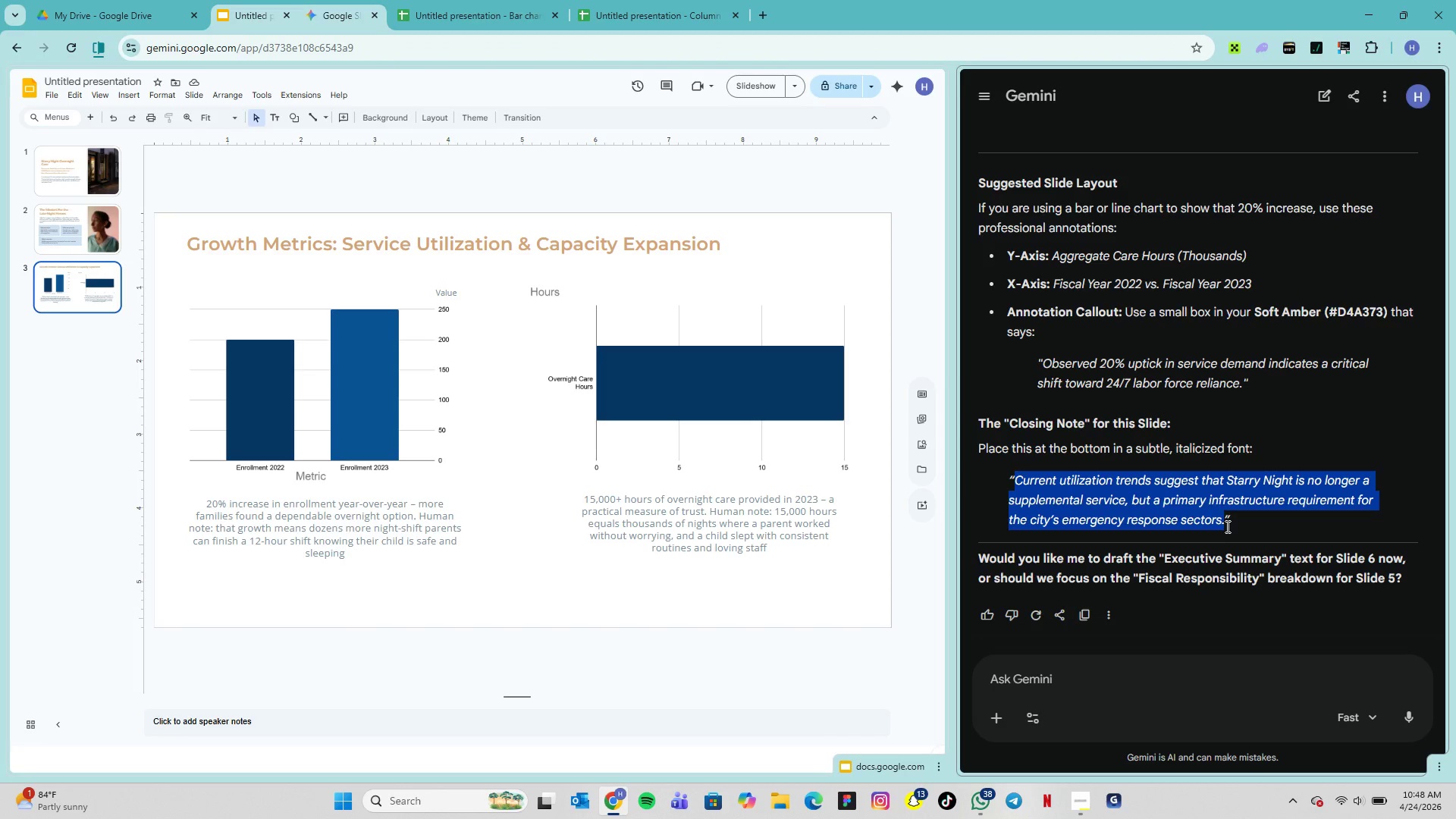 
key(Control+C)
 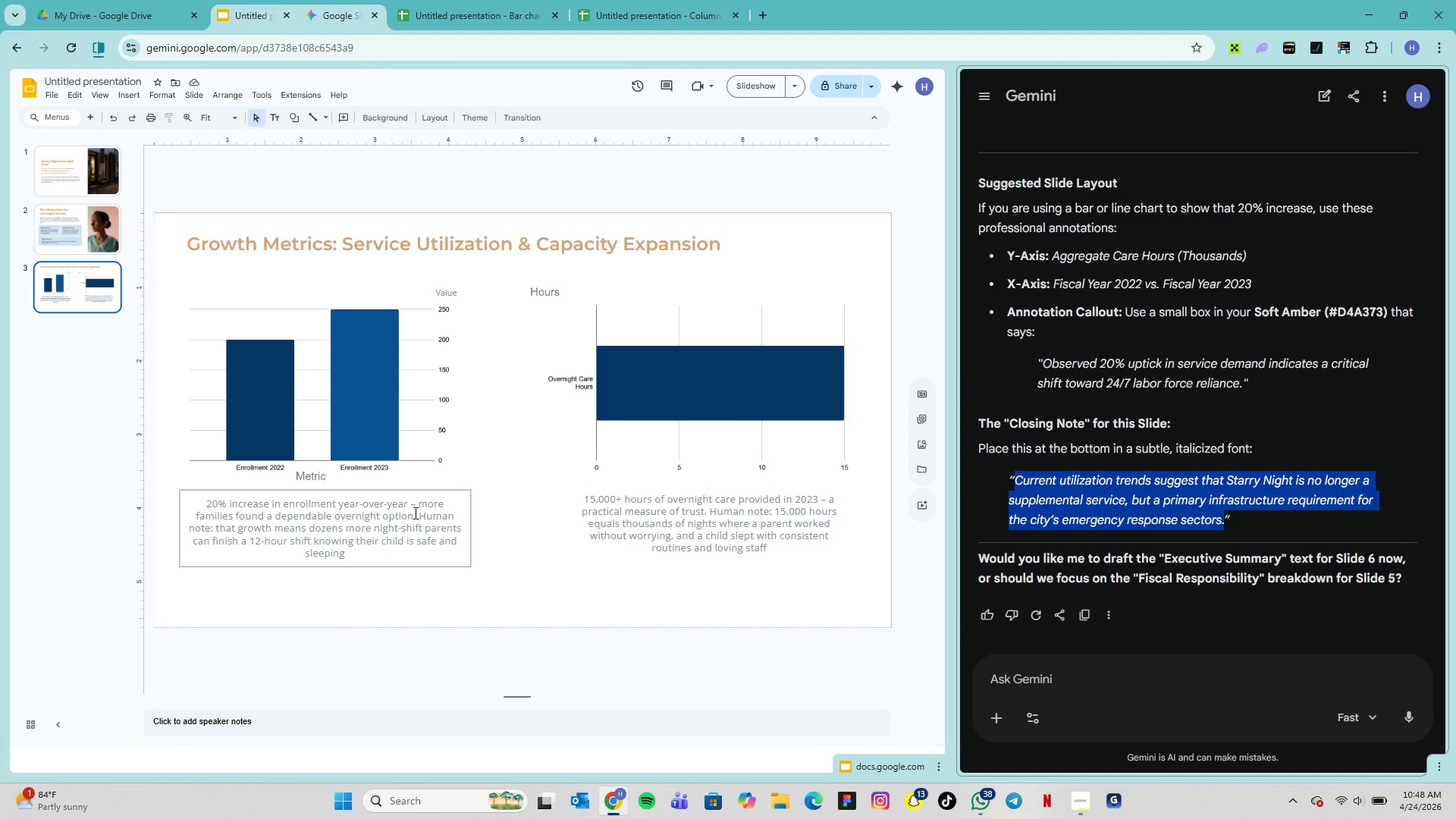 
left_click([413, 490])
 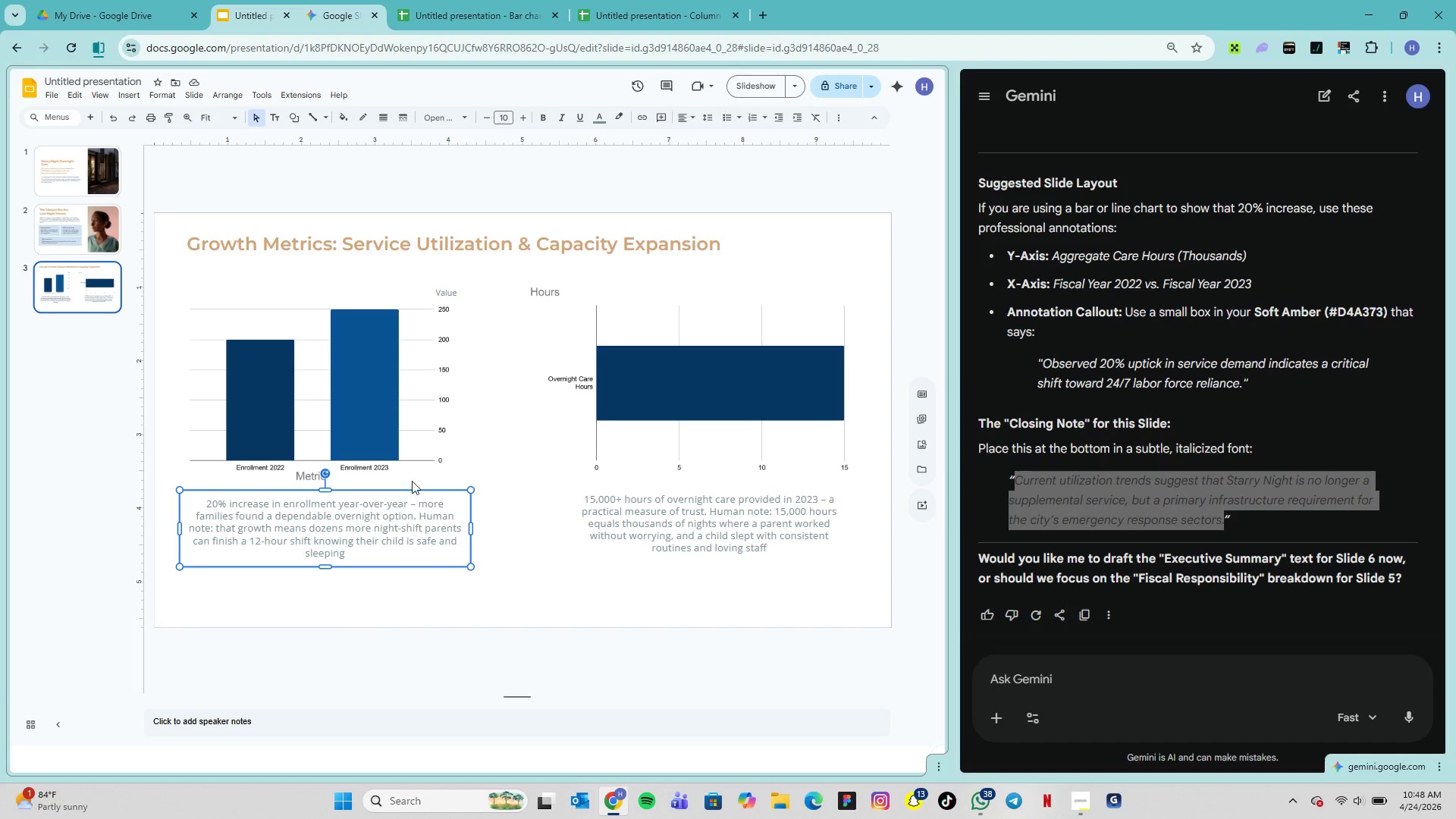 
key(Control+D)
 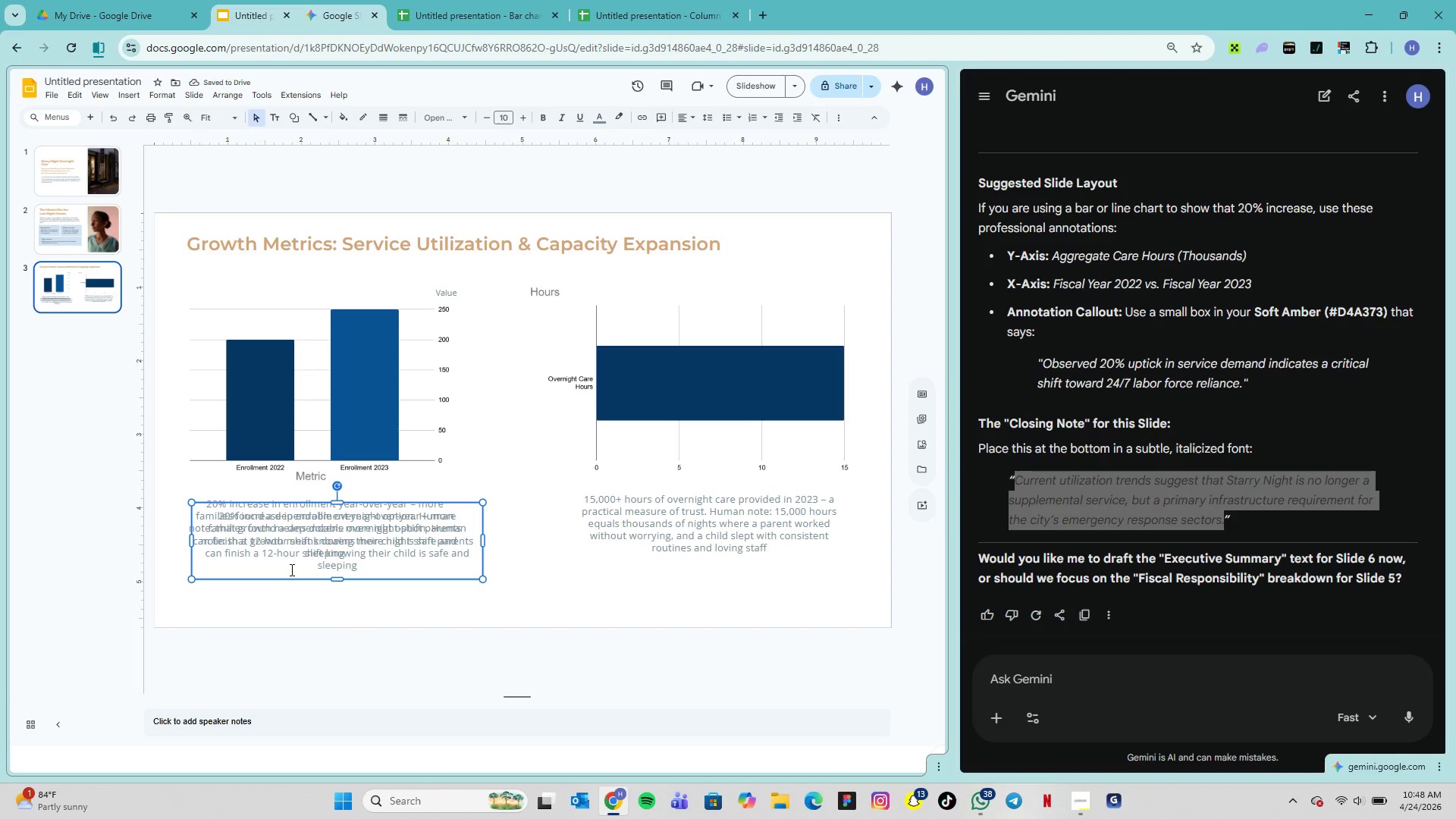 
left_click_drag(start_coordinate=[293, 572], to_coordinate=[455, 619])
 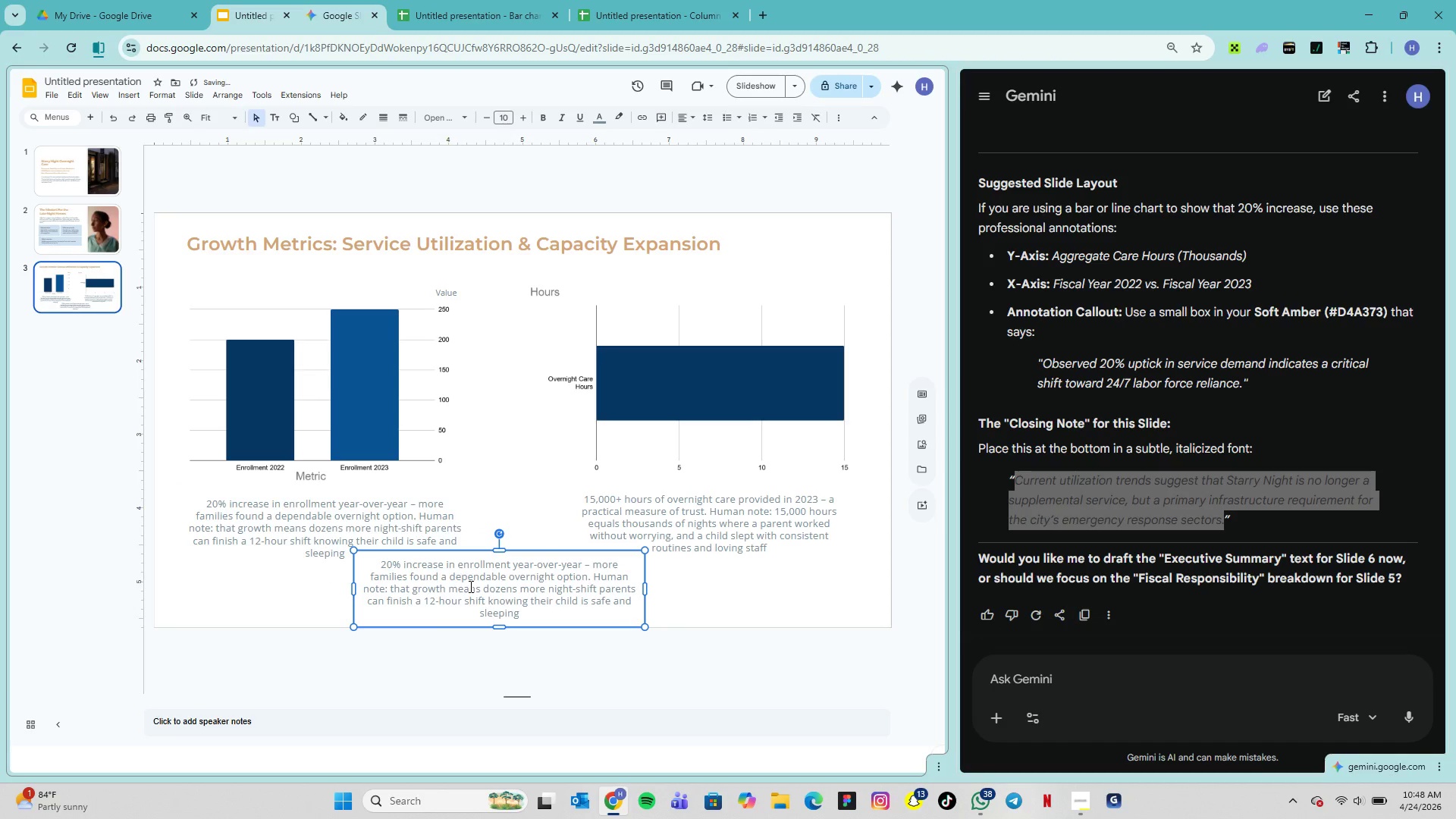 
double_click([469, 586])
 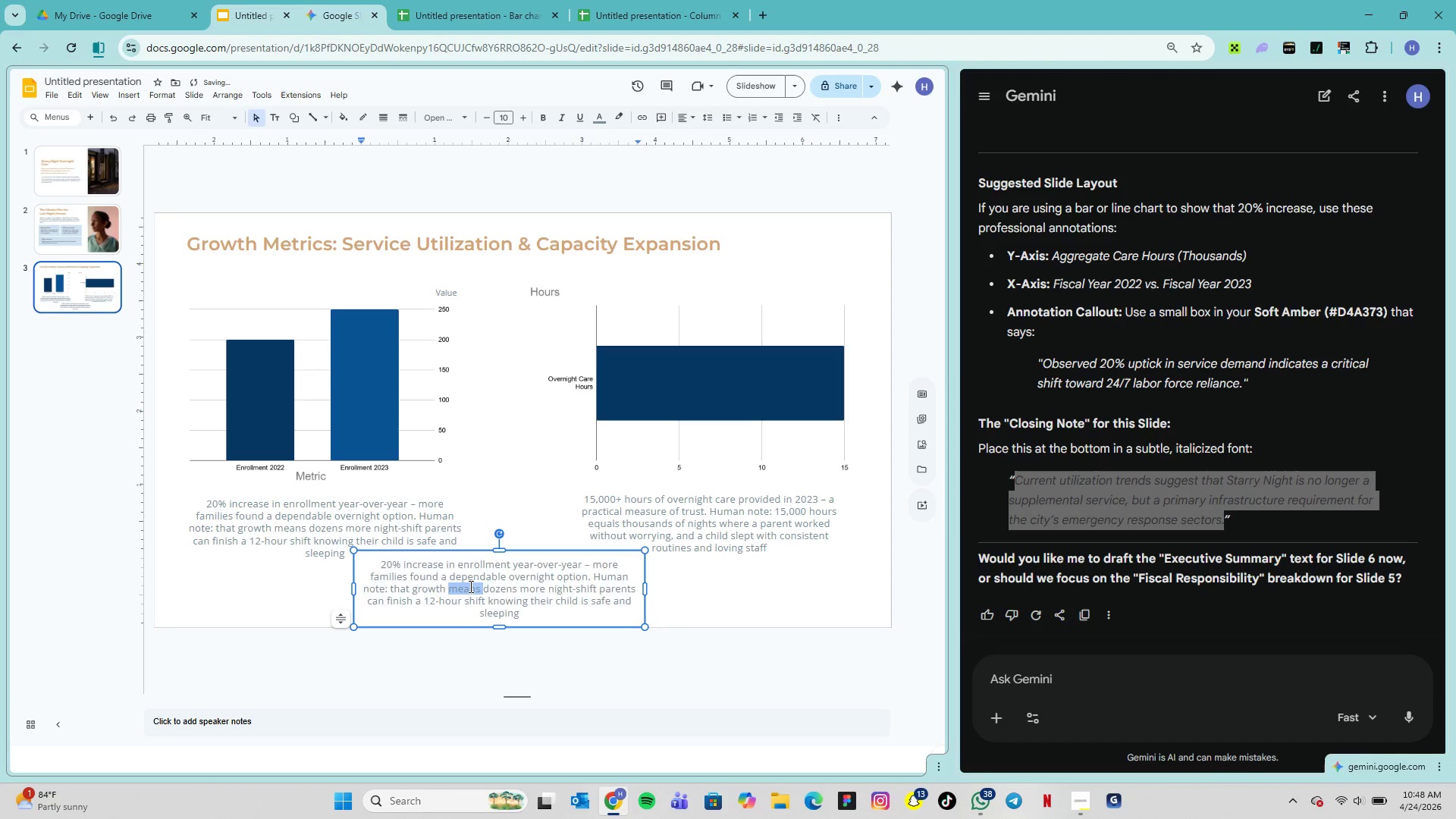 
triple_click([469, 586])
 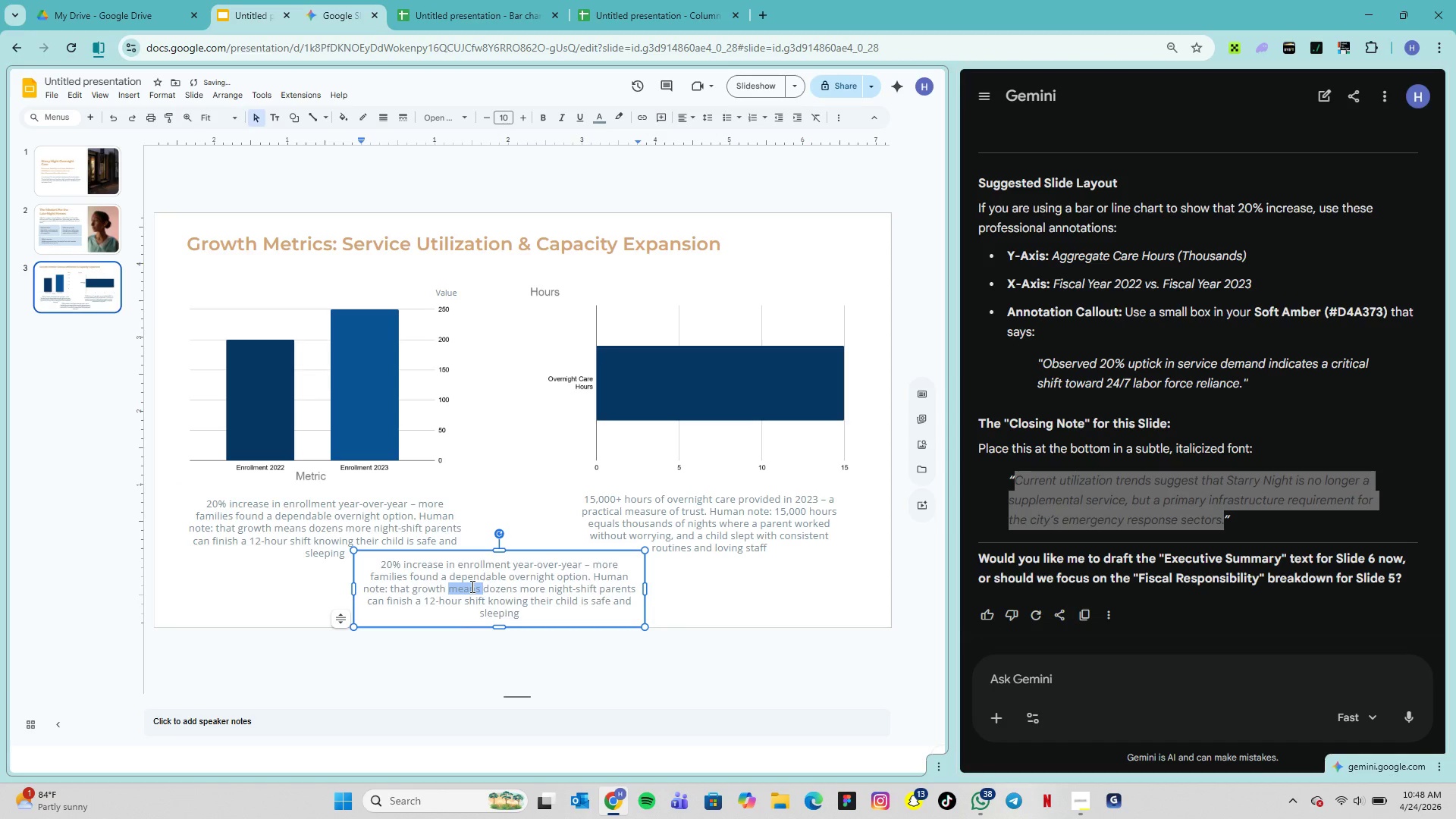 
triple_click([471, 586])
 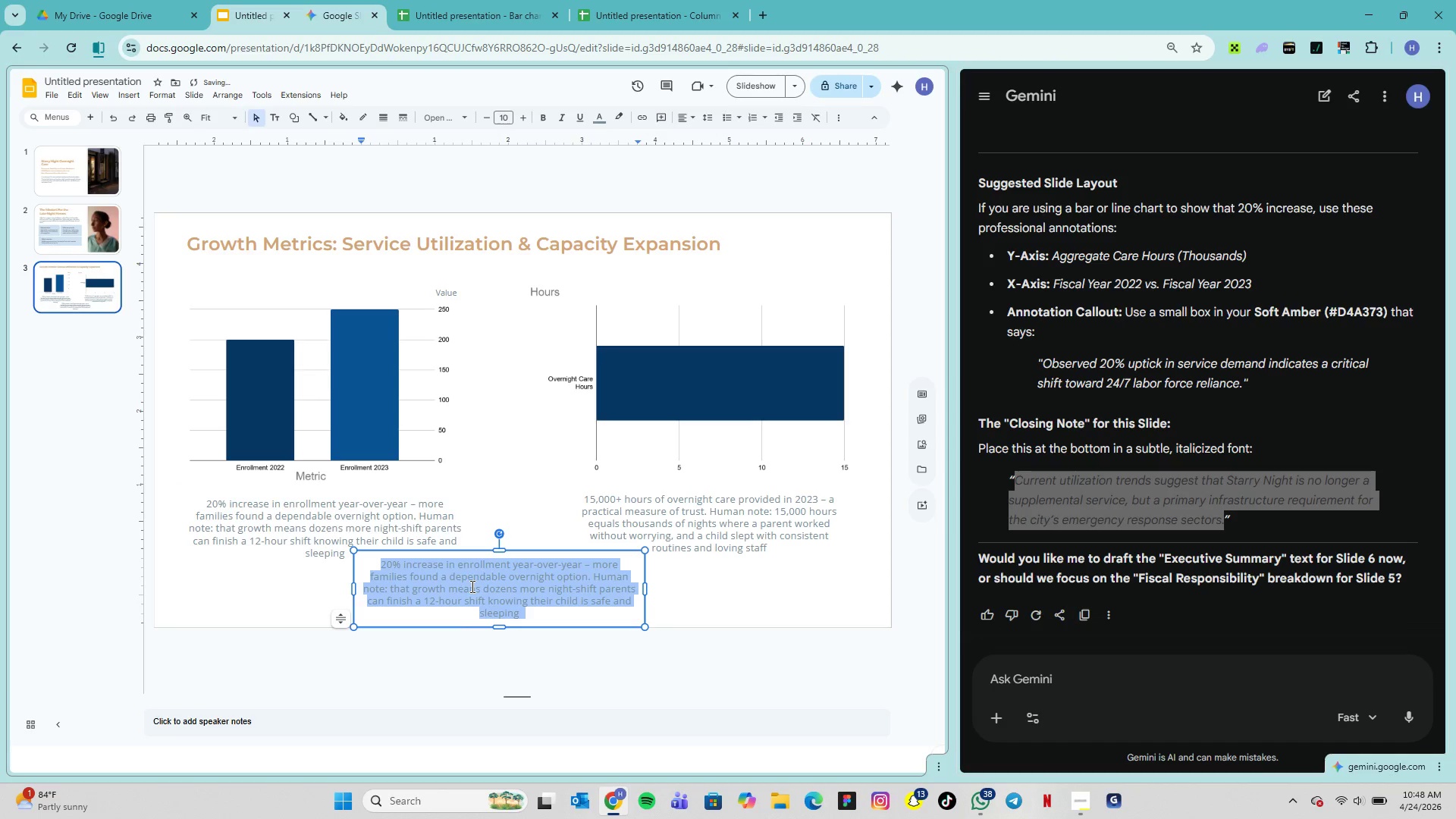 
triple_click([471, 586])
 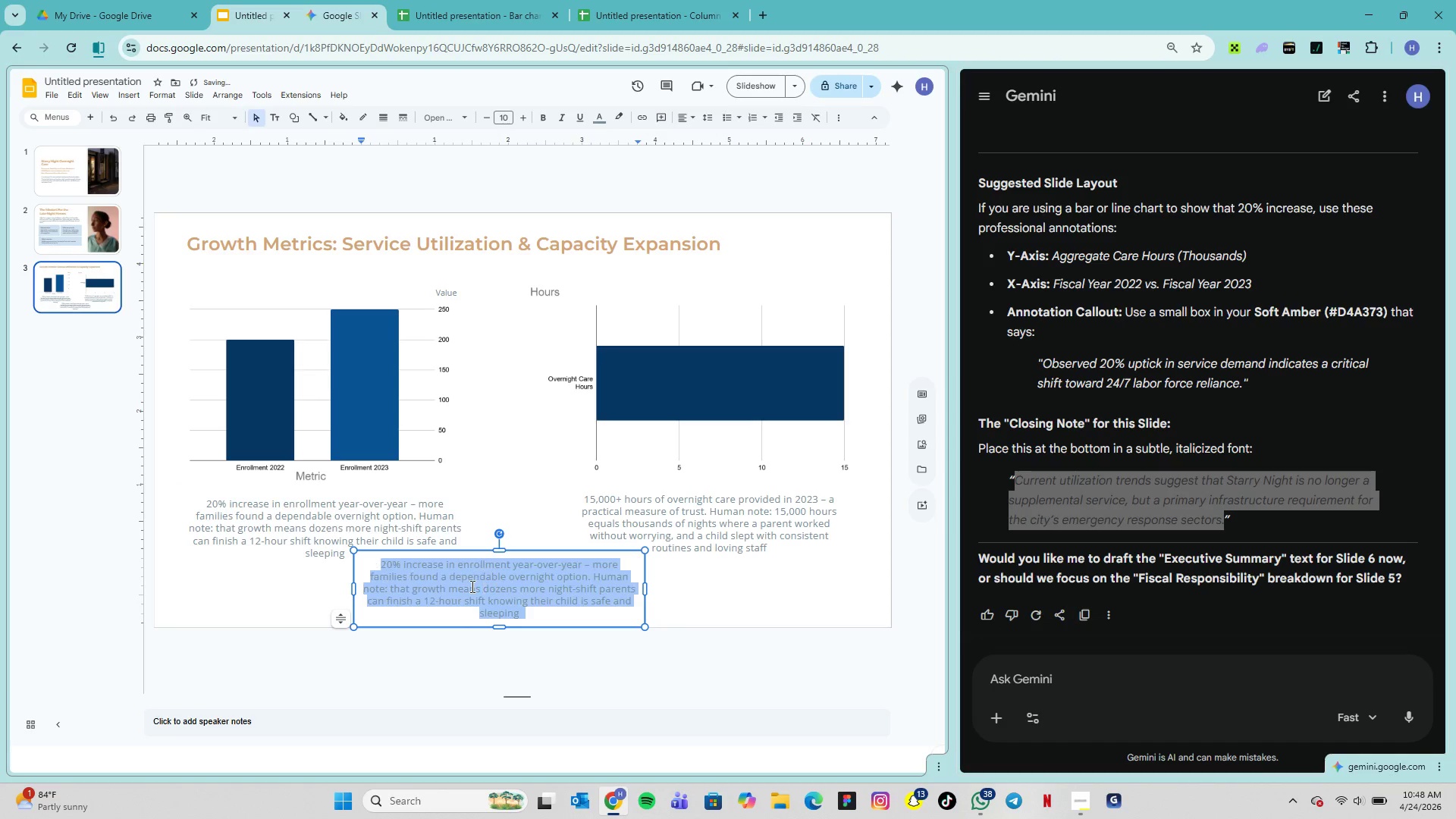 
triple_click([471, 586])
 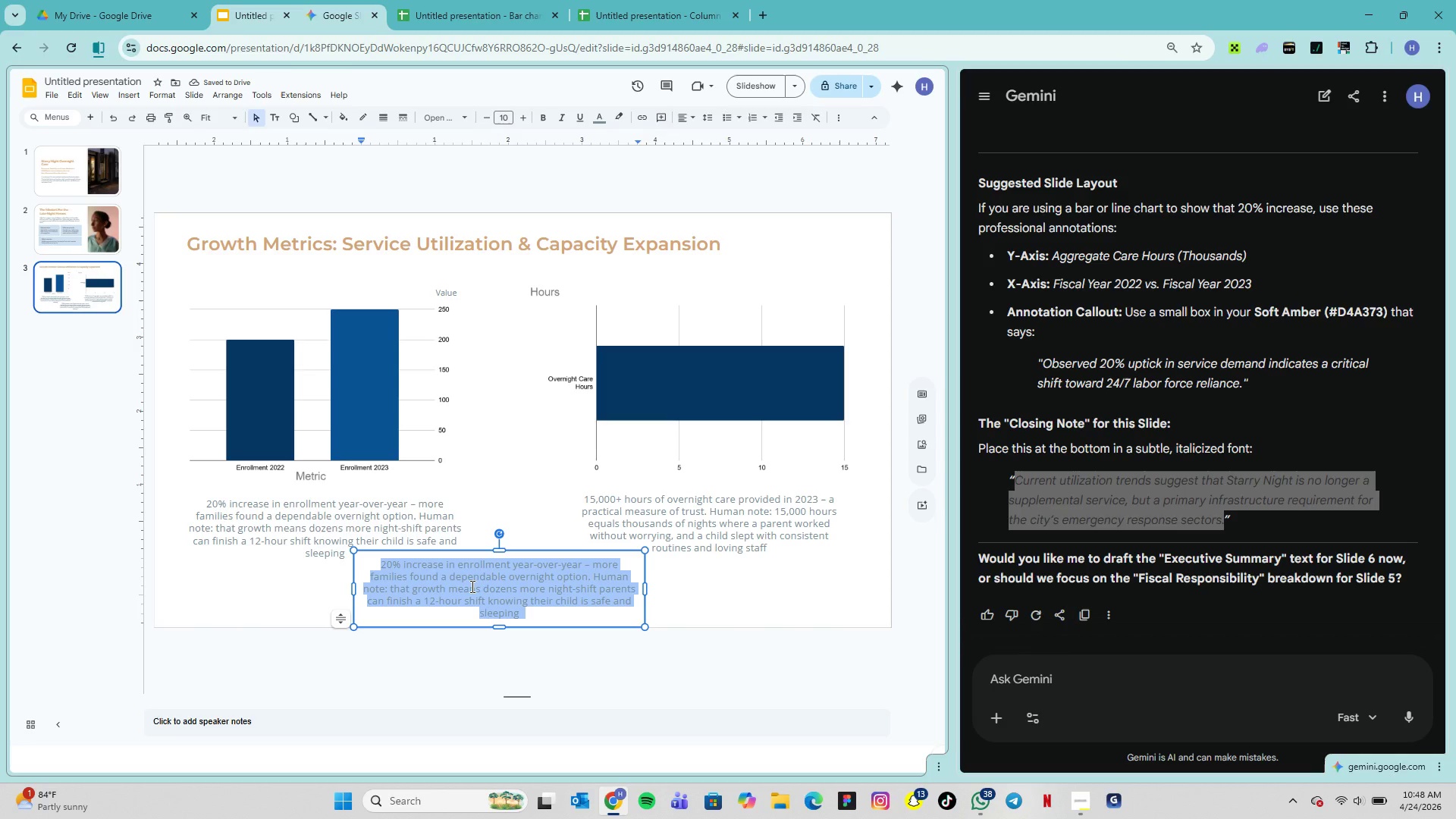 
key(Control+V)
 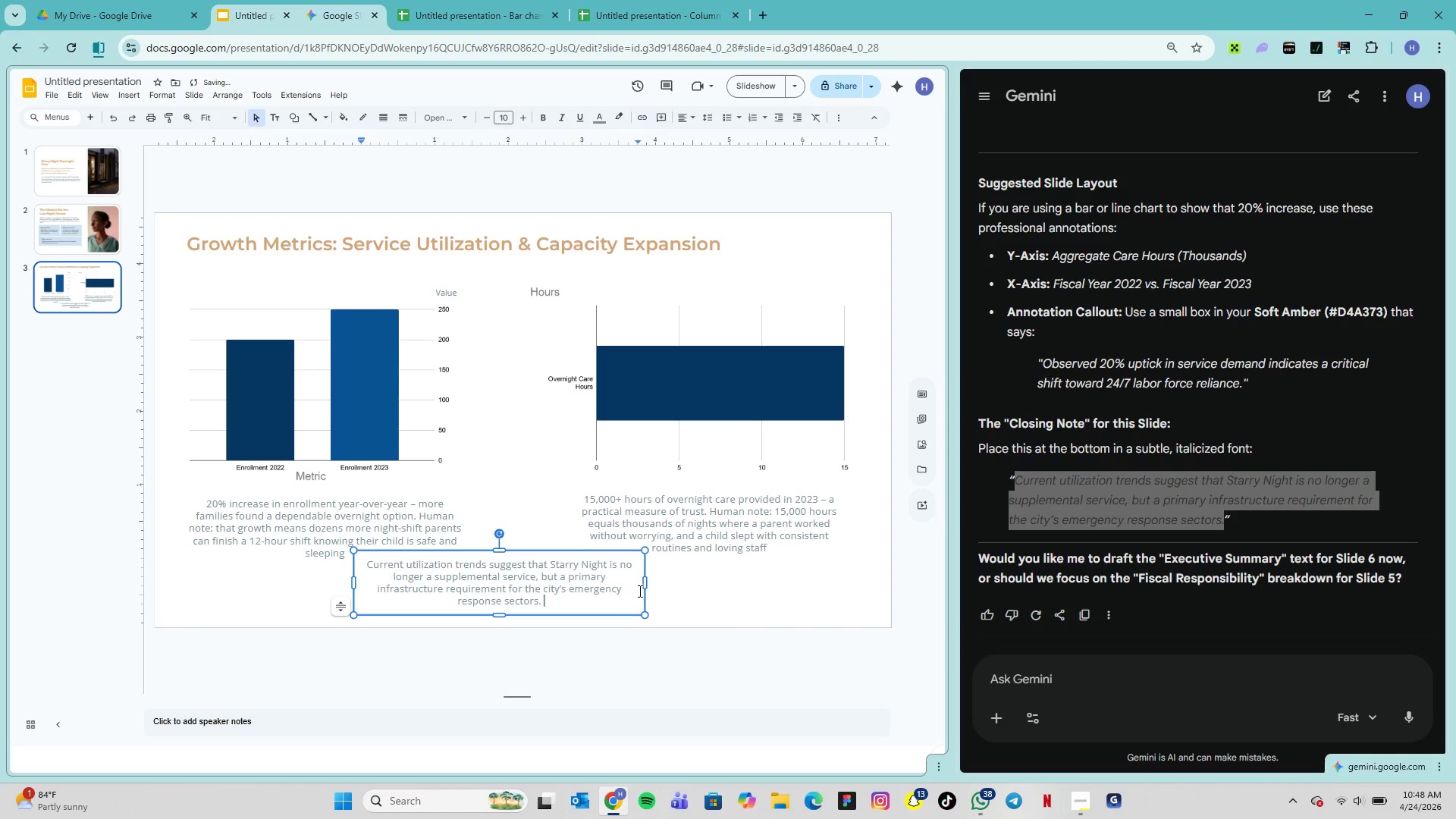 
left_click_drag(start_coordinate=[645, 583], to_coordinate=[856, 606])
 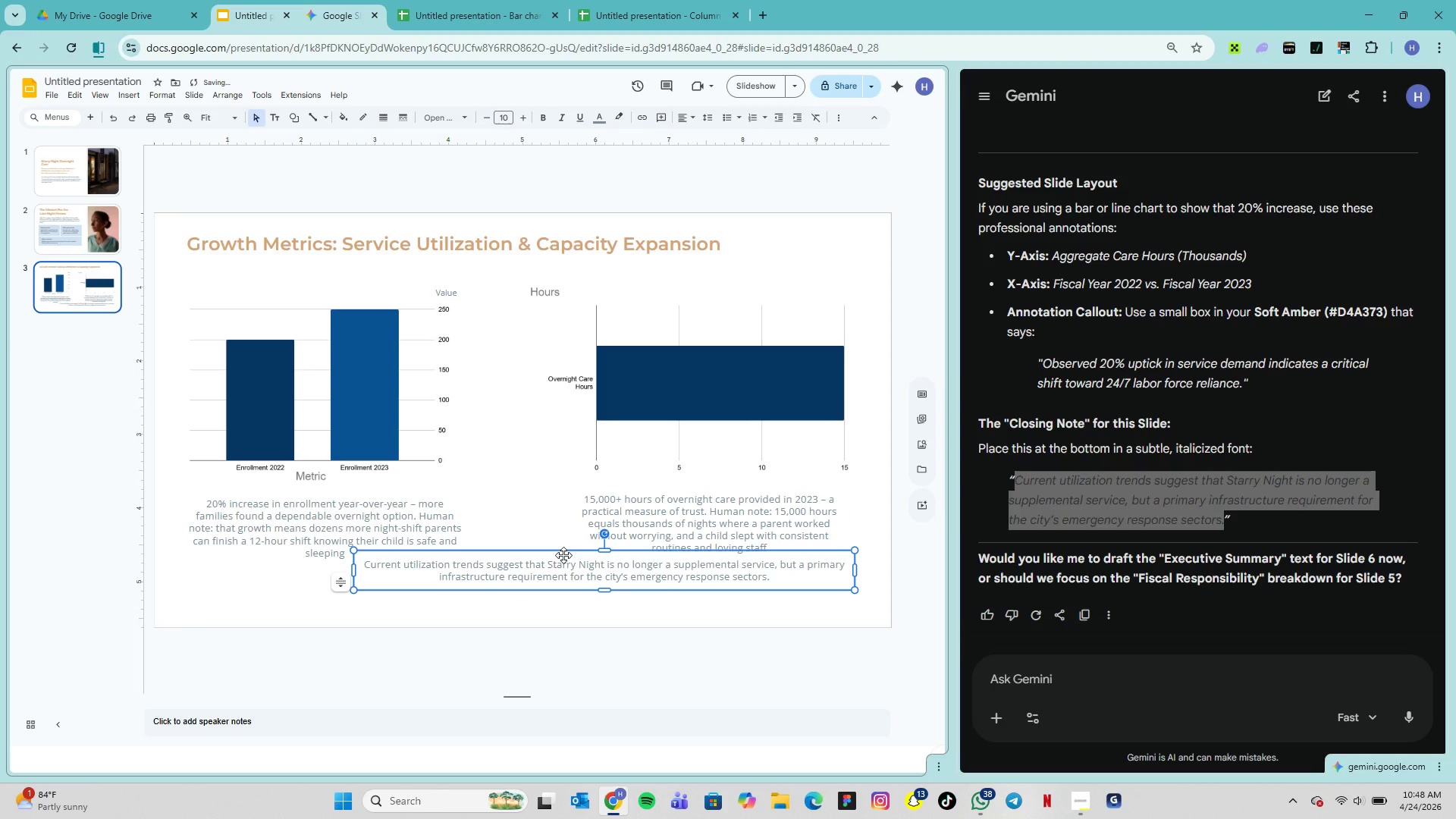 
left_click_drag(start_coordinate=[563, 555], to_coordinate=[567, 577])
 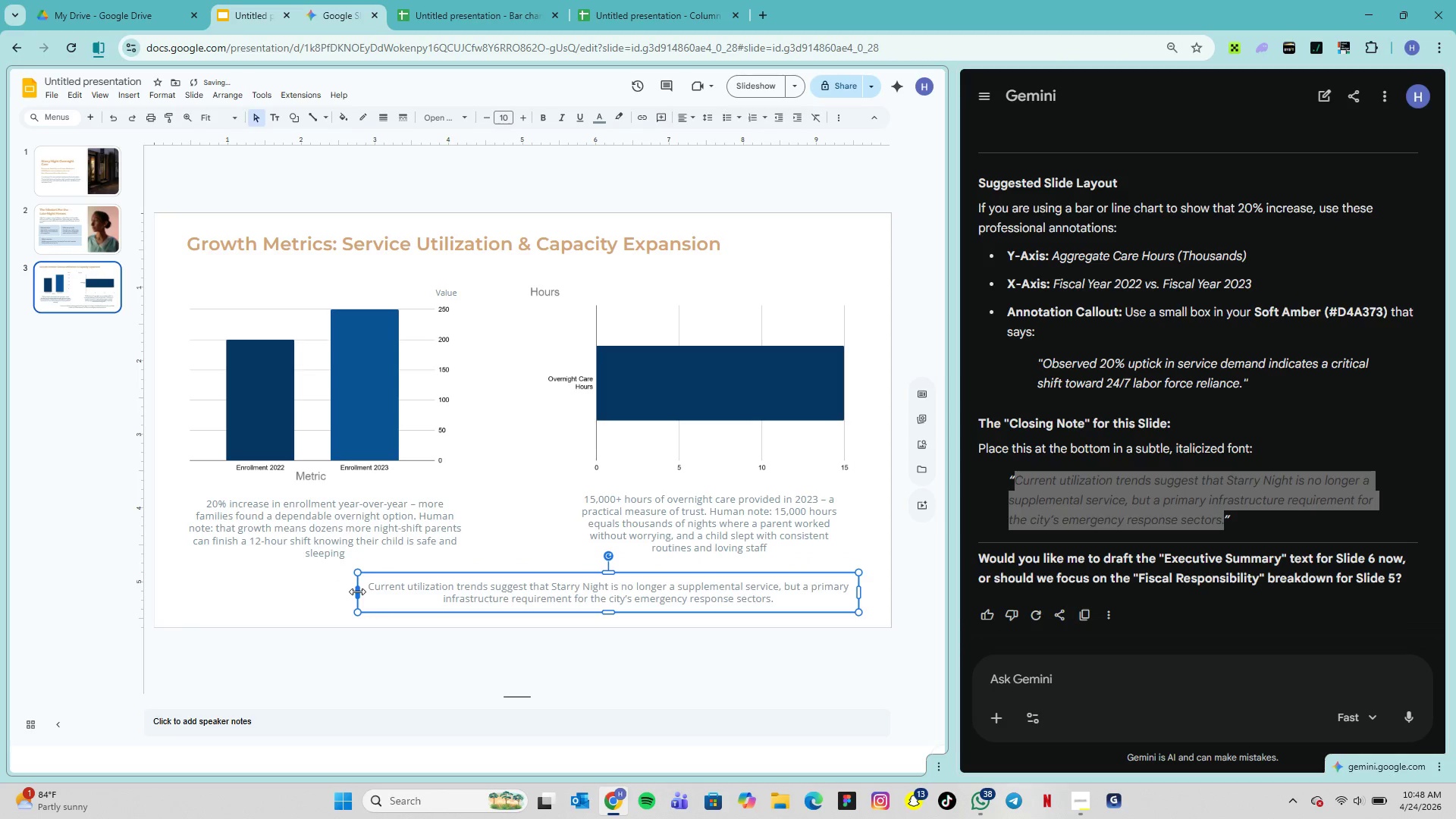 
left_click_drag(start_coordinate=[356, 592], to_coordinate=[179, 581])
 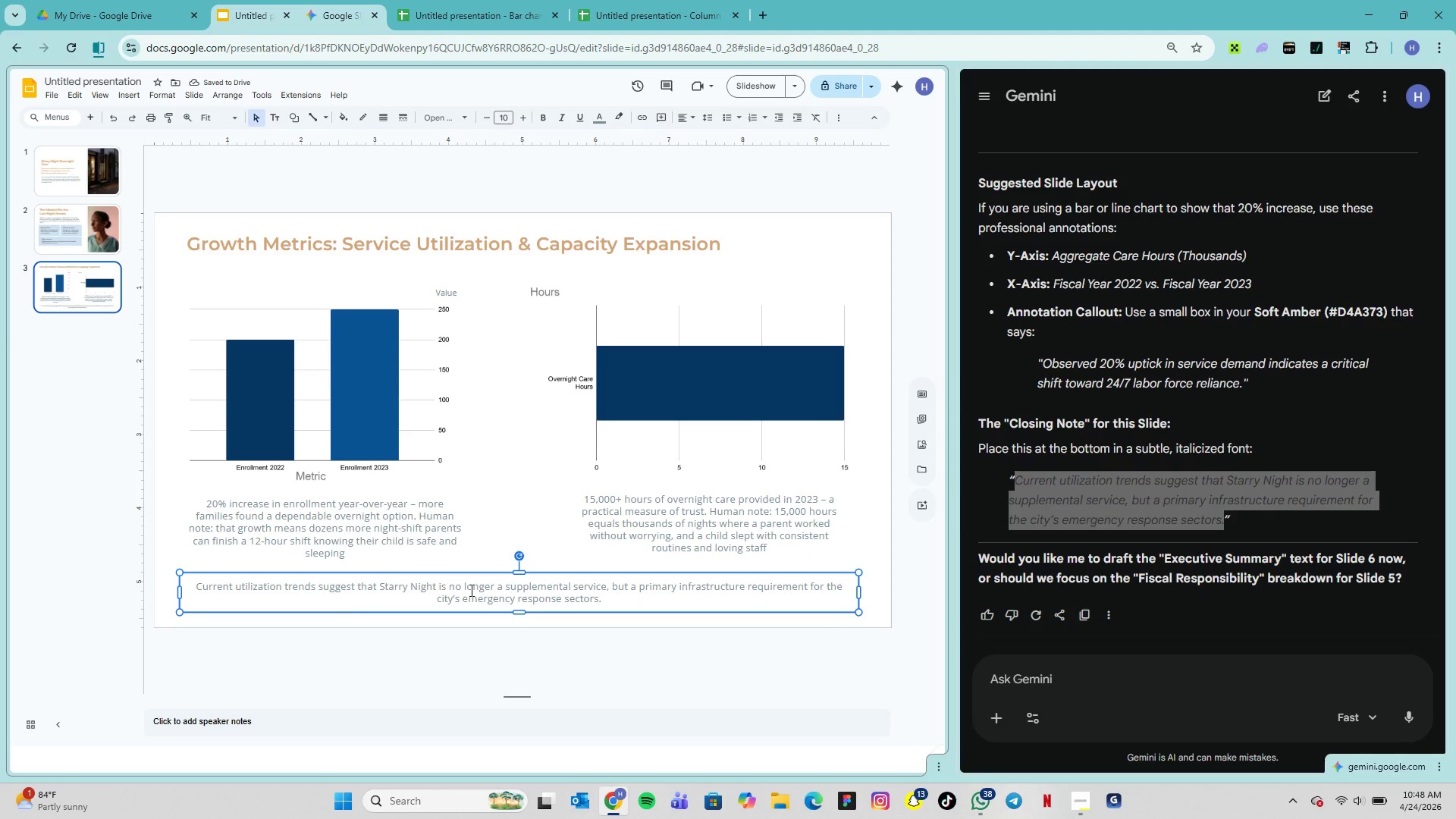 
double_click([472, 590])
 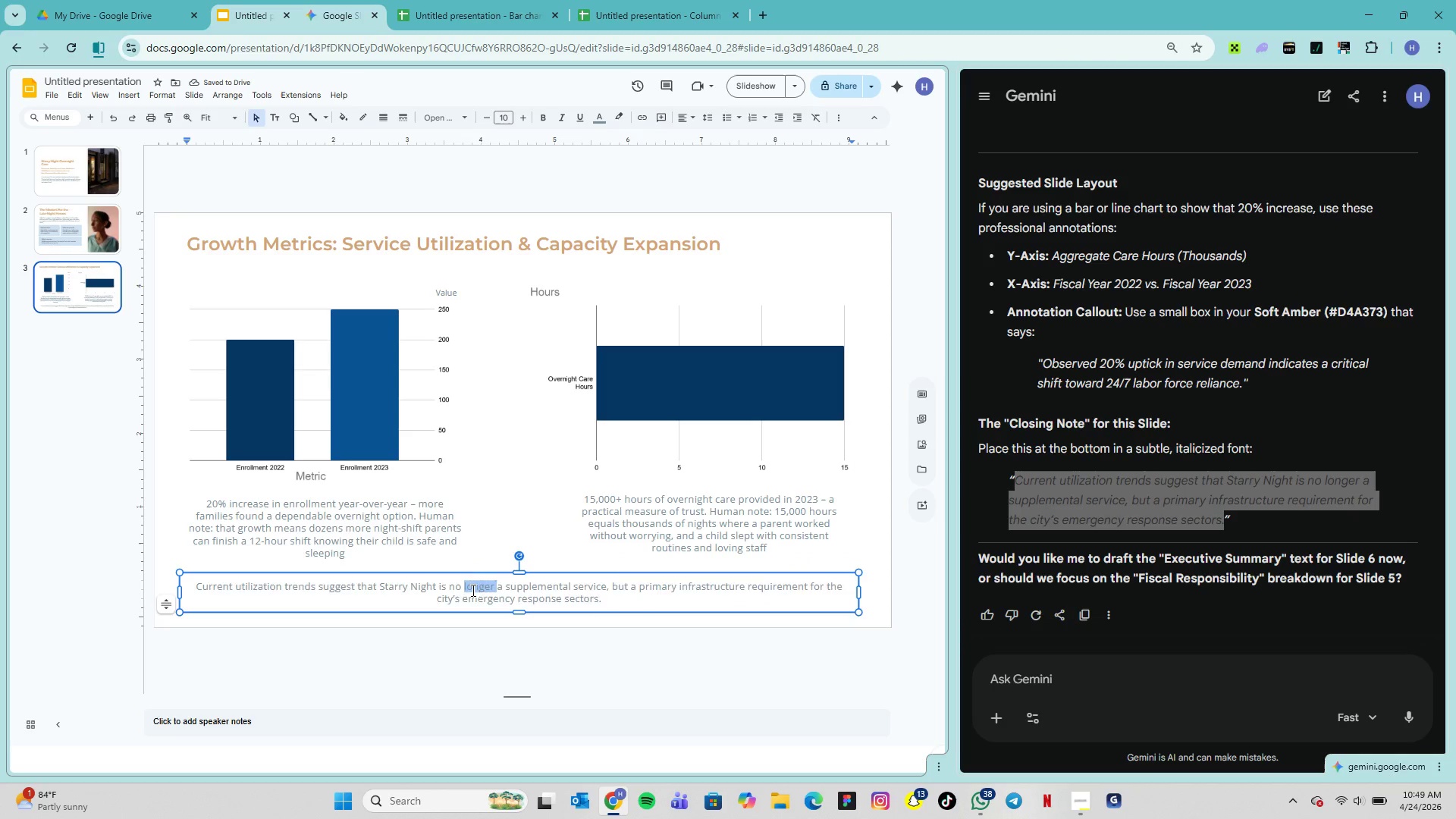 
triple_click([472, 590])
 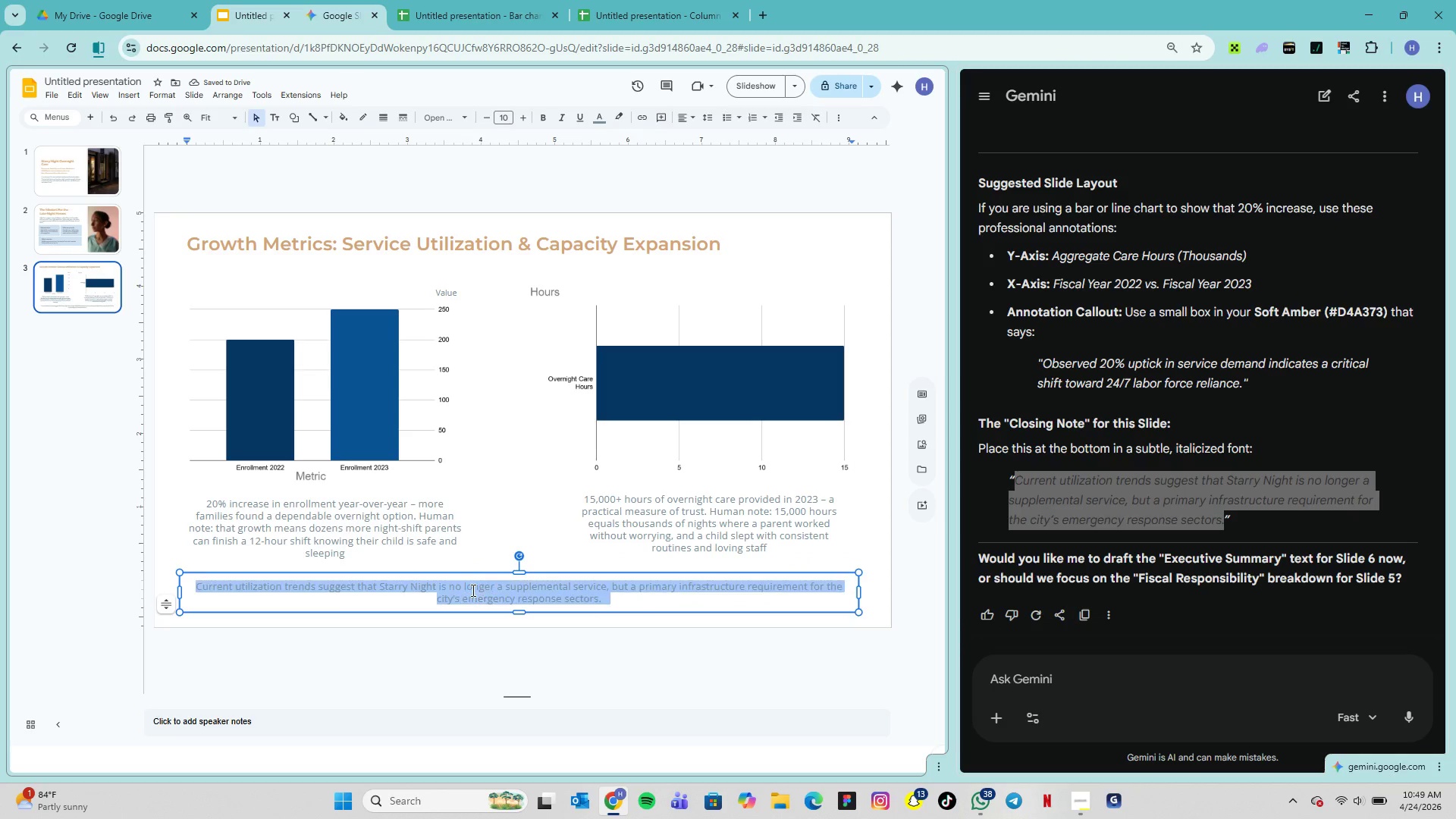 
triple_click([472, 590])
 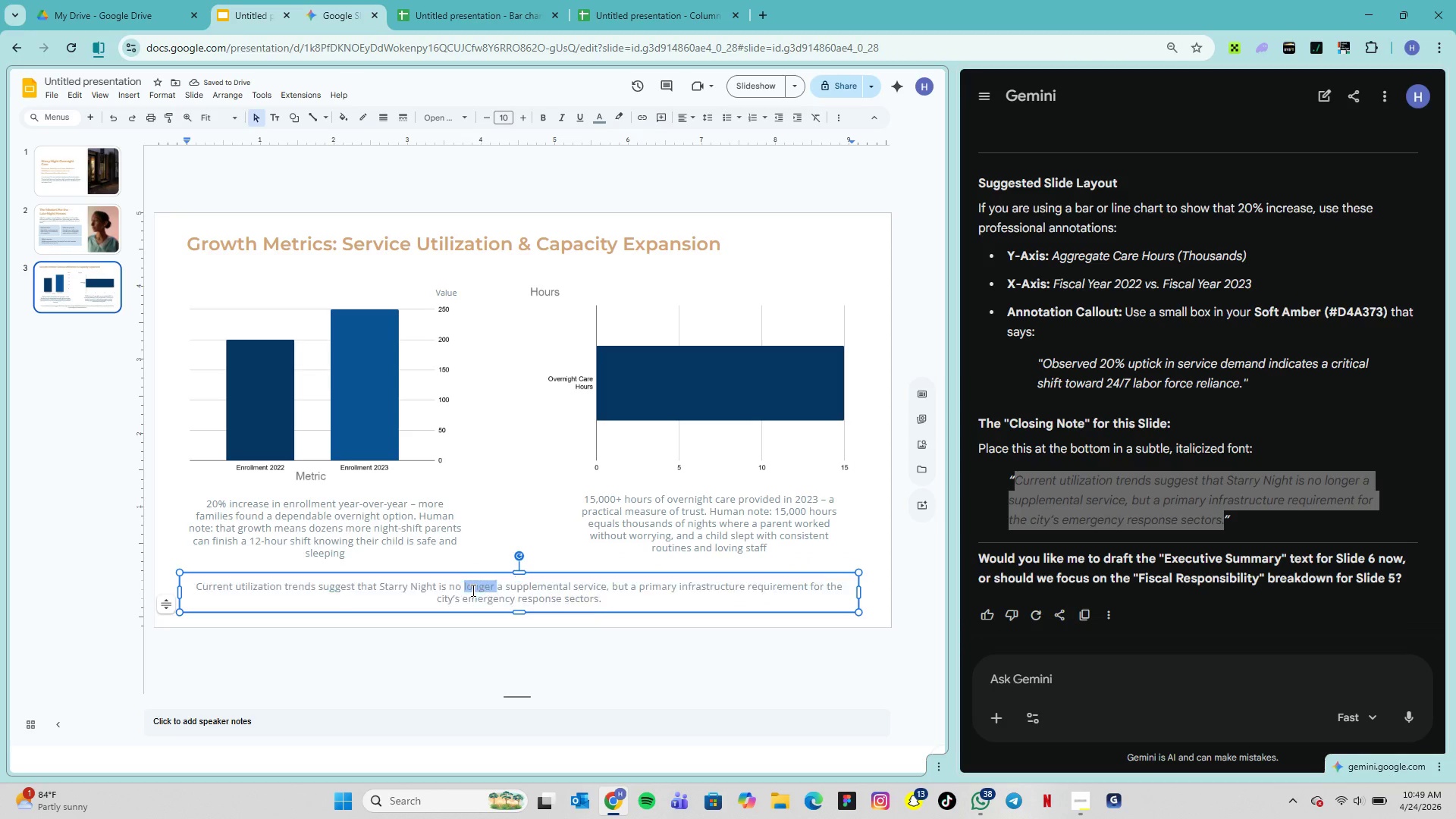 
triple_click([472, 590])
 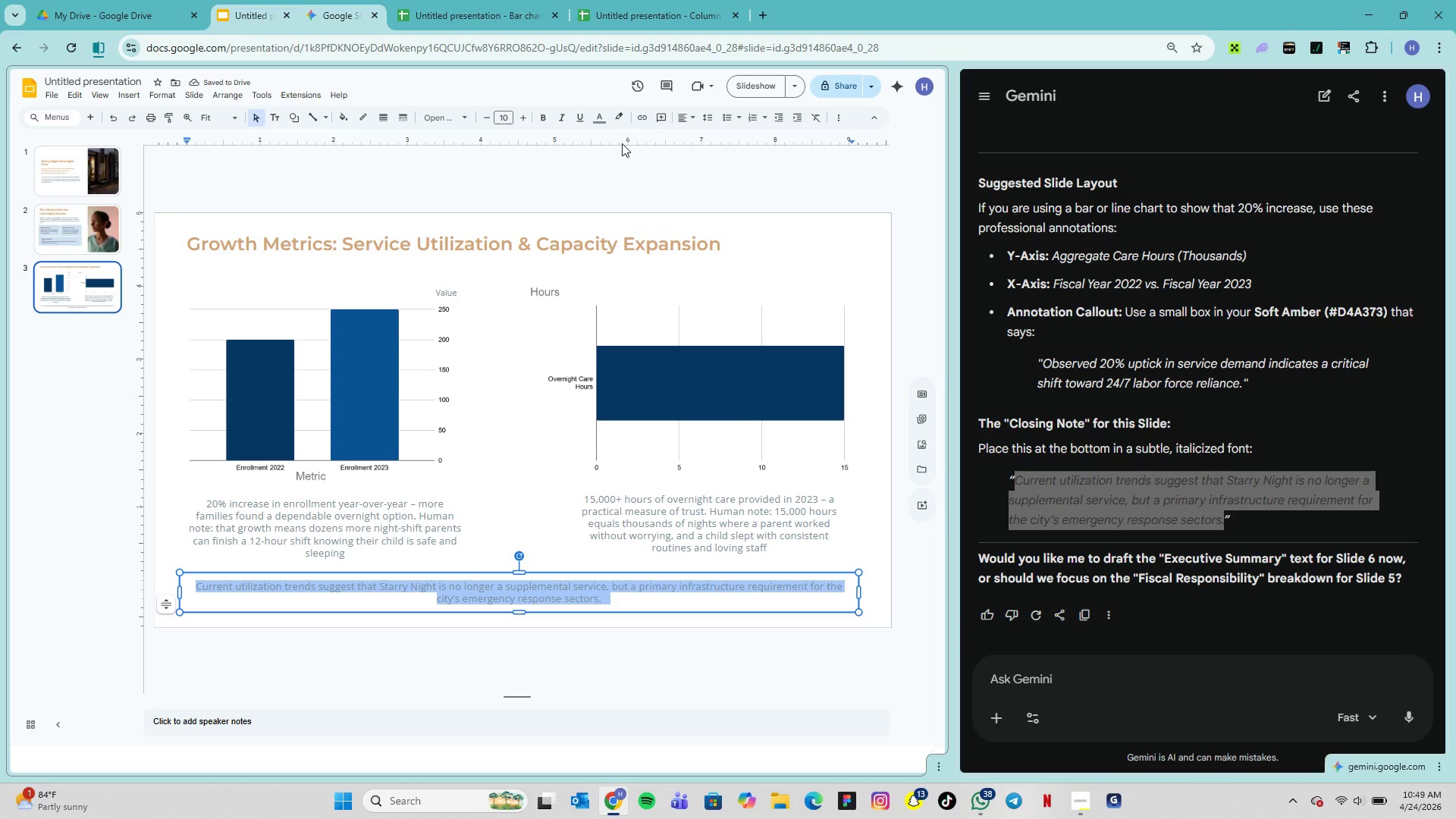 
mouse_move([513, 123])
 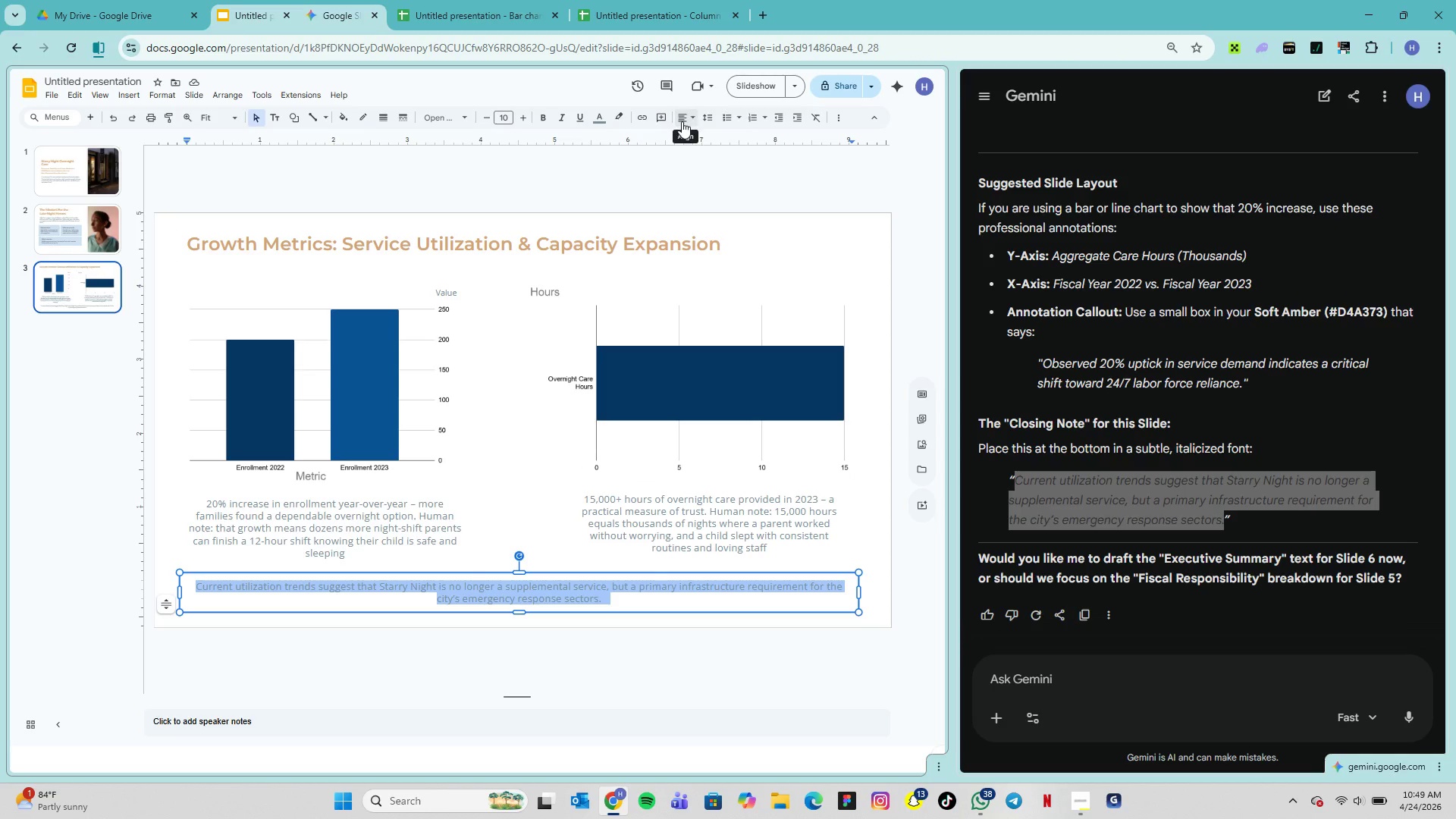 
left_click([692, 119])
 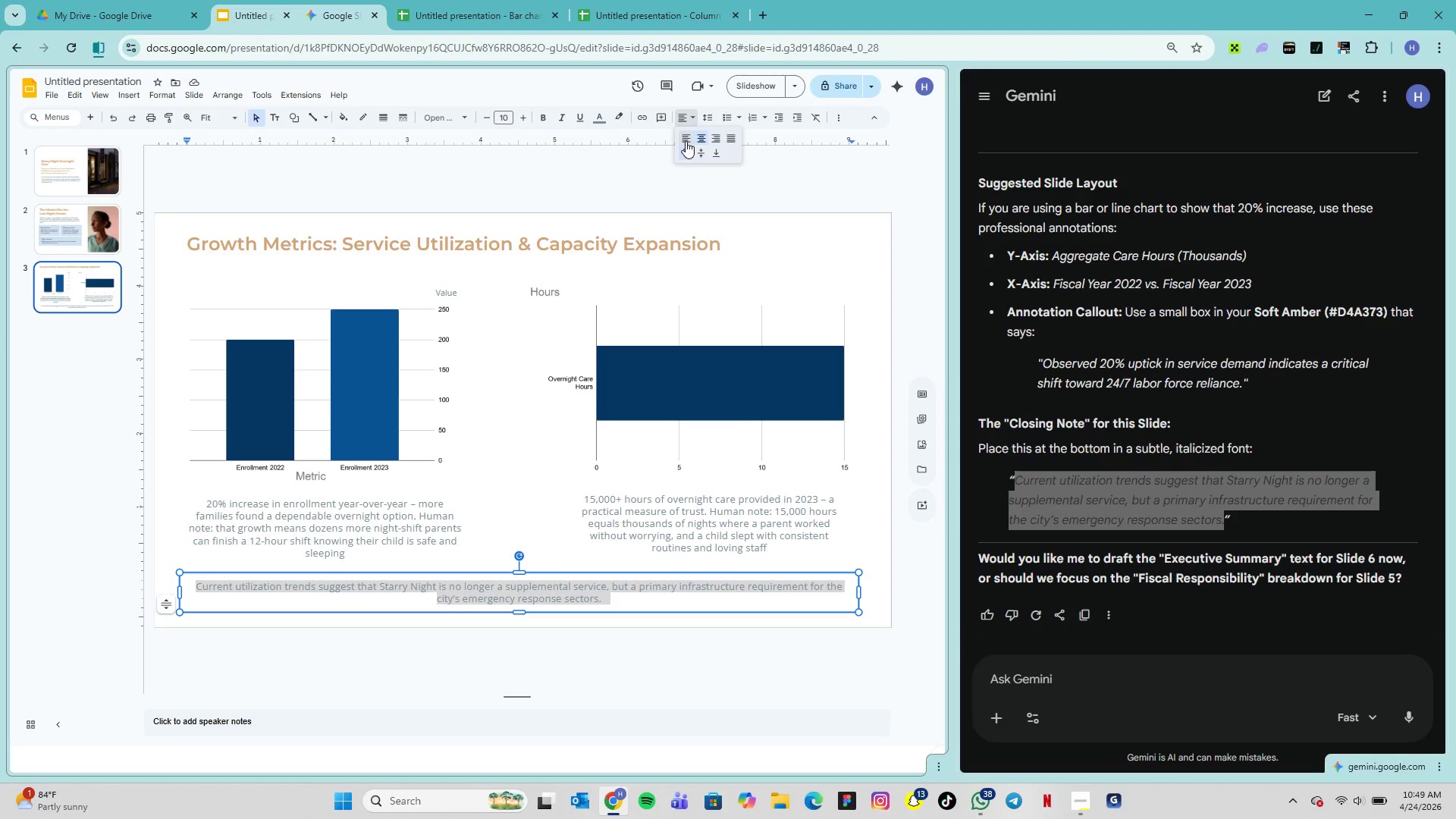 
left_click([686, 141])
 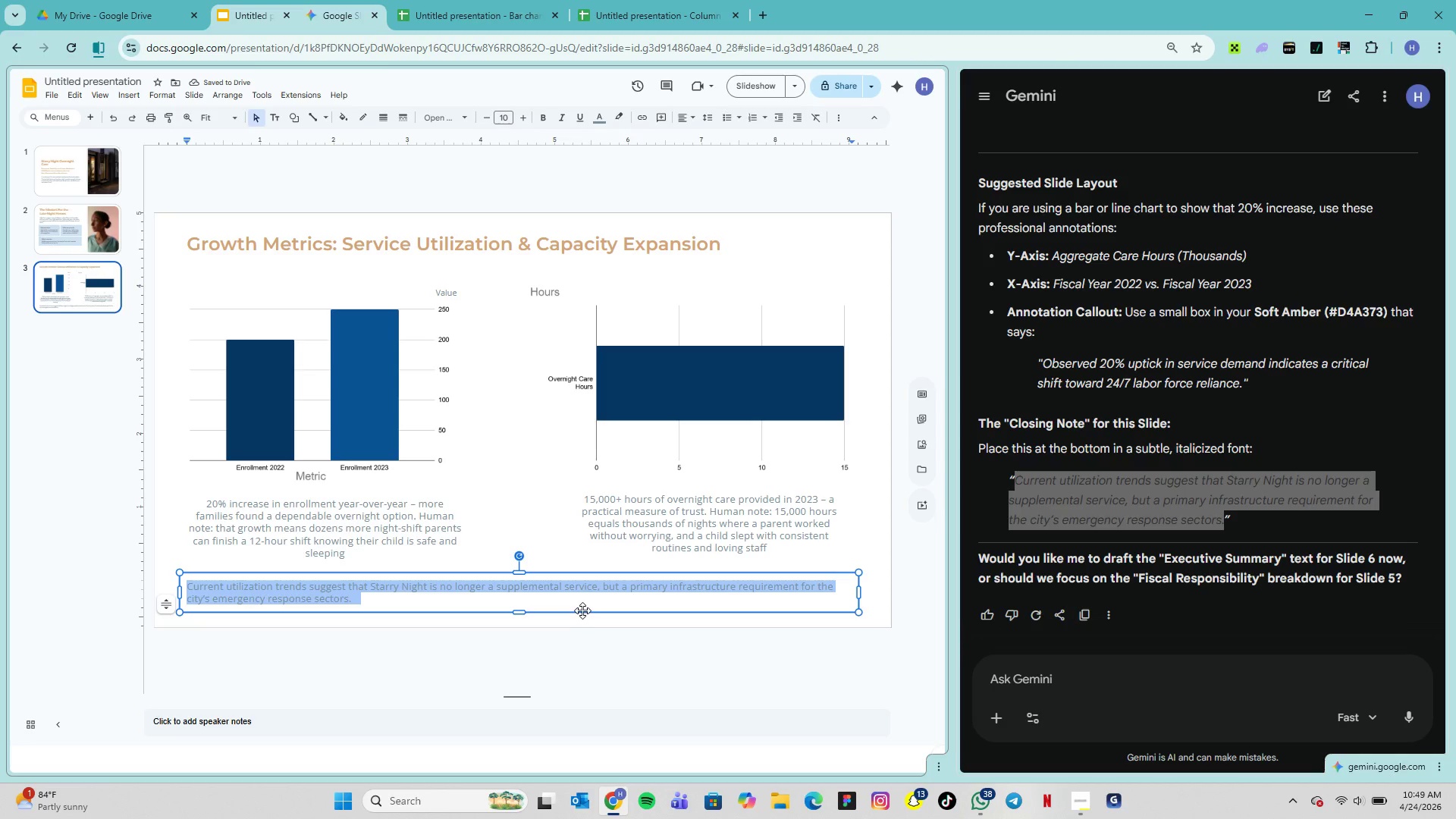 
left_click_drag(start_coordinate=[574, 607], to_coordinate=[574, 613])
 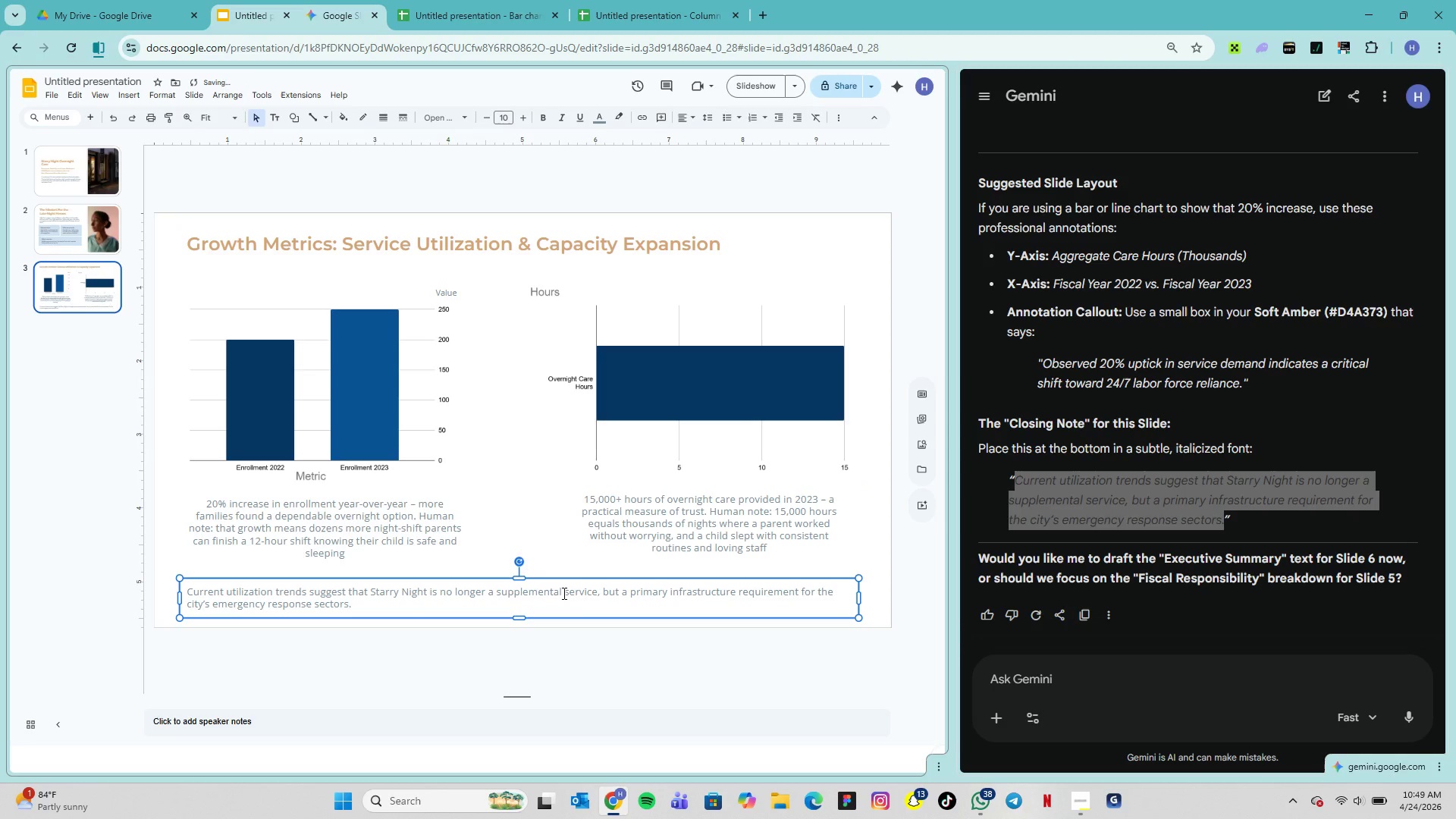 
double_click([563, 593])
 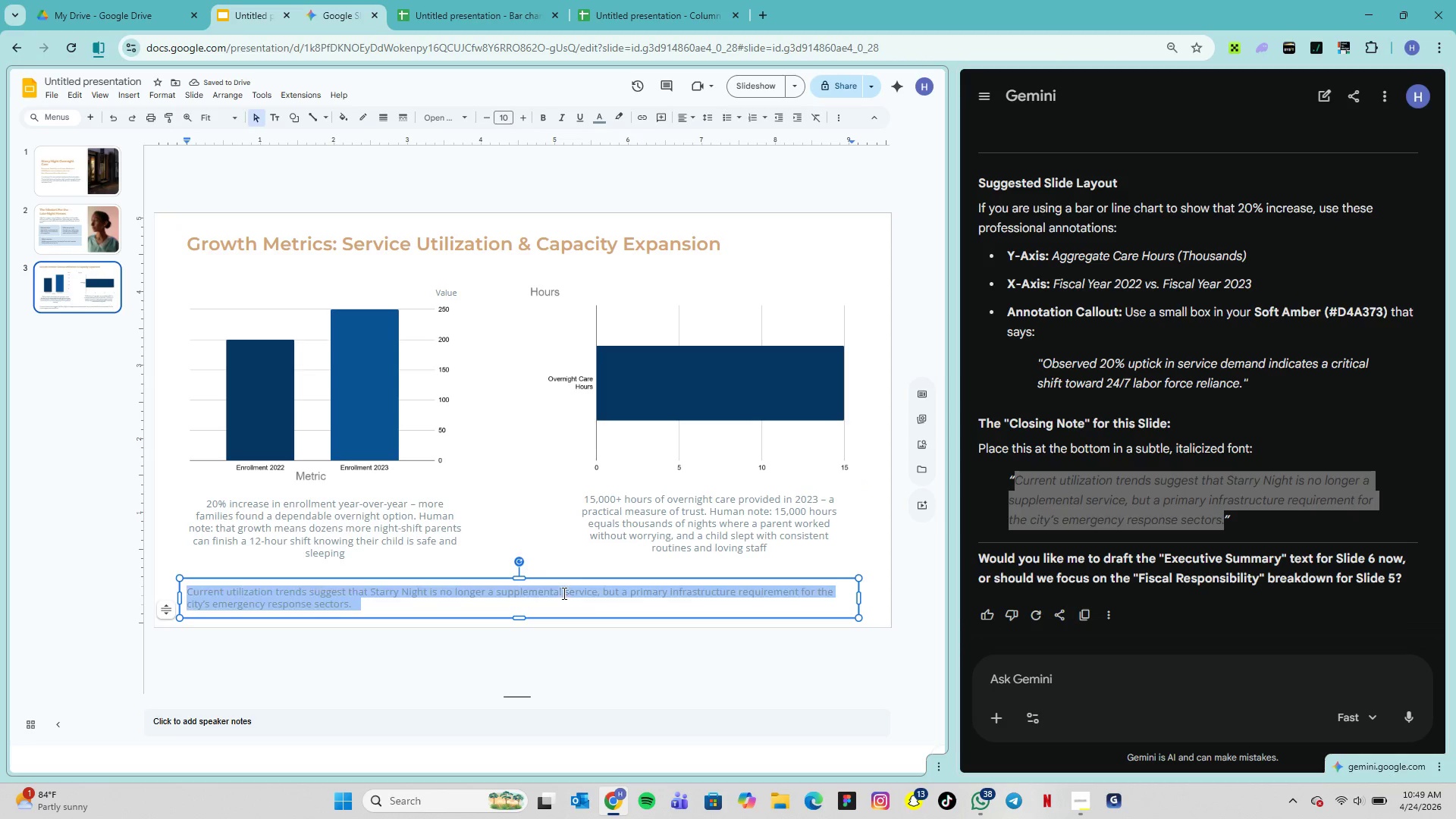 
triple_click([563, 593])
 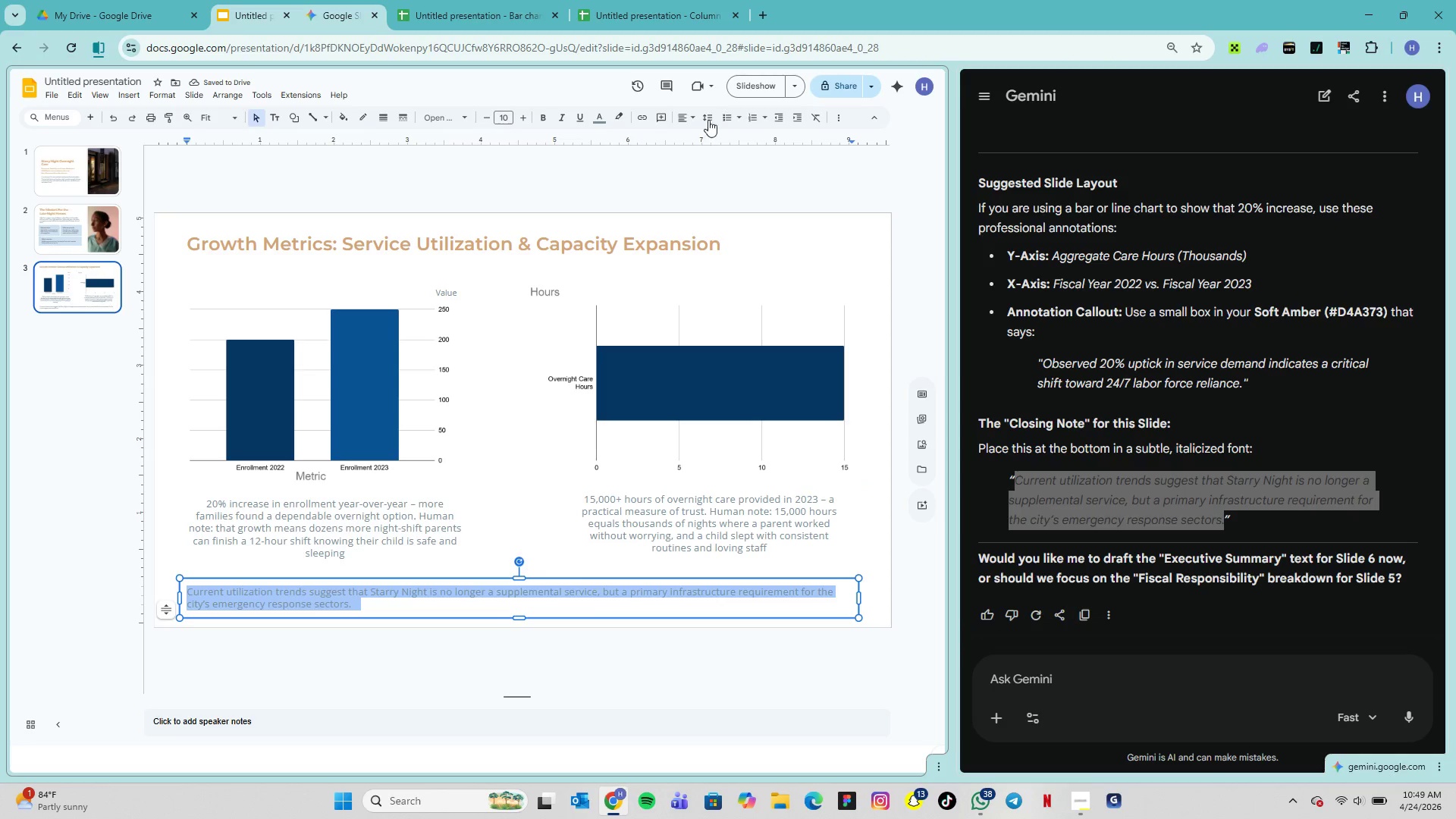 
left_click([708, 111])
 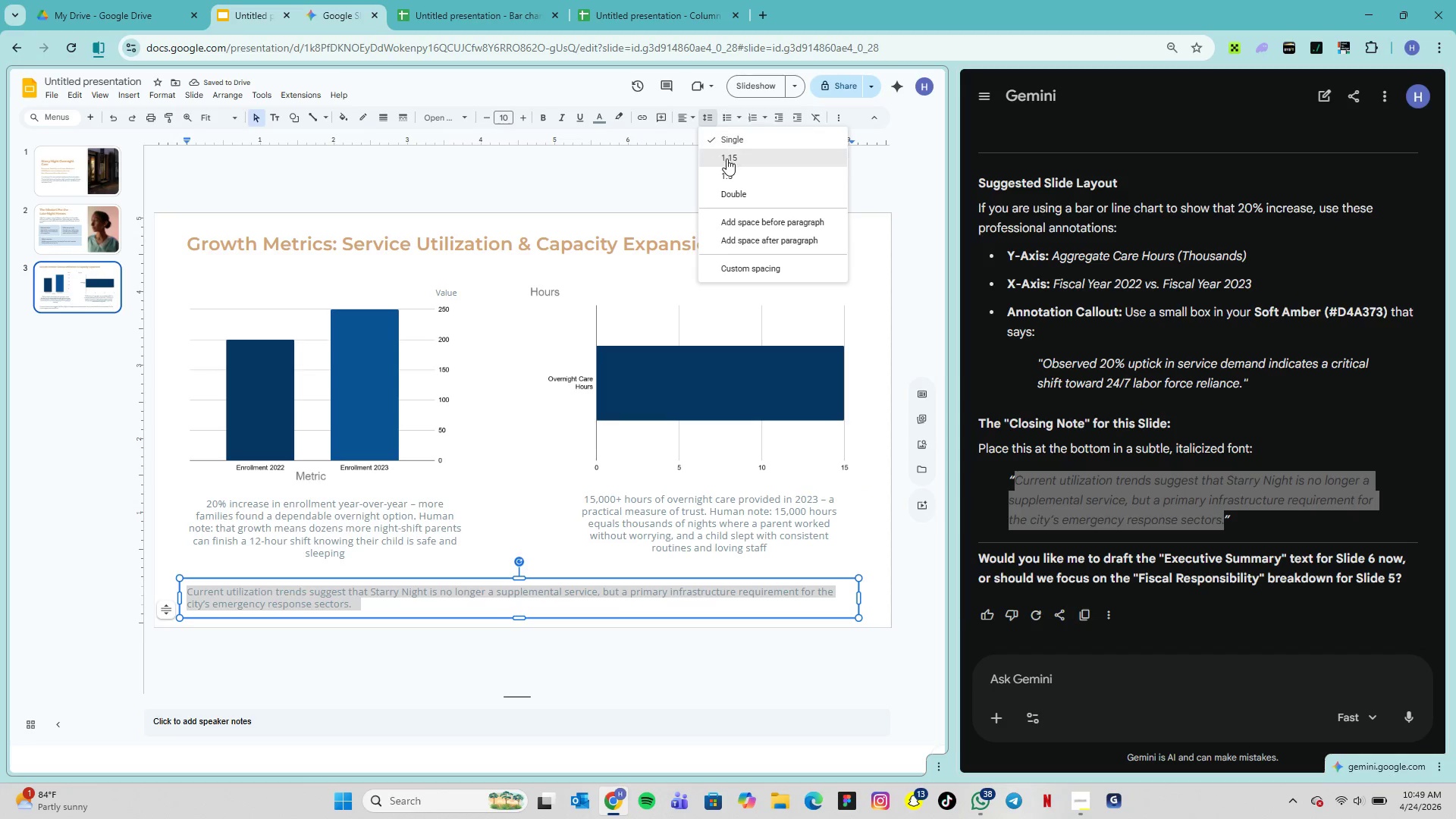 
left_click([726, 158])
 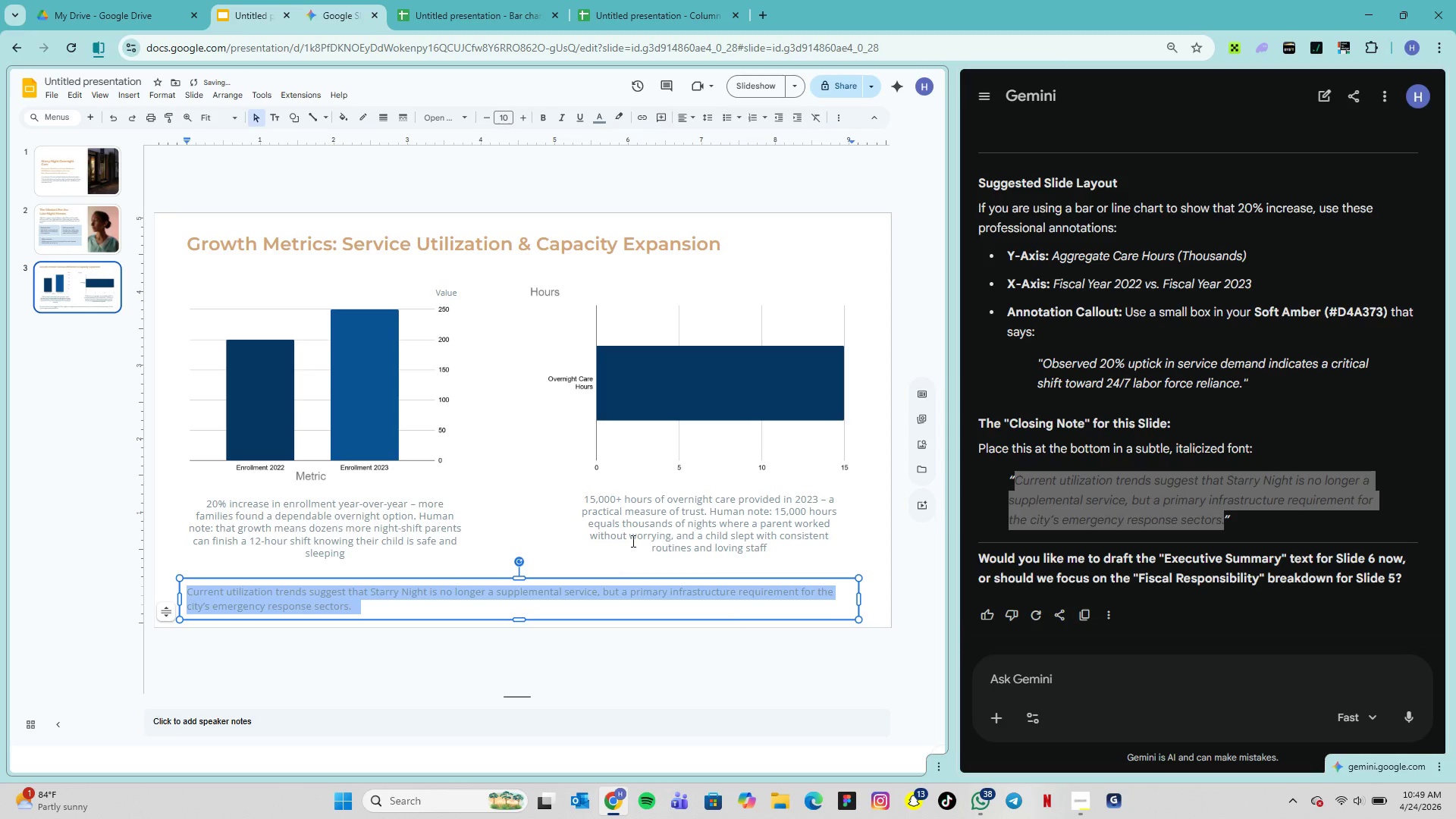 
double_click([661, 508])
 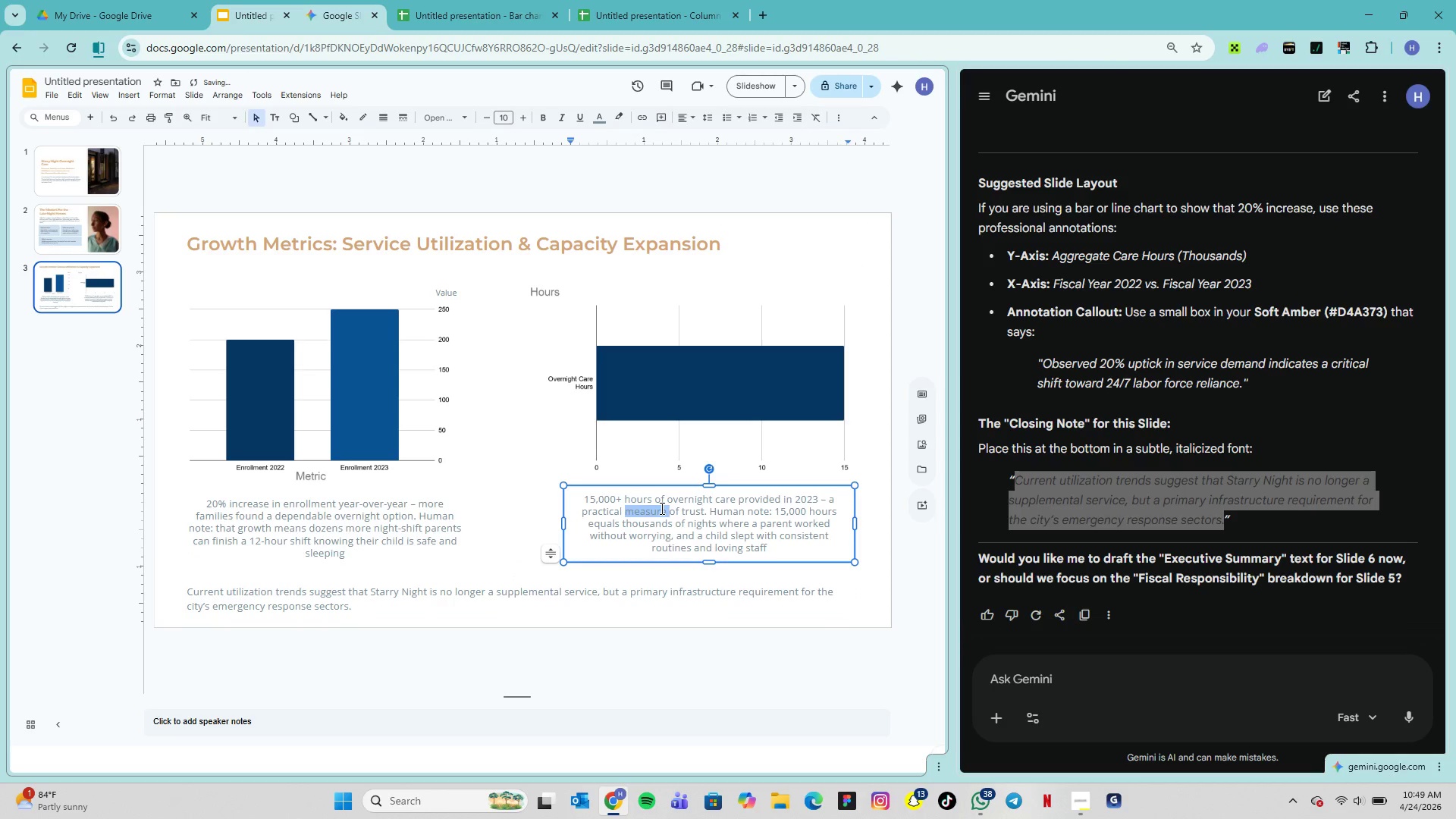 
triple_click([661, 508])
 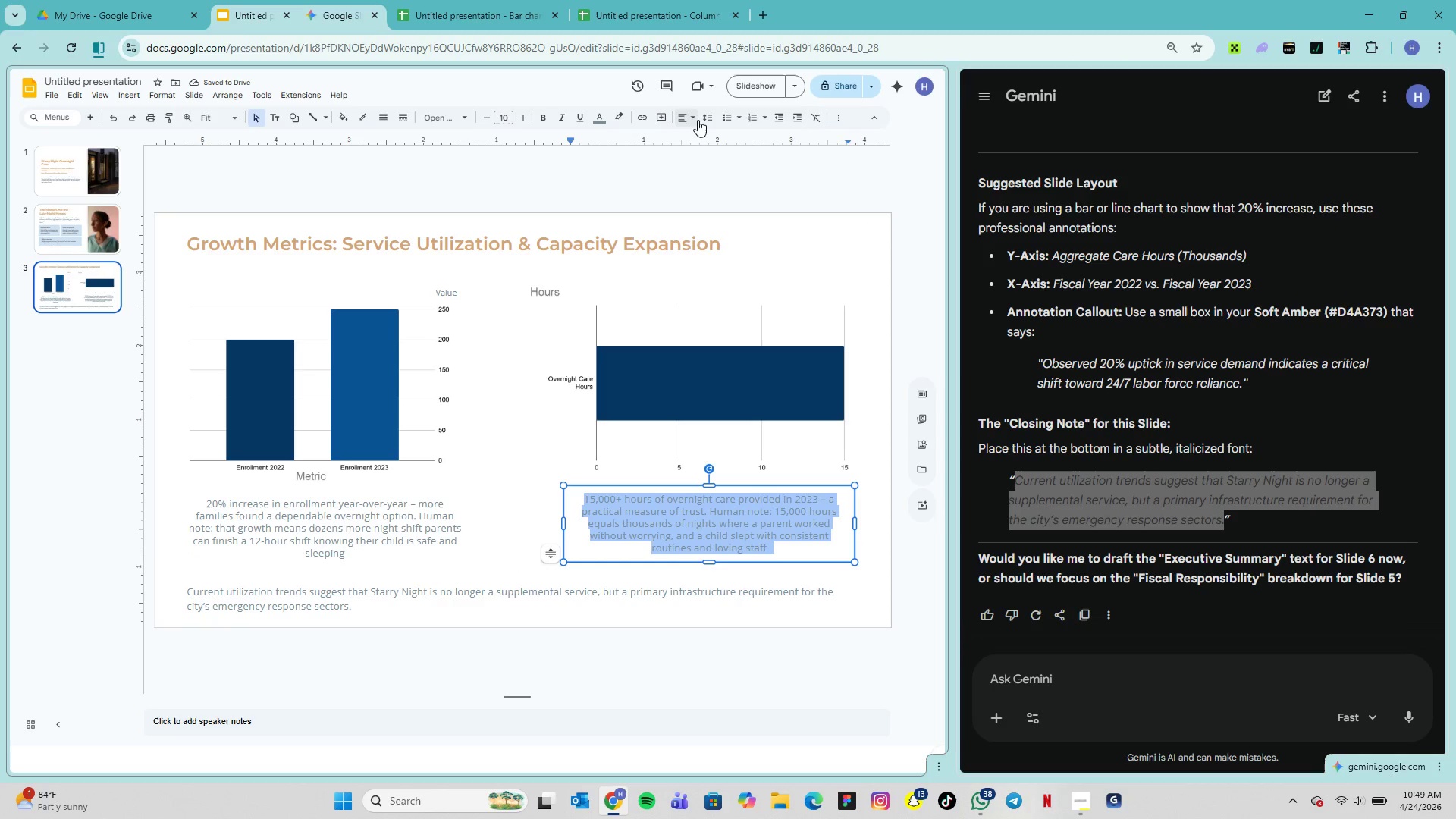 
left_click([708, 120])
 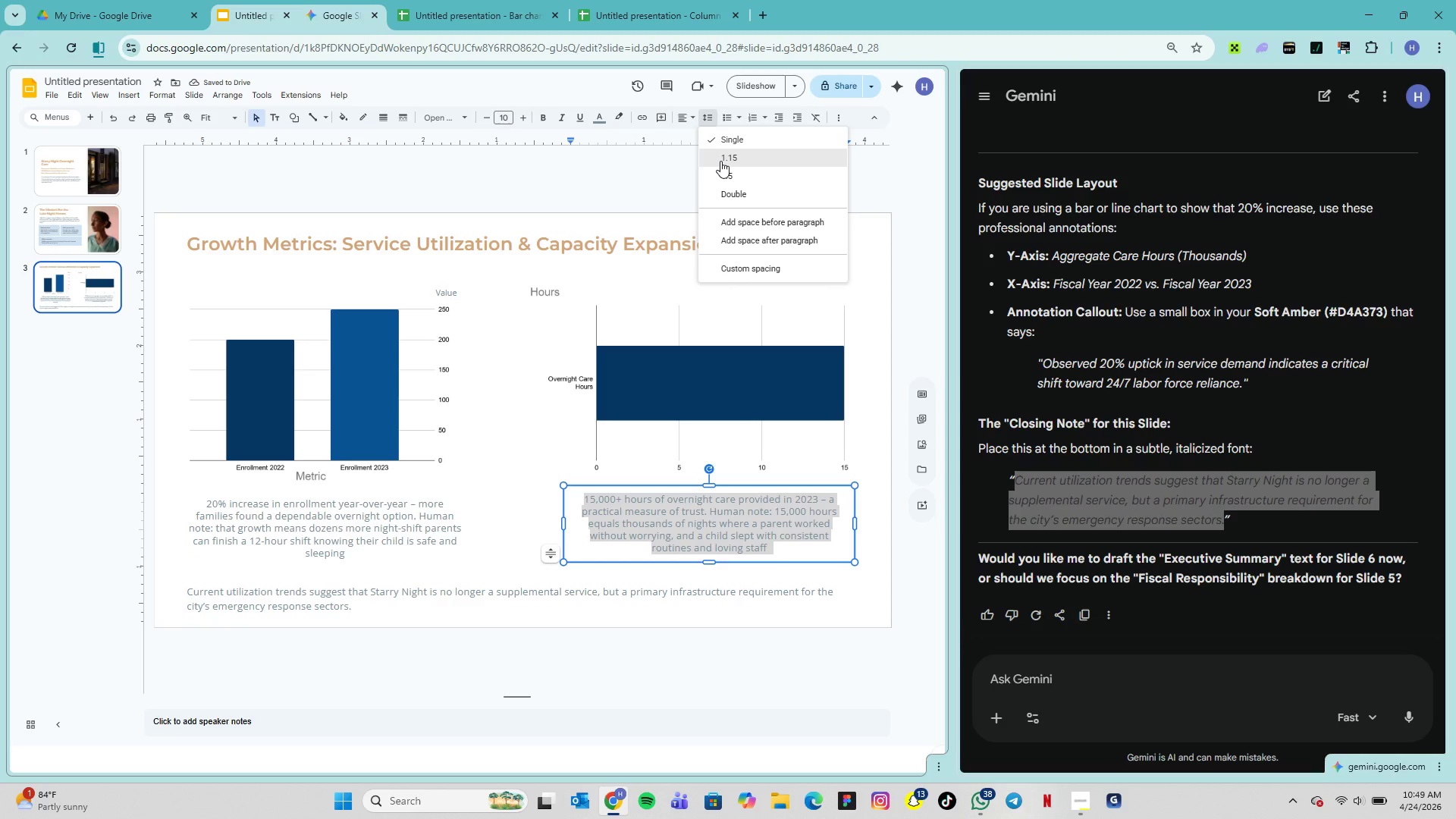 
left_click([720, 161])
 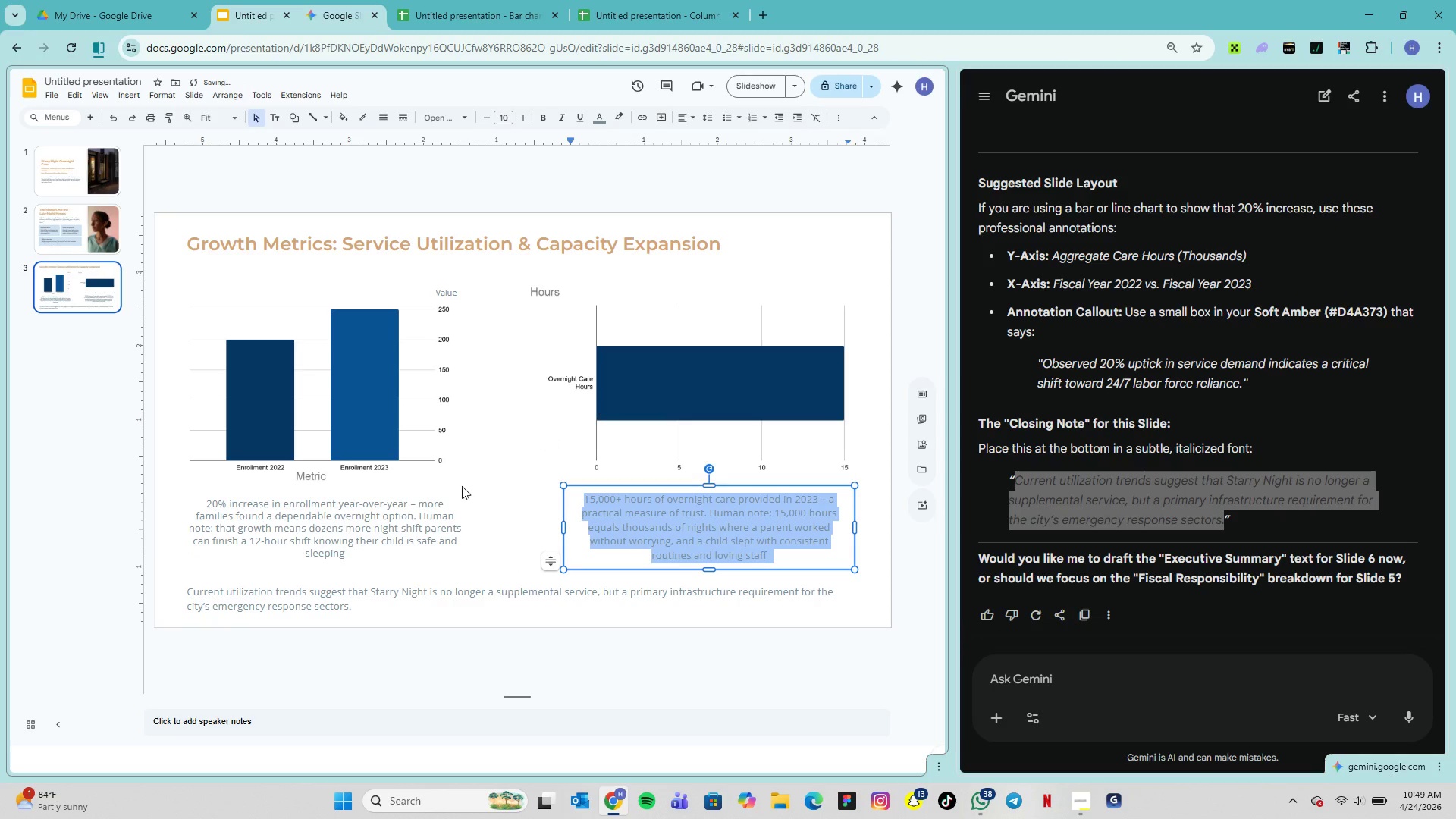 
left_click([413, 522])
 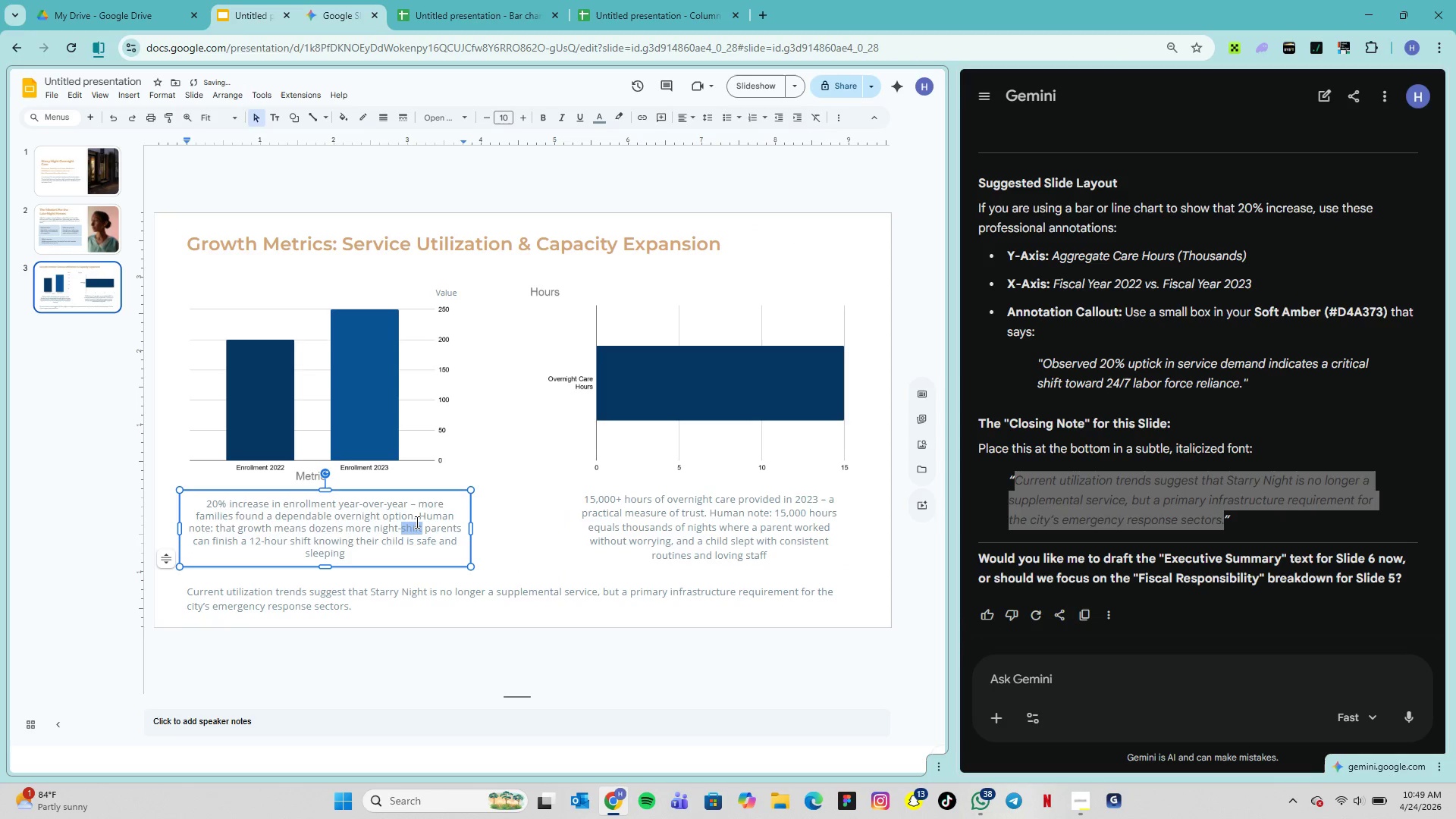 
triple_click([416, 522])
 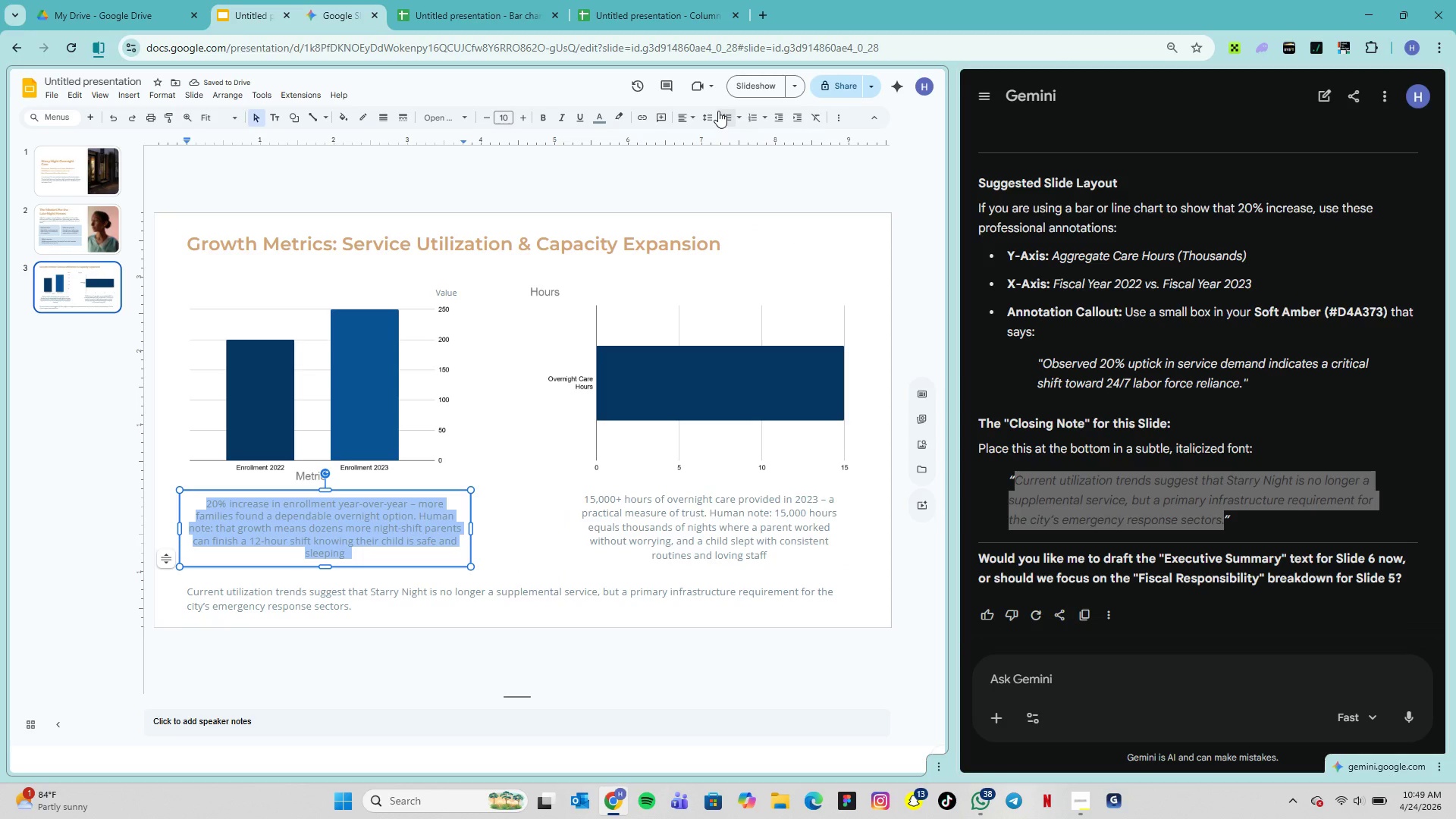 
left_click([707, 111])
 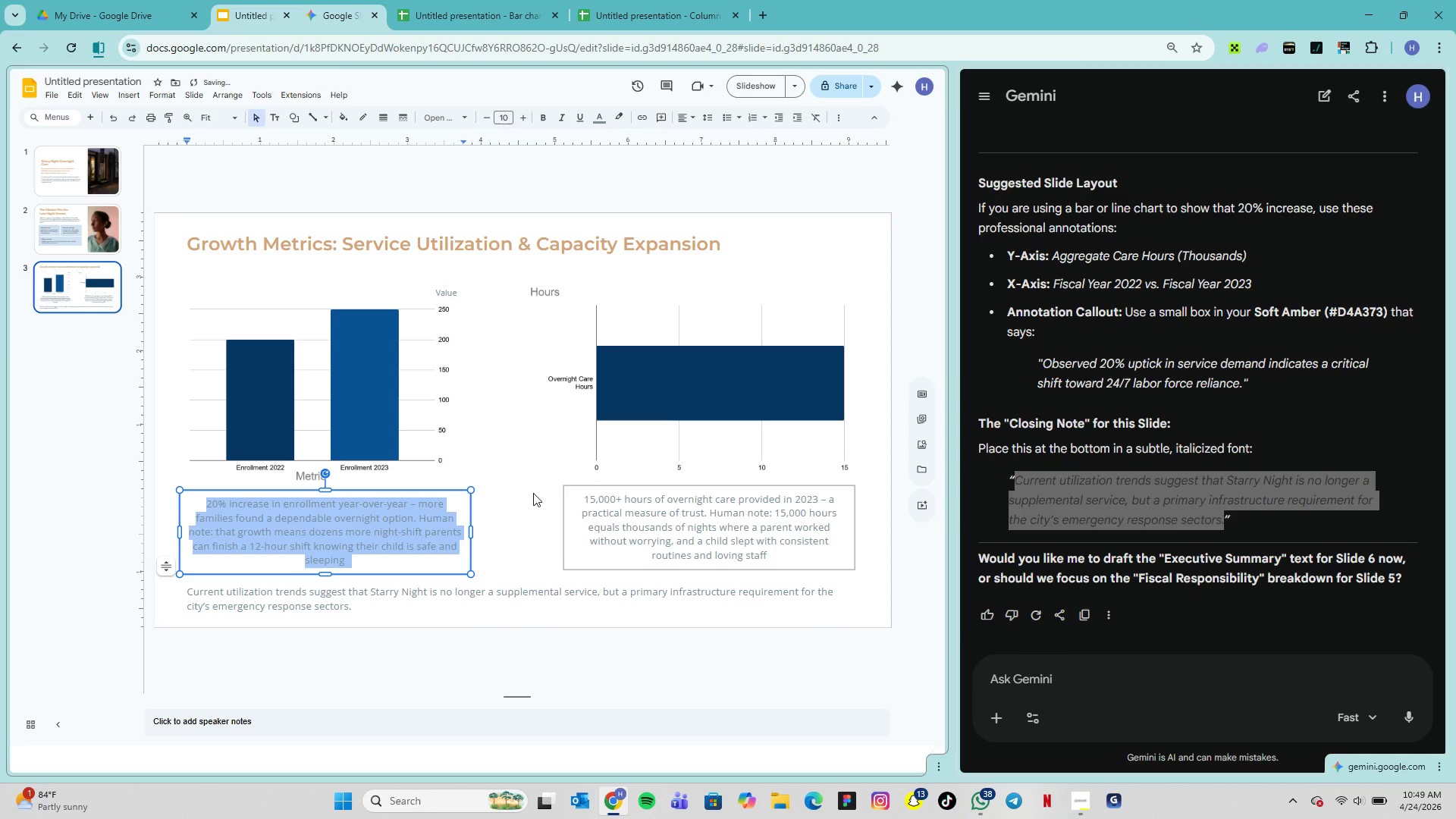 
left_click([533, 493])
 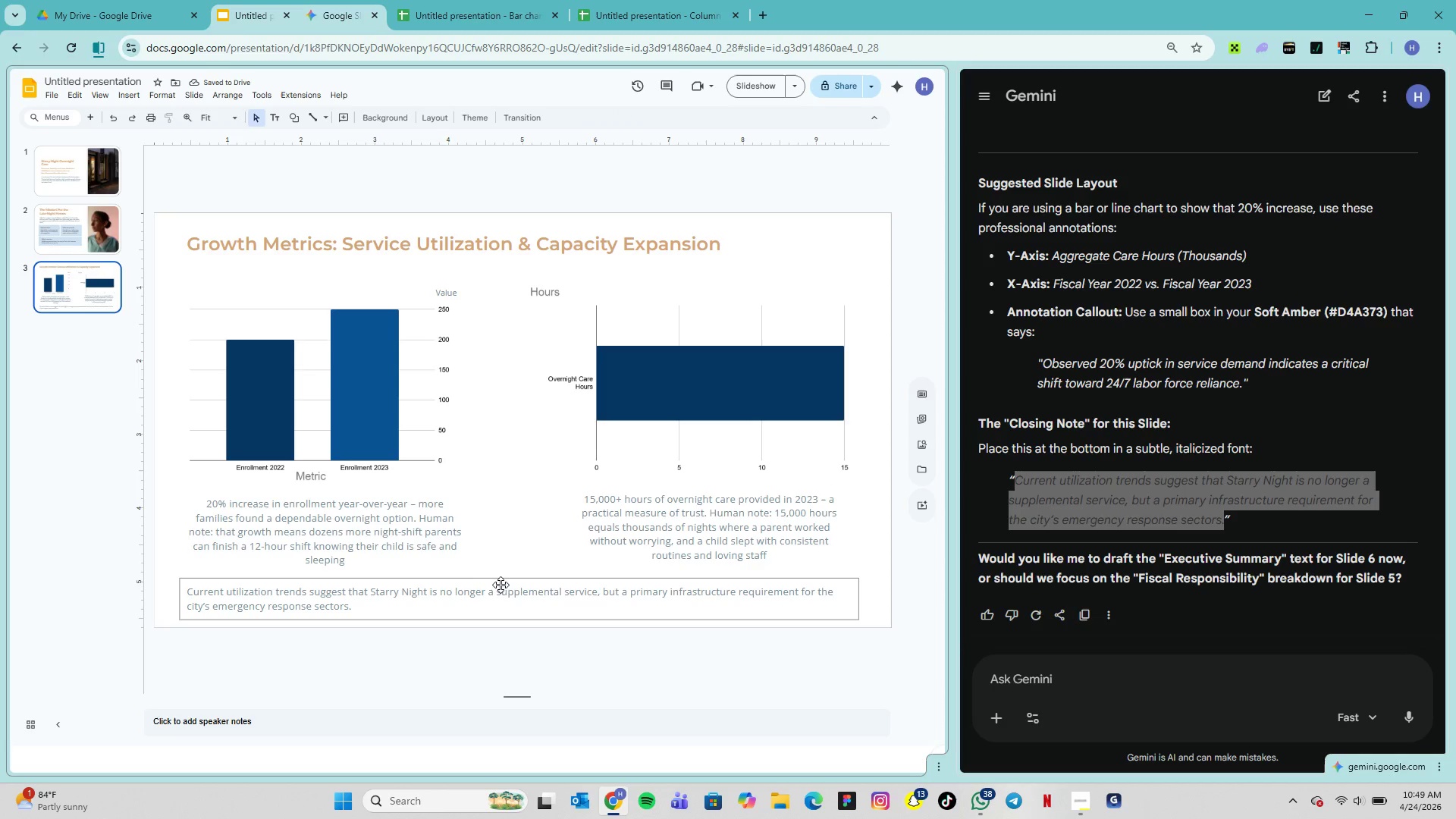 
left_click_drag(start_coordinate=[500, 579], to_coordinate=[505, 575])
 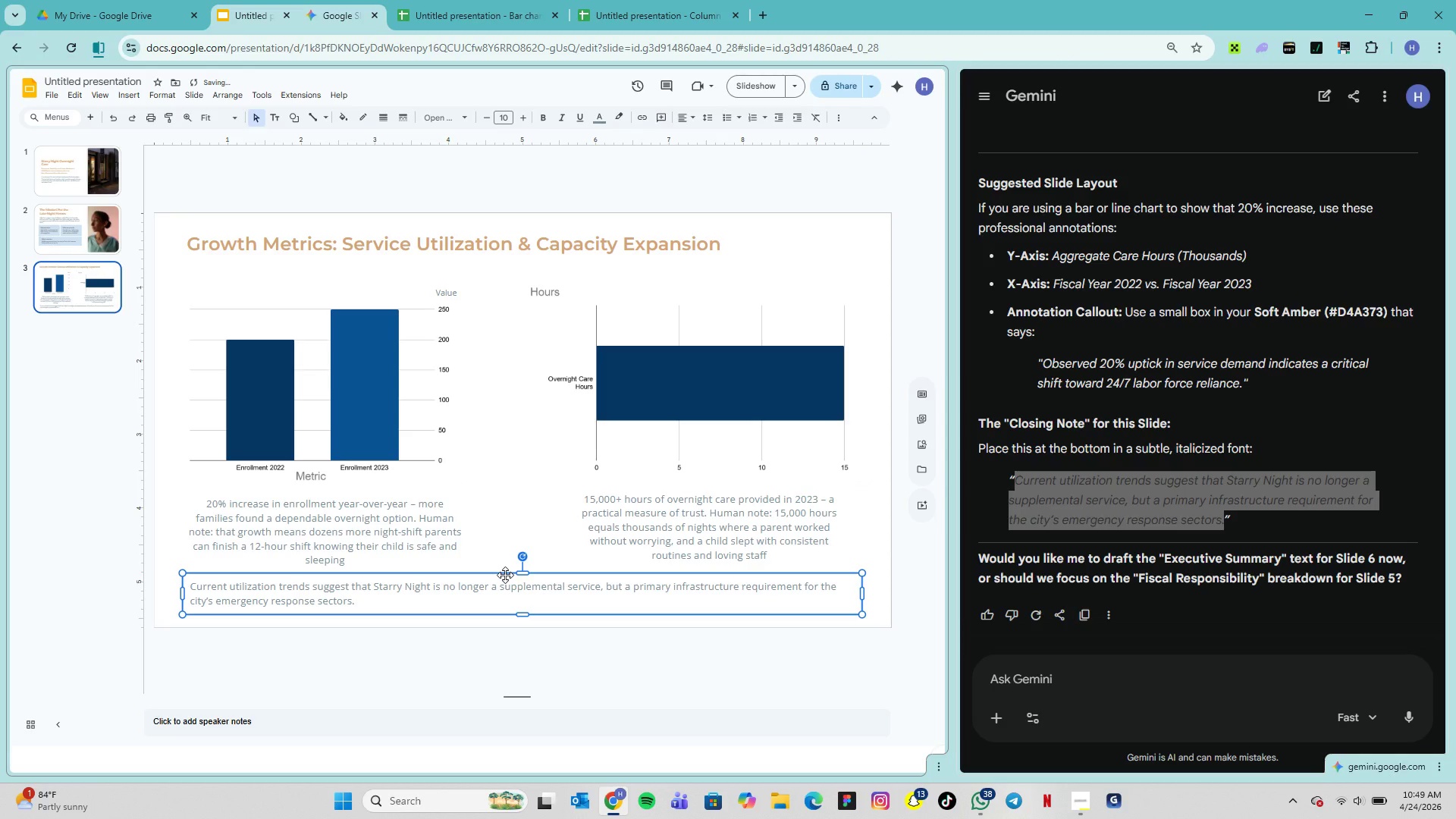 
left_click_drag(start_coordinate=[505, 575], to_coordinate=[505, 579])
 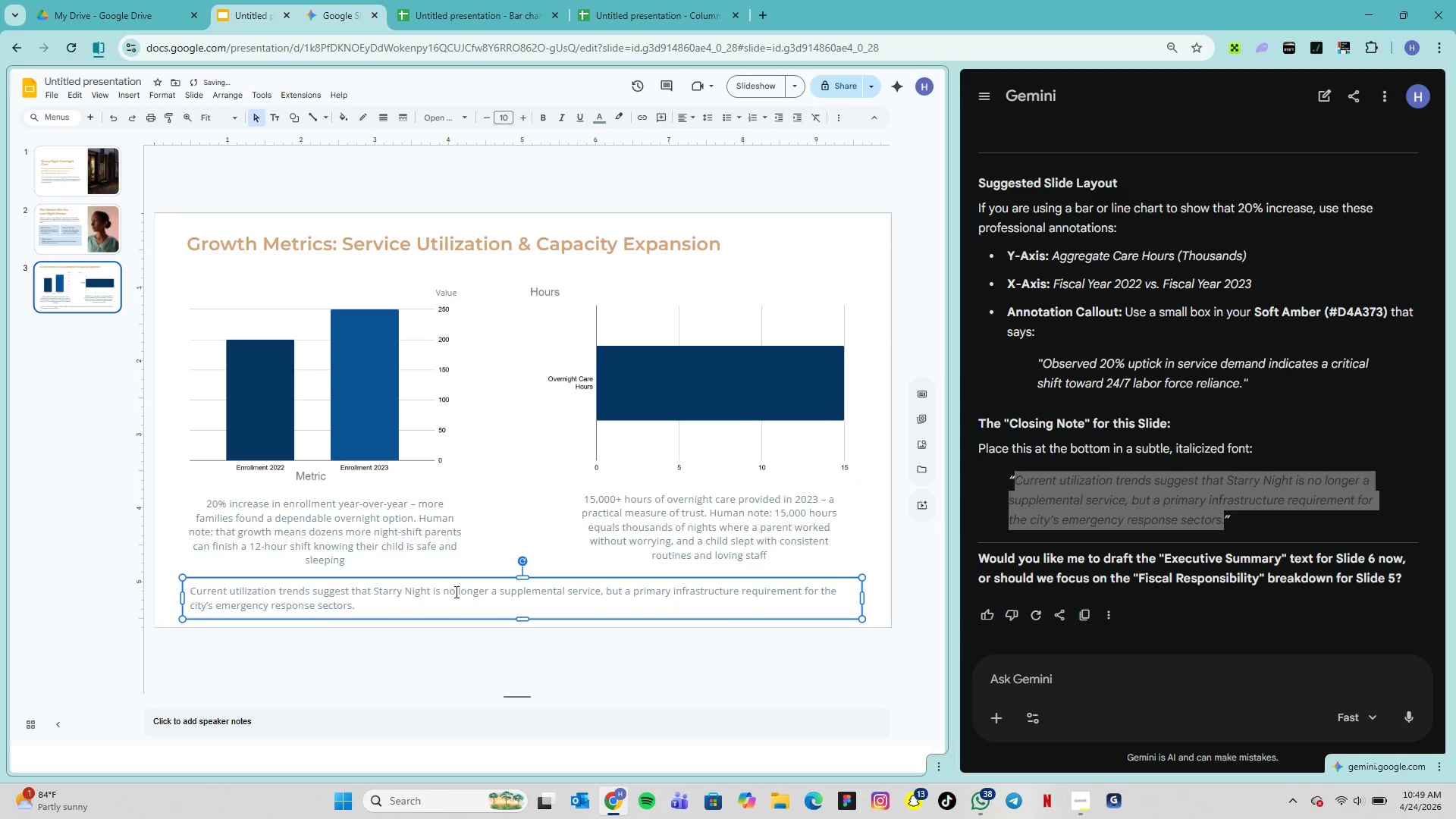 
double_click([456, 592])
 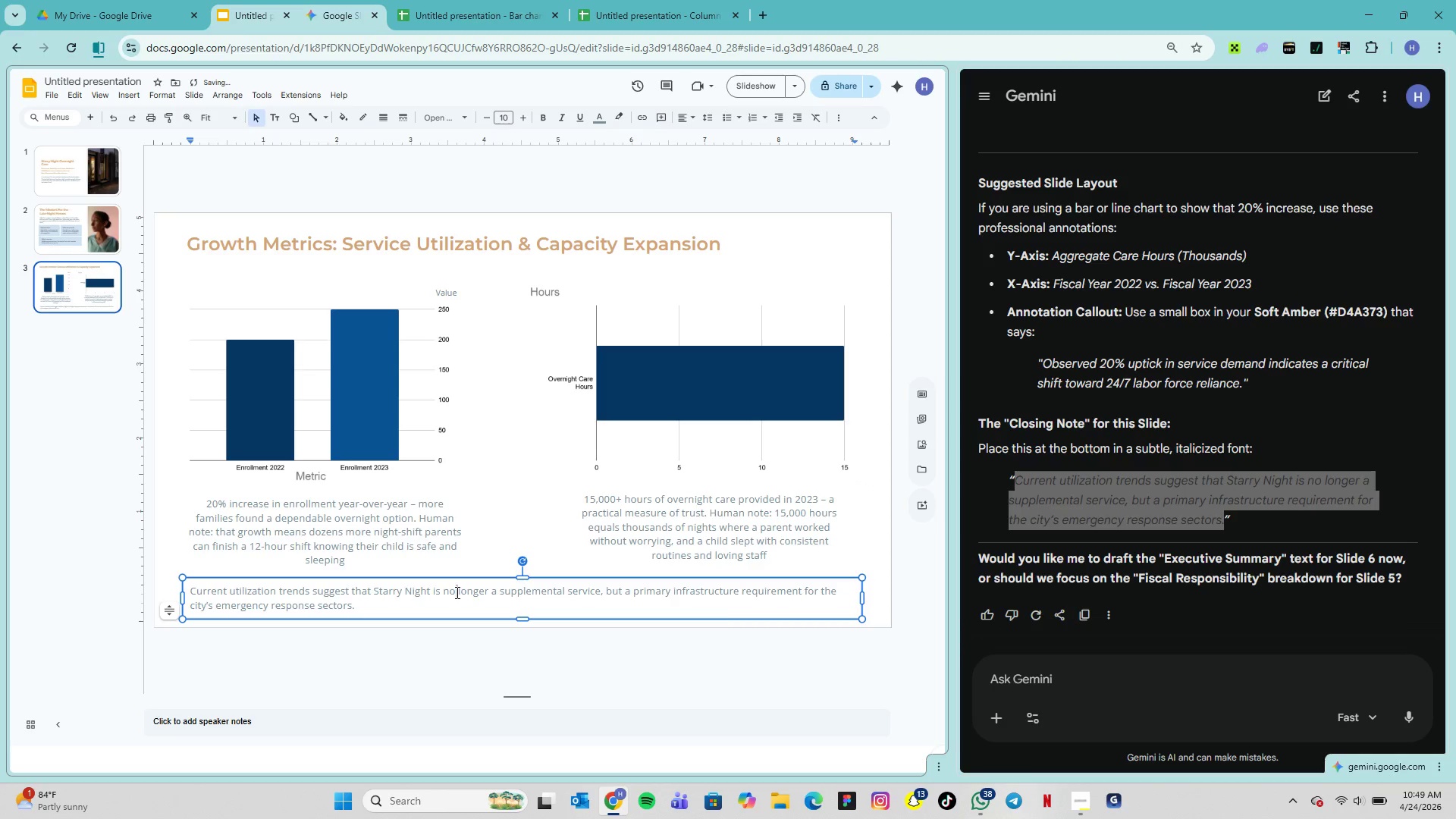 
triple_click([456, 592])
 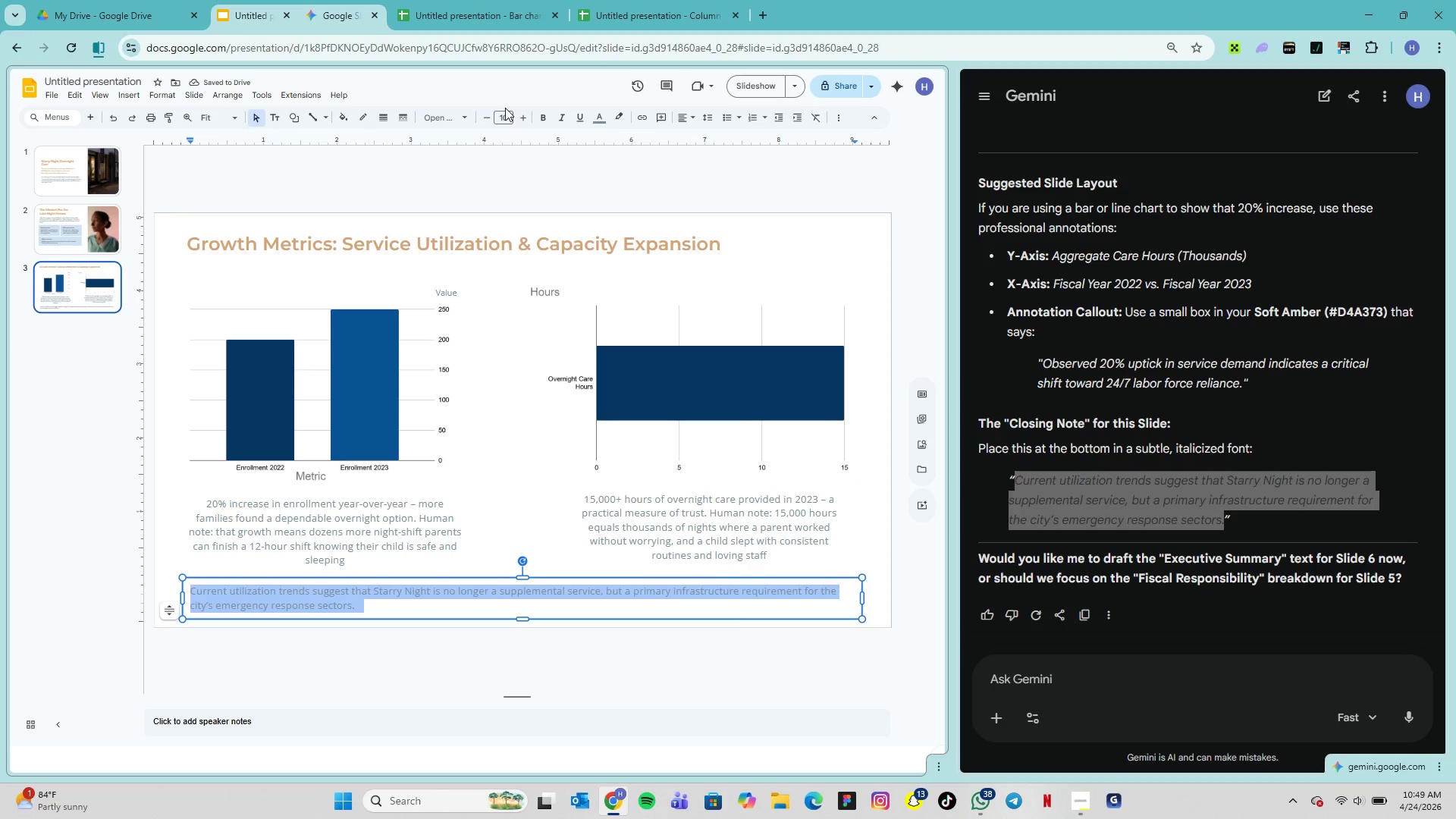 
left_click([506, 116])
 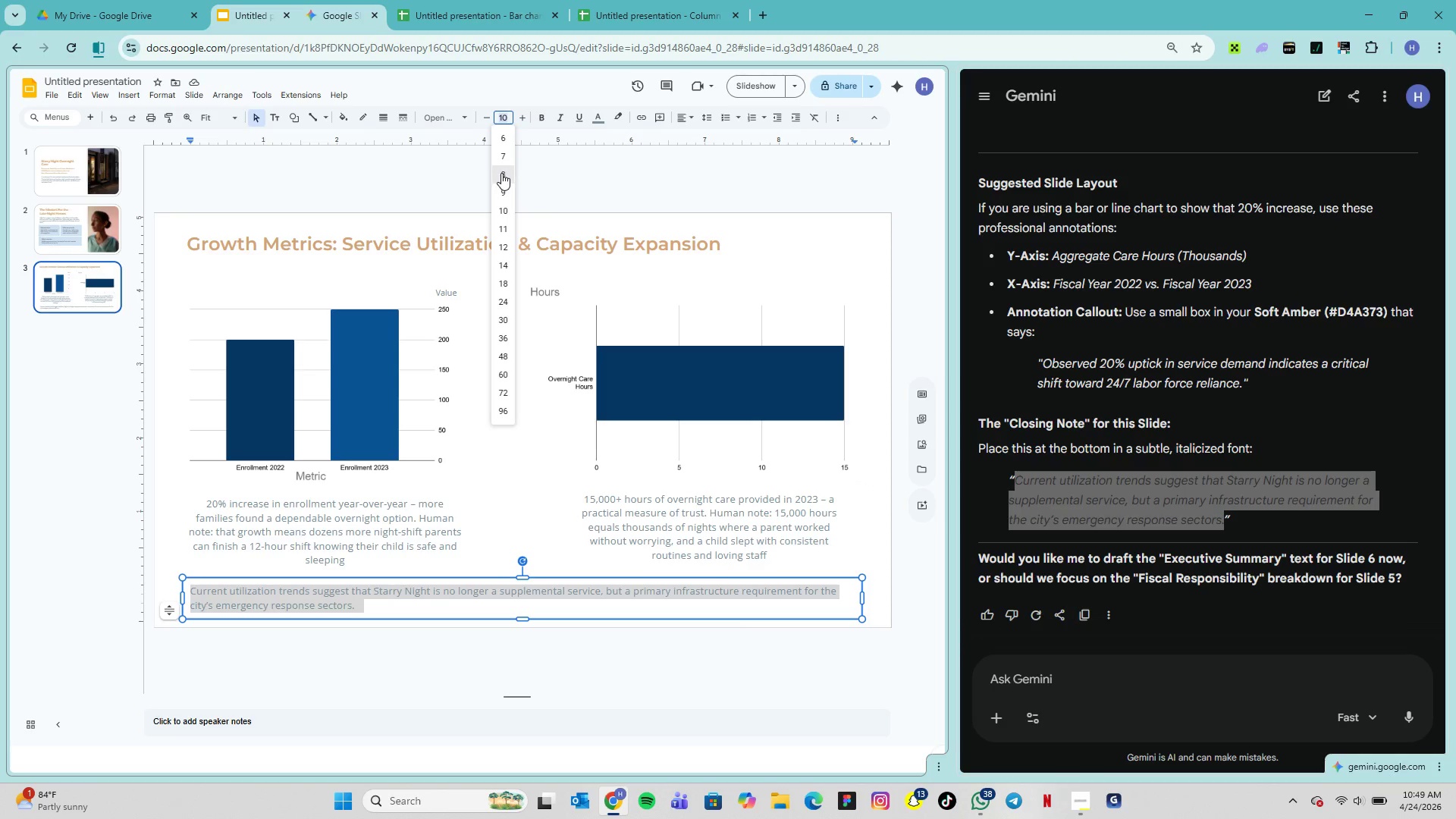 
left_click([501, 173])
 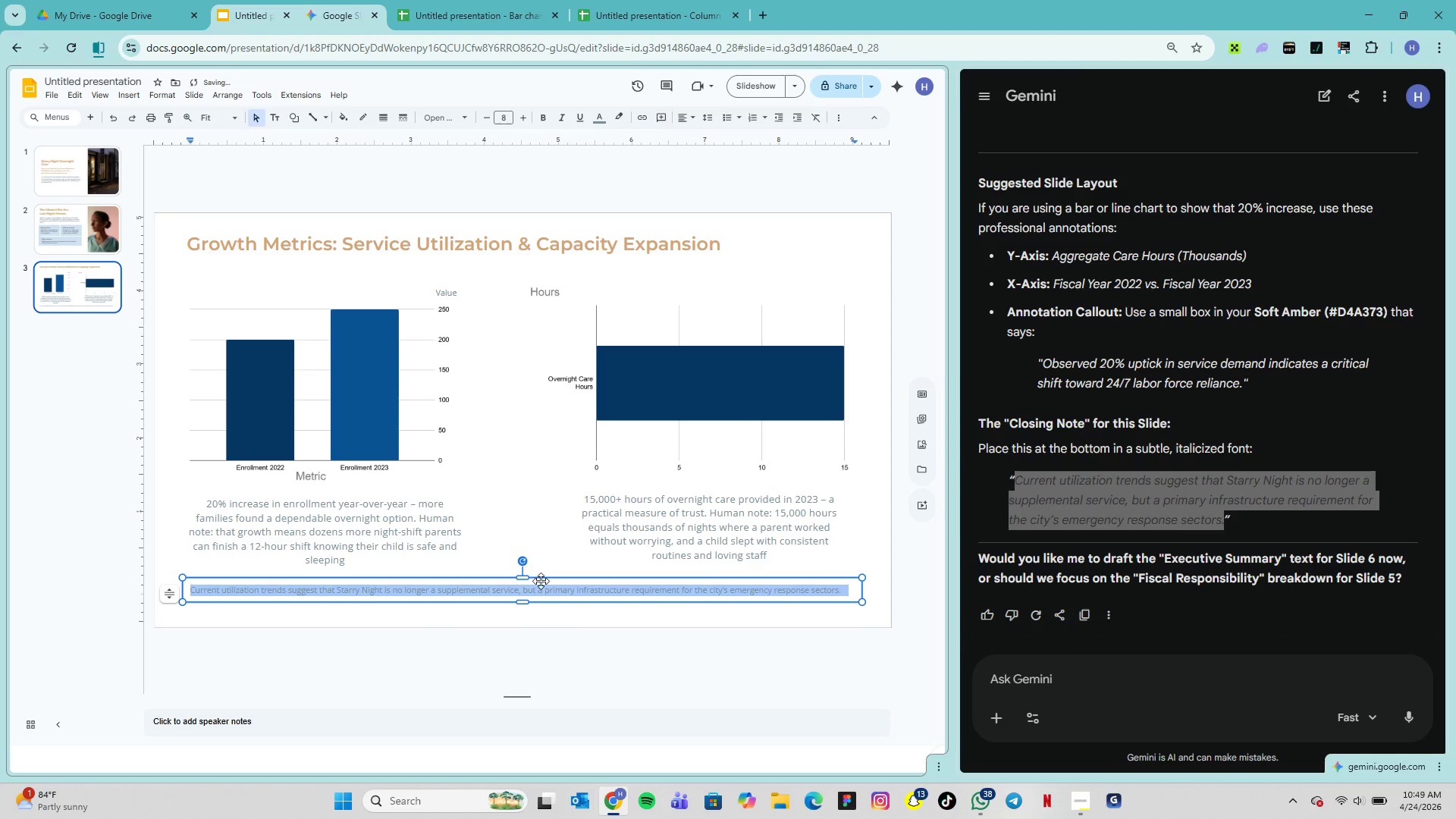 
left_click_drag(start_coordinate=[541, 581], to_coordinate=[543, 593])
 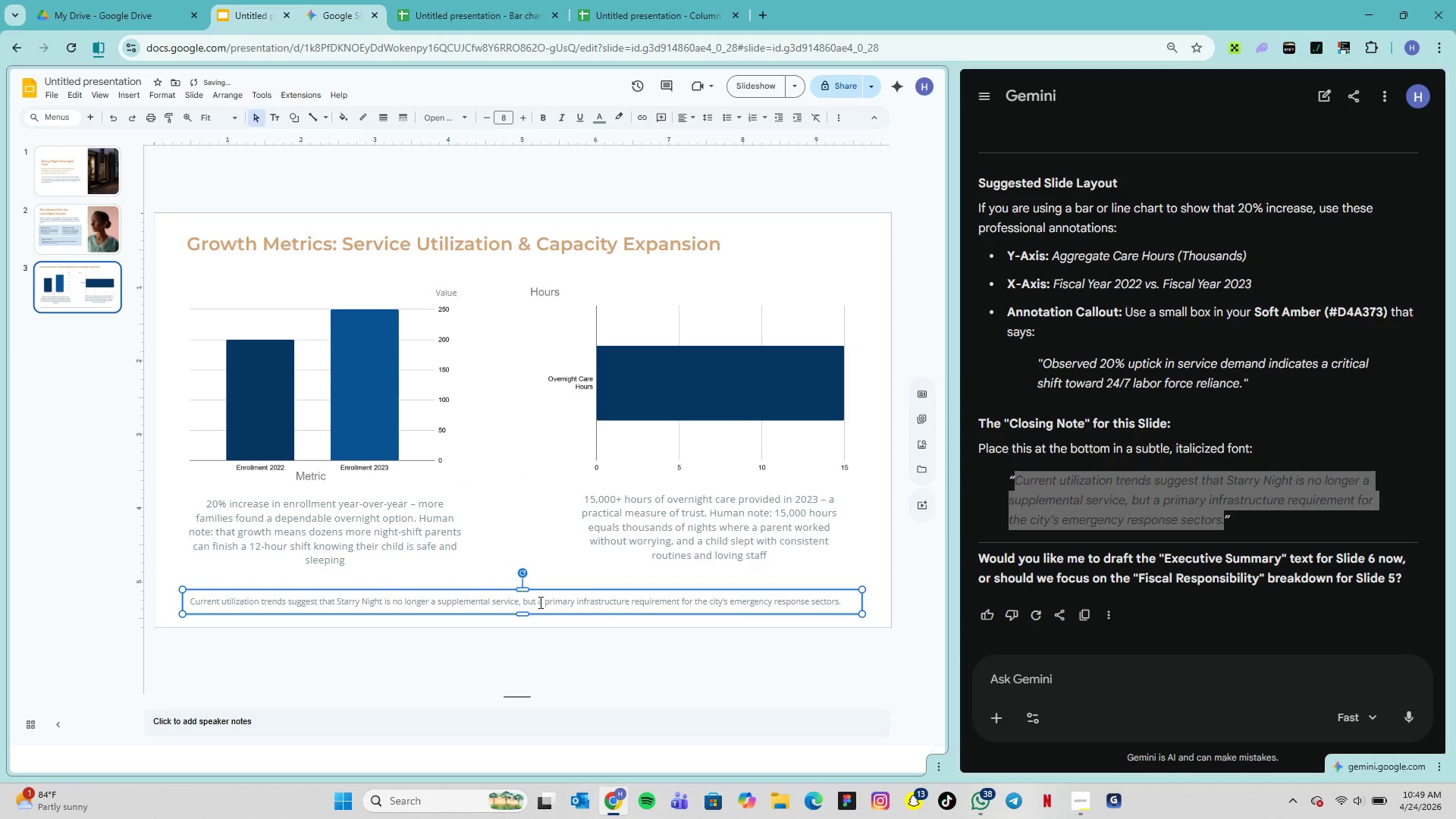 
double_click([539, 602])
 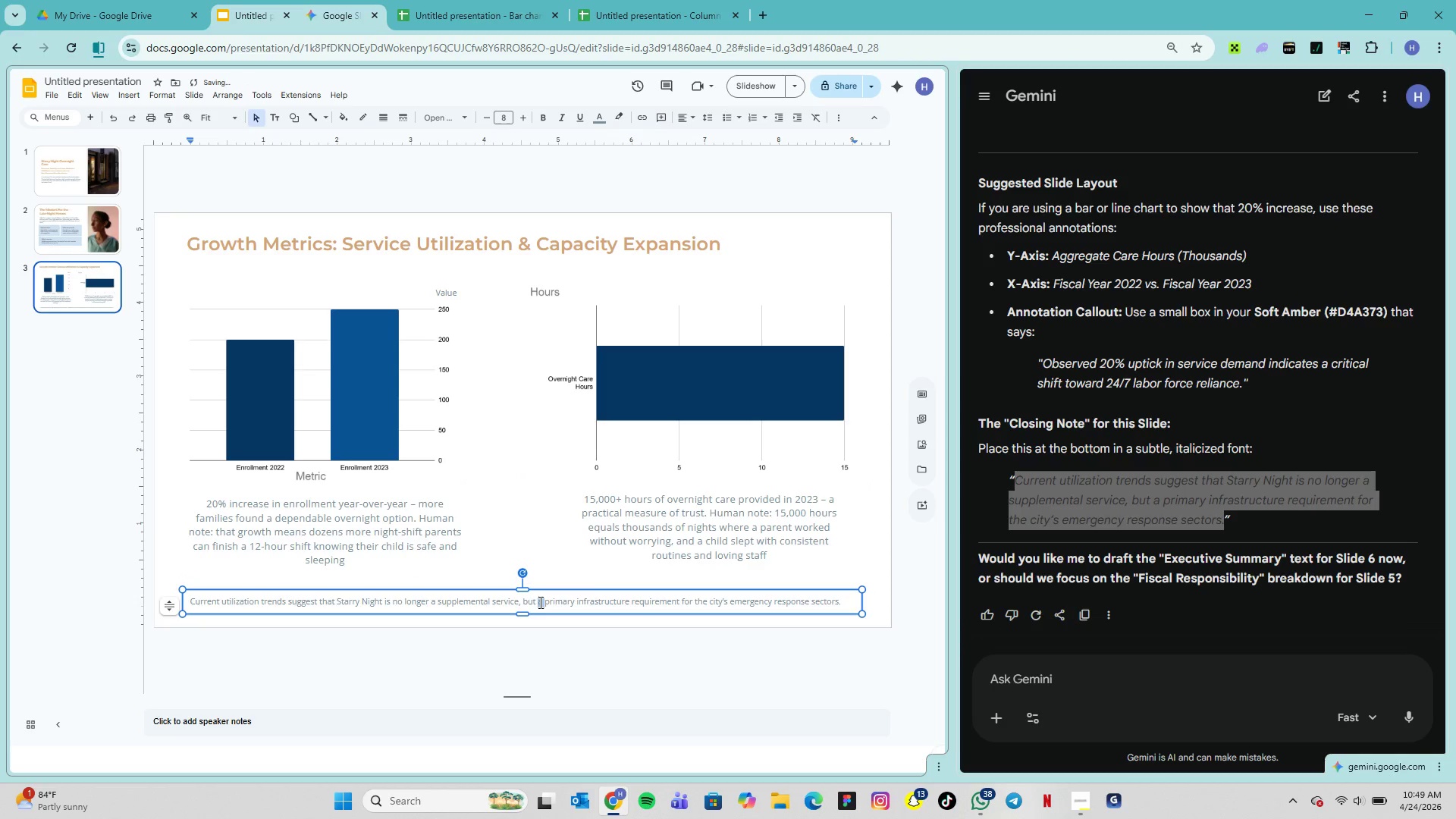 
triple_click([539, 602])
 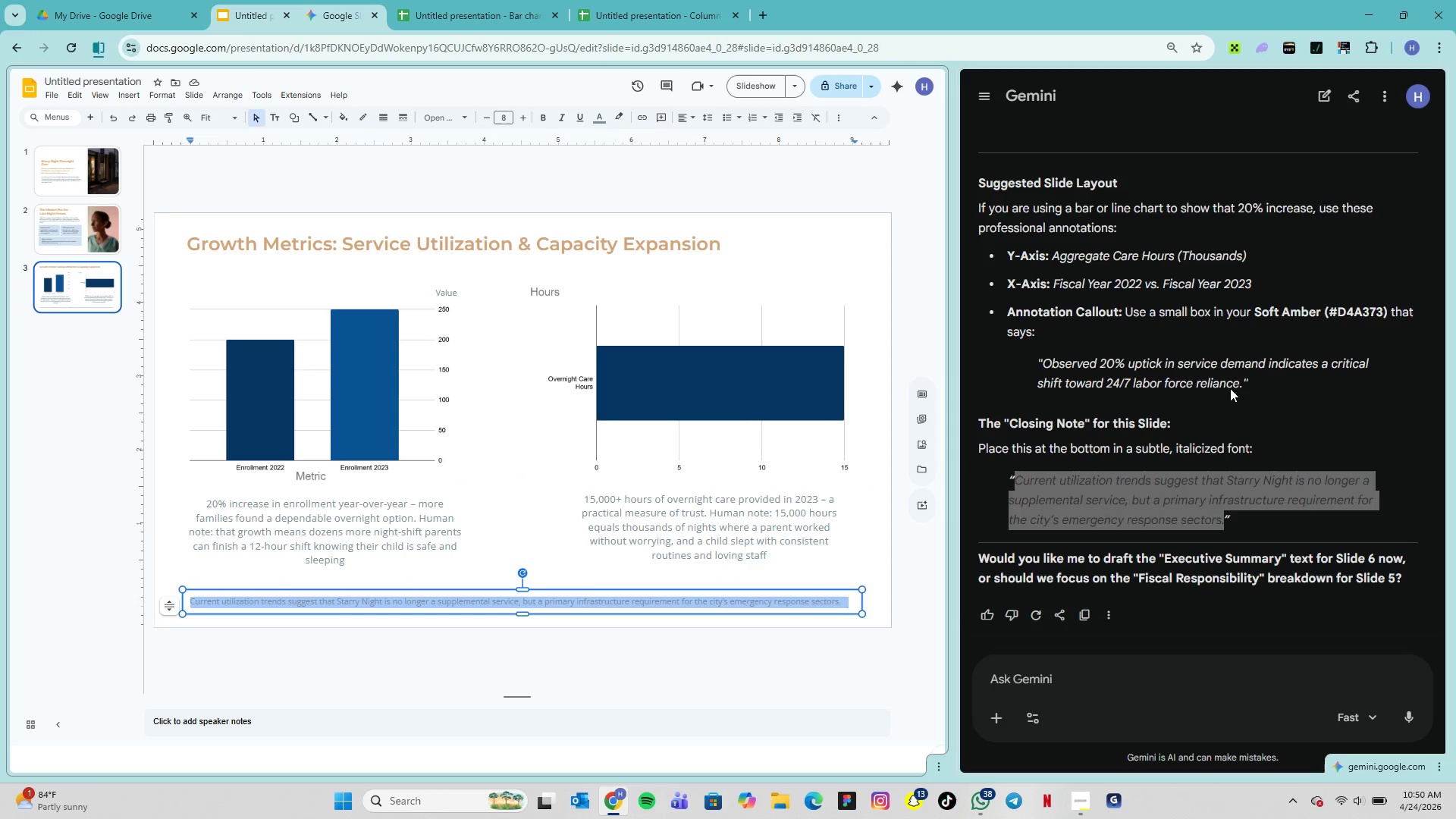 
wait(6.95)
 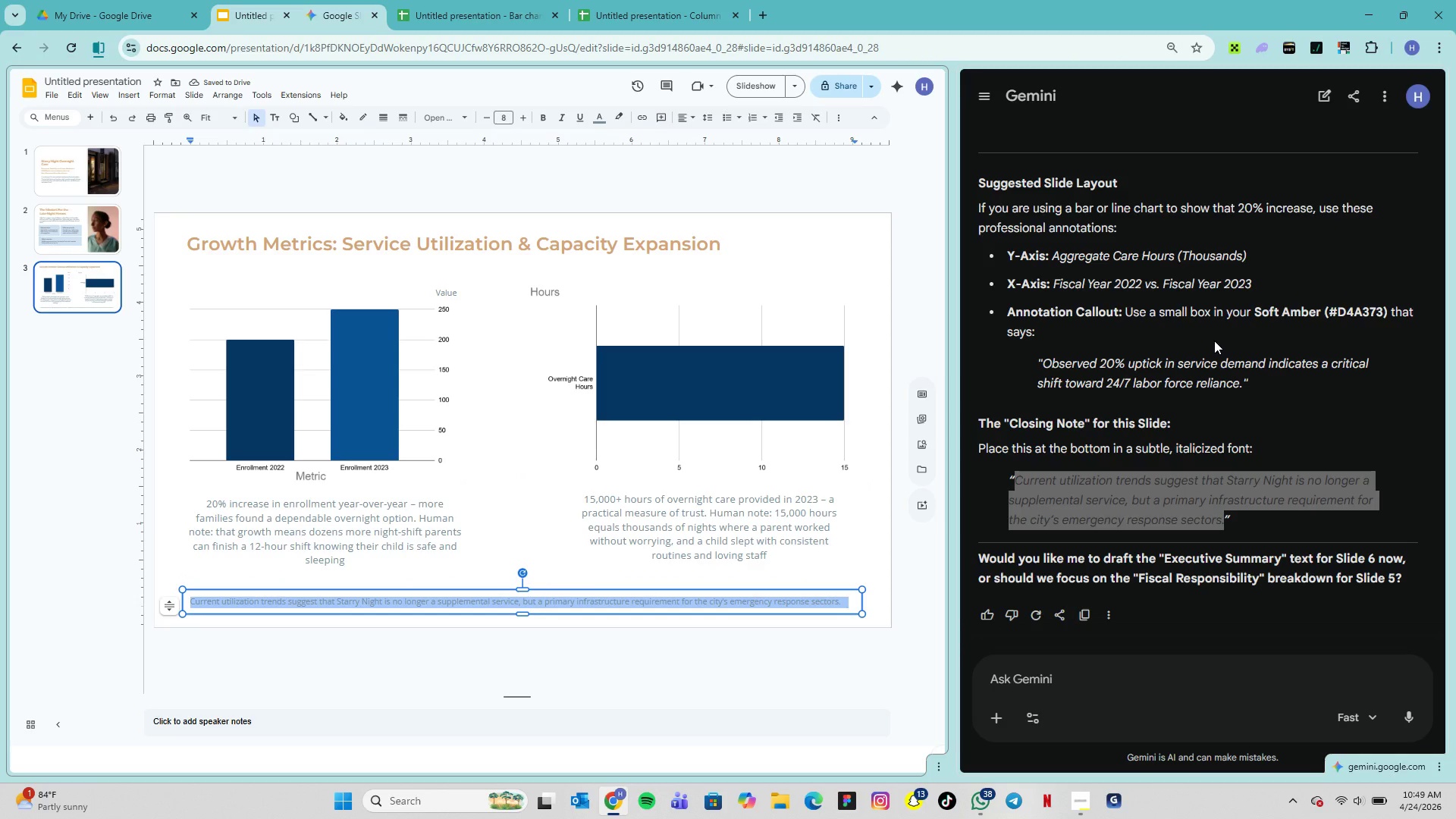 
left_click_drag(start_coordinate=[1381, 312], to_coordinate=[1332, 312])
 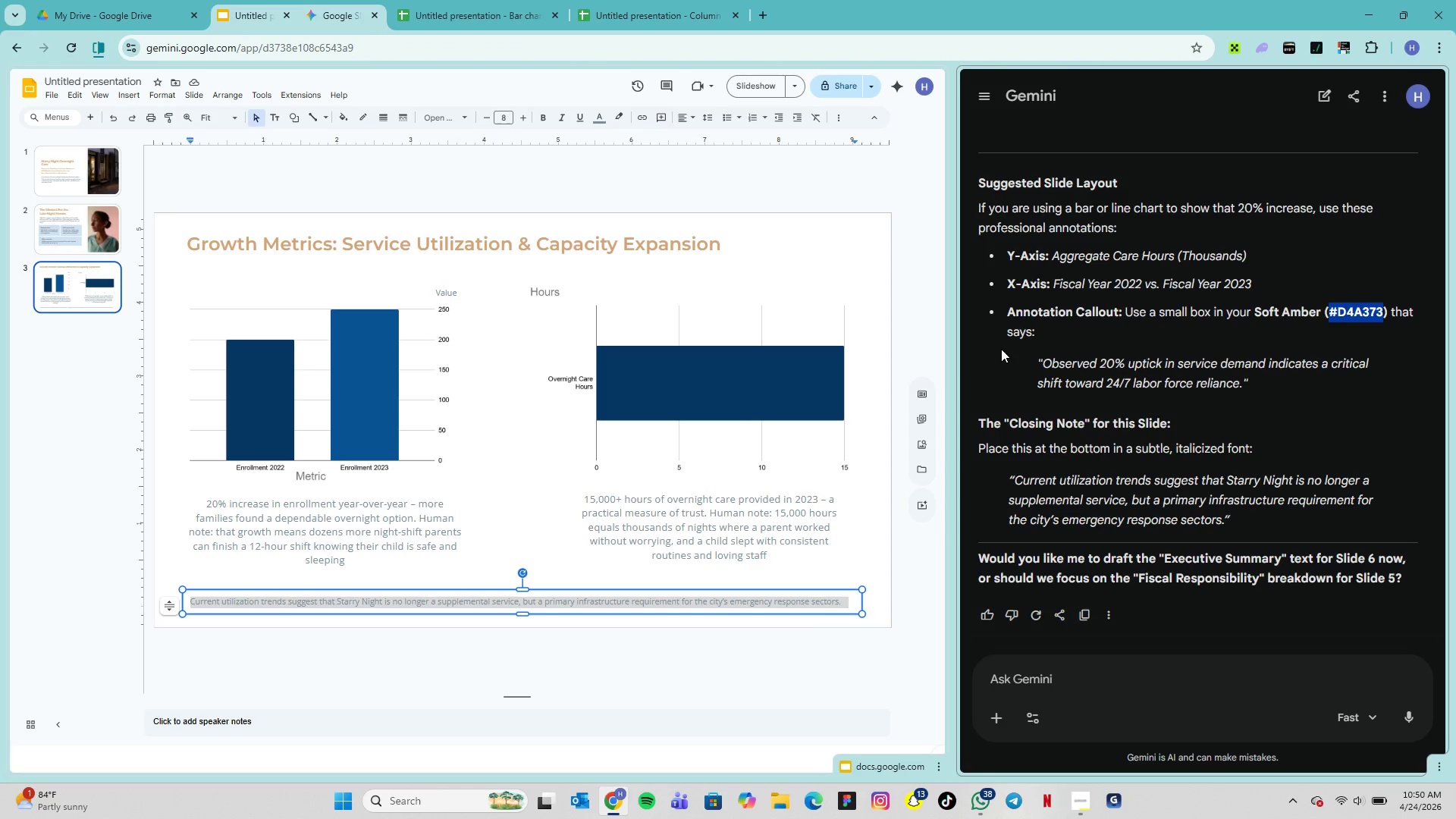 
hold_key(key=ControlLeft, duration=1.58)
 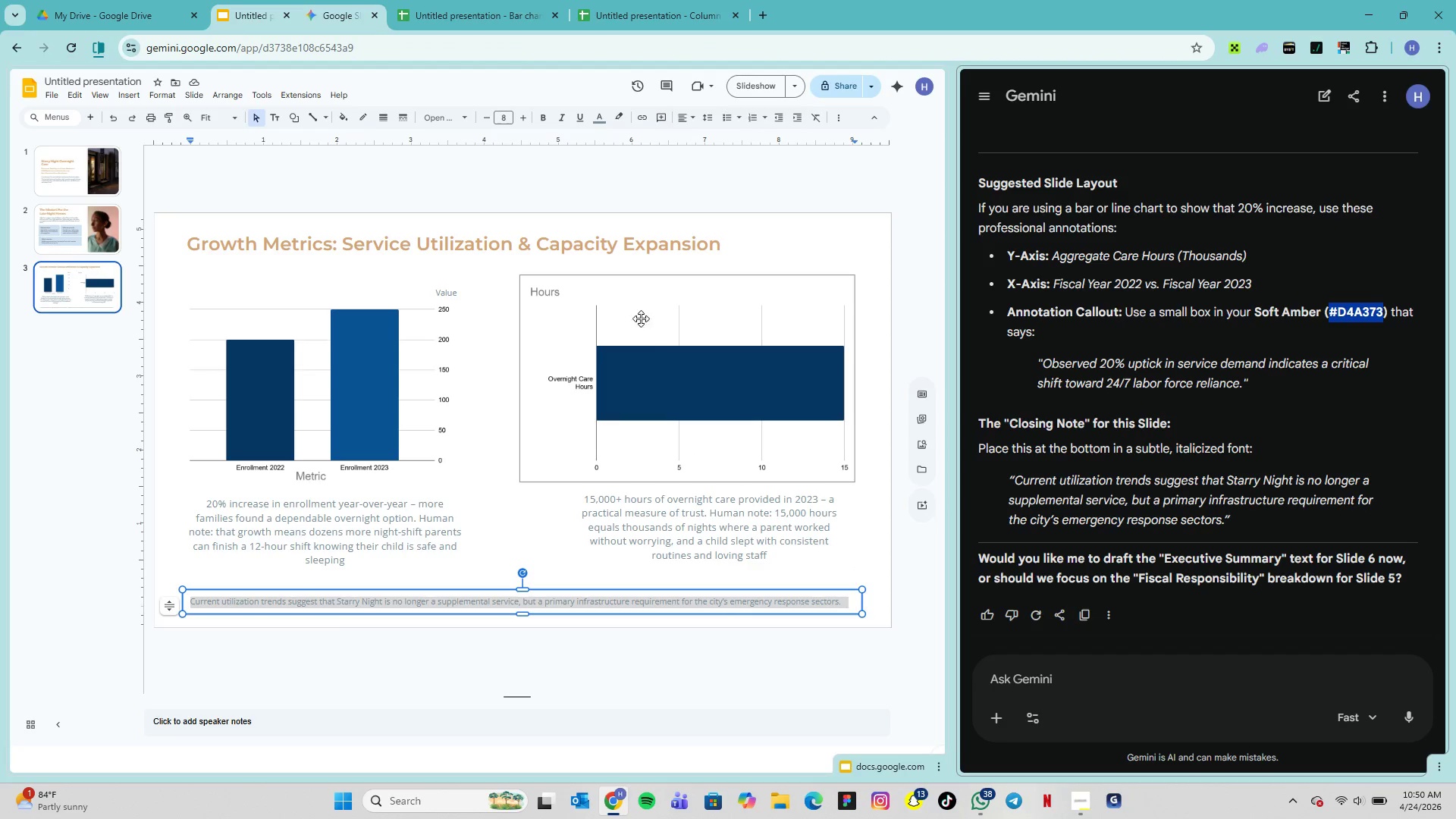 
wait(5.25)
 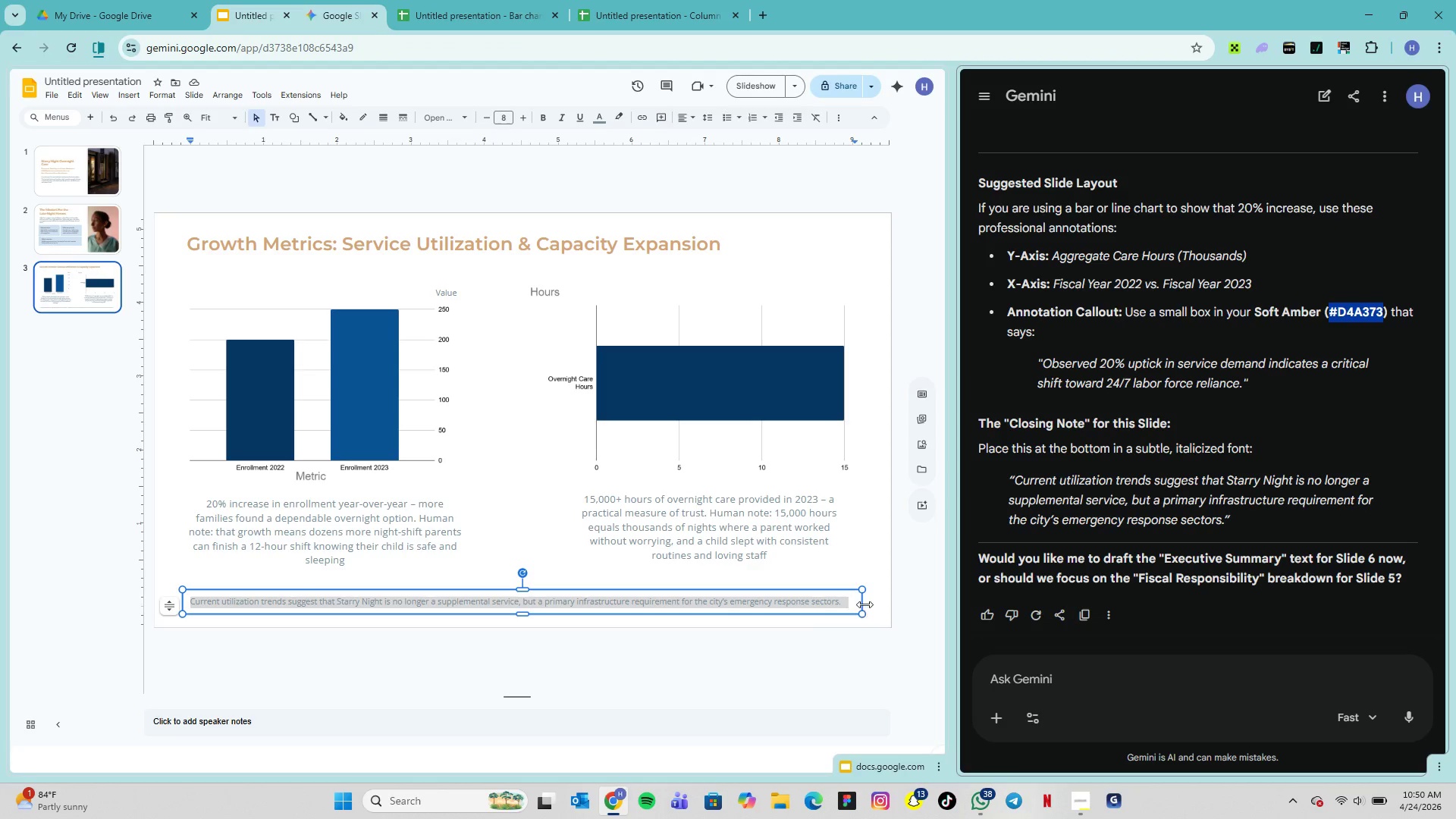 
left_click([850, 607])
 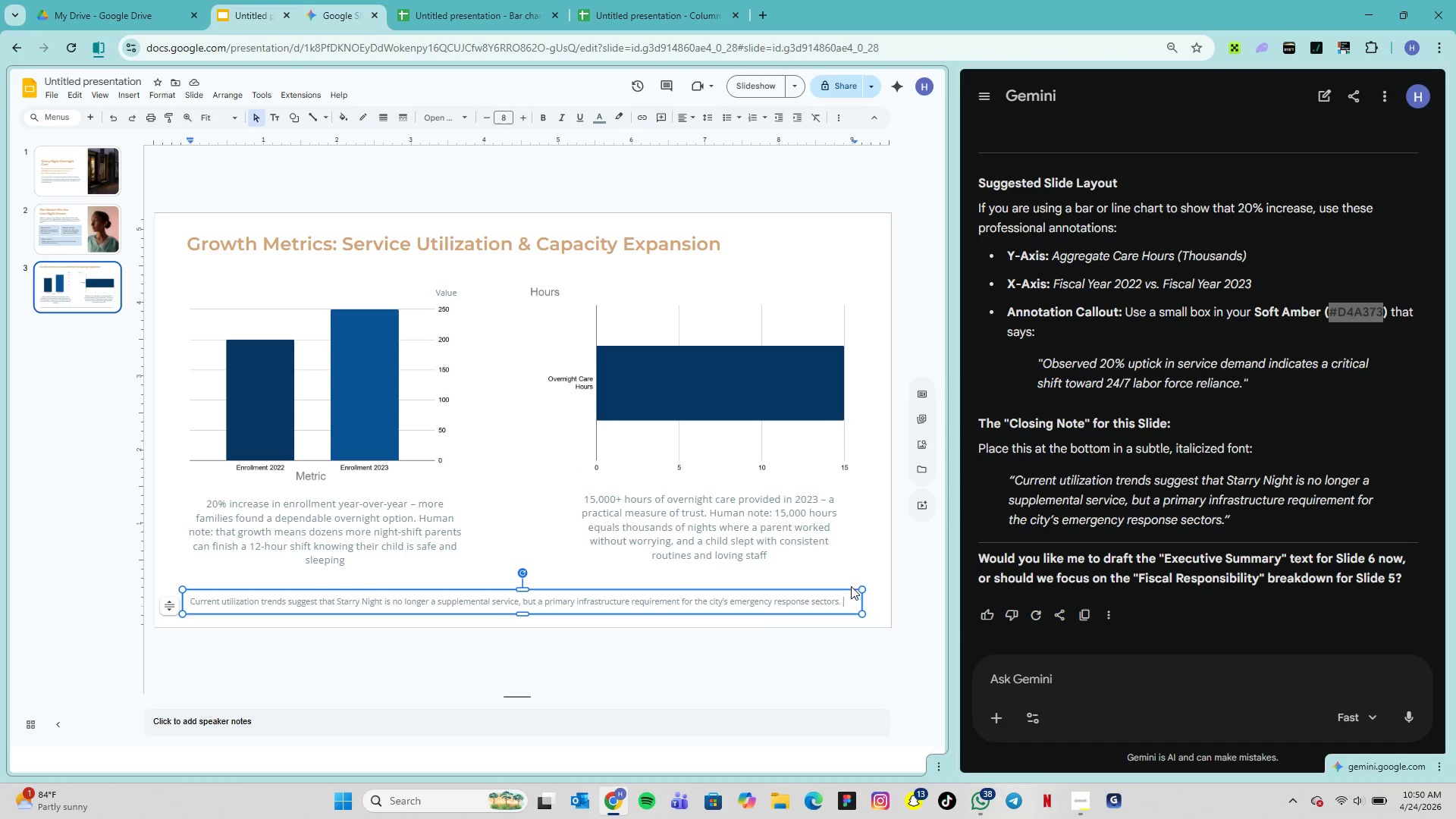 
left_click([851, 588])
 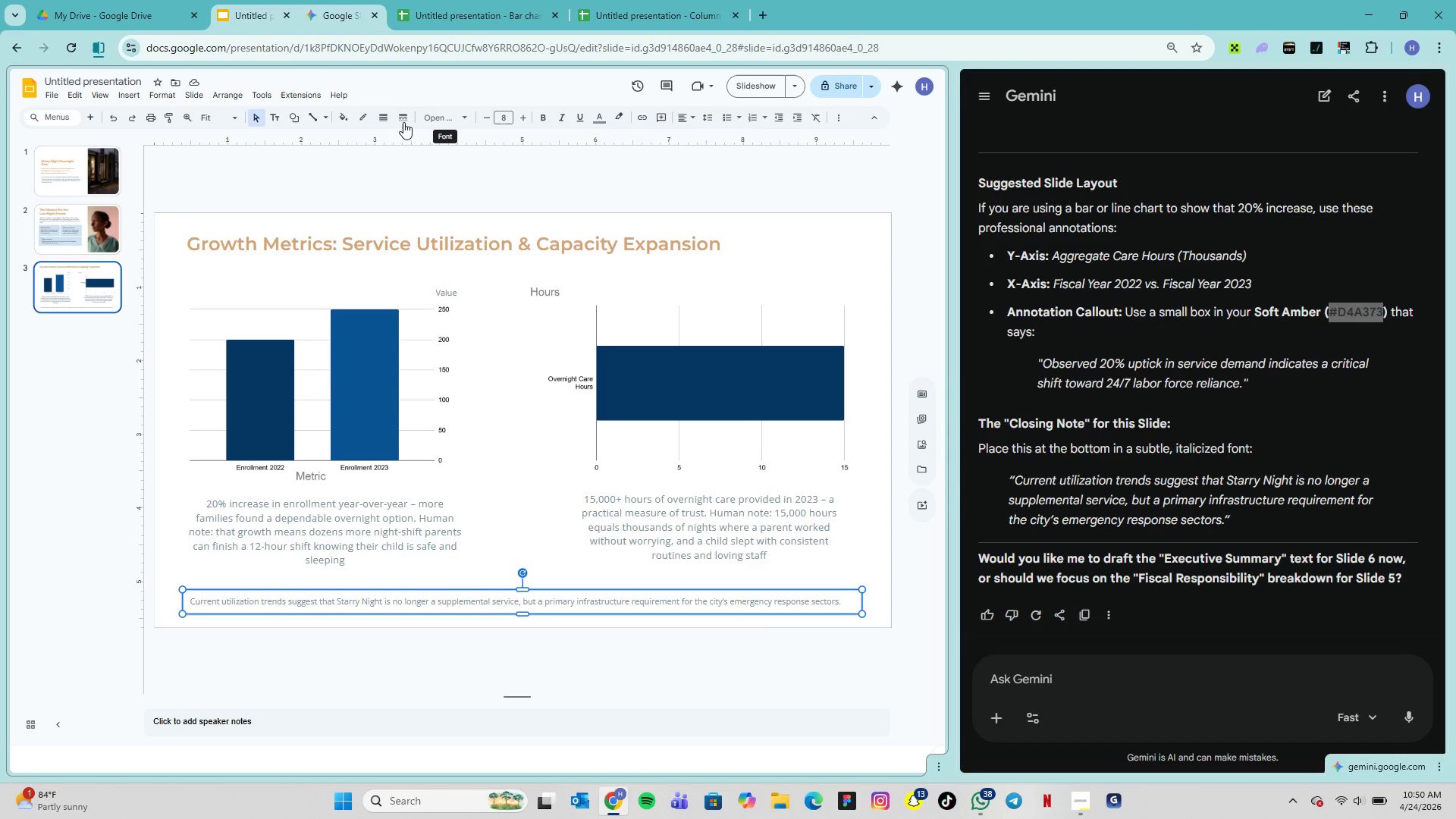 
wait(5.48)
 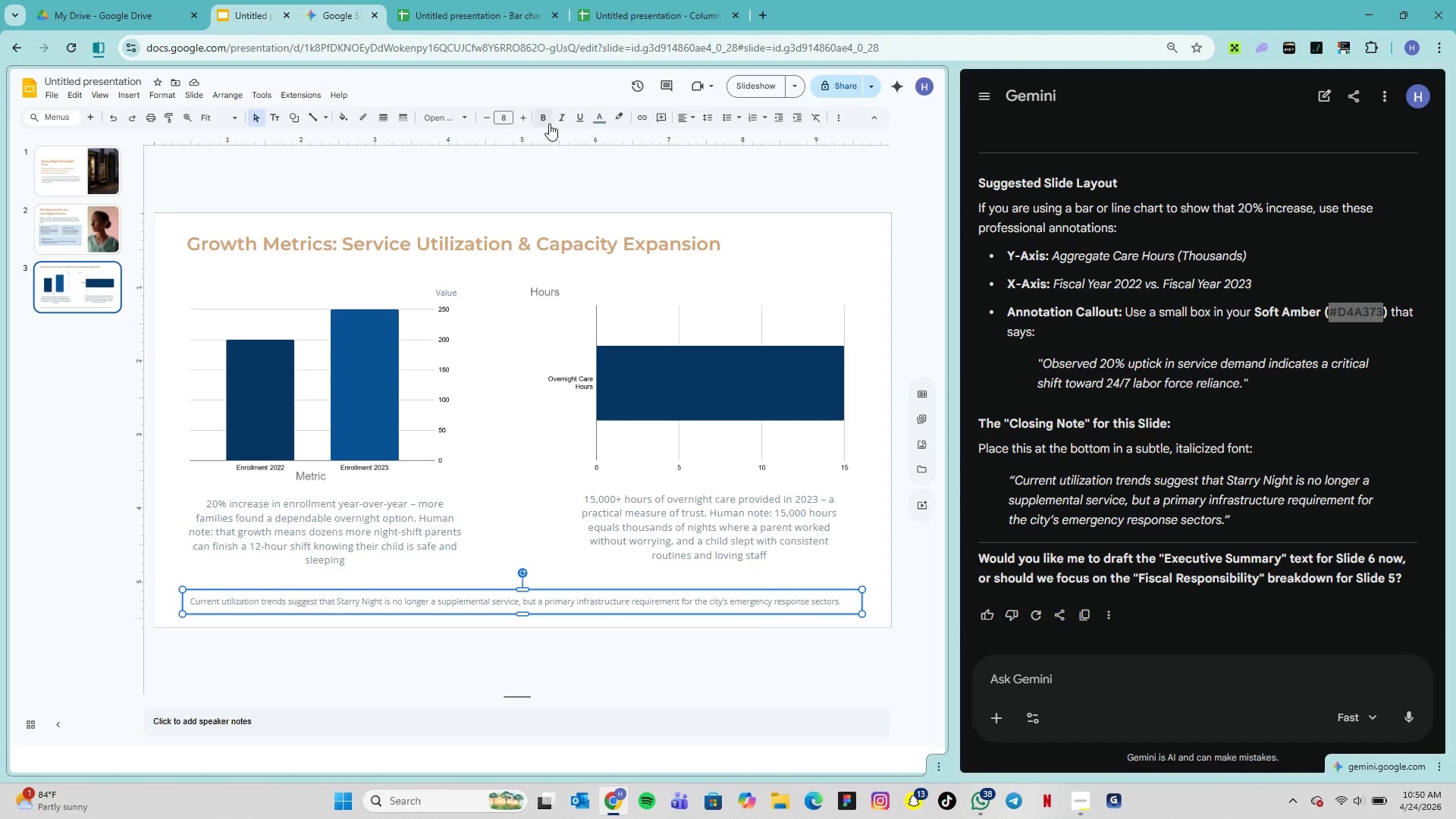 
left_click([348, 125])
 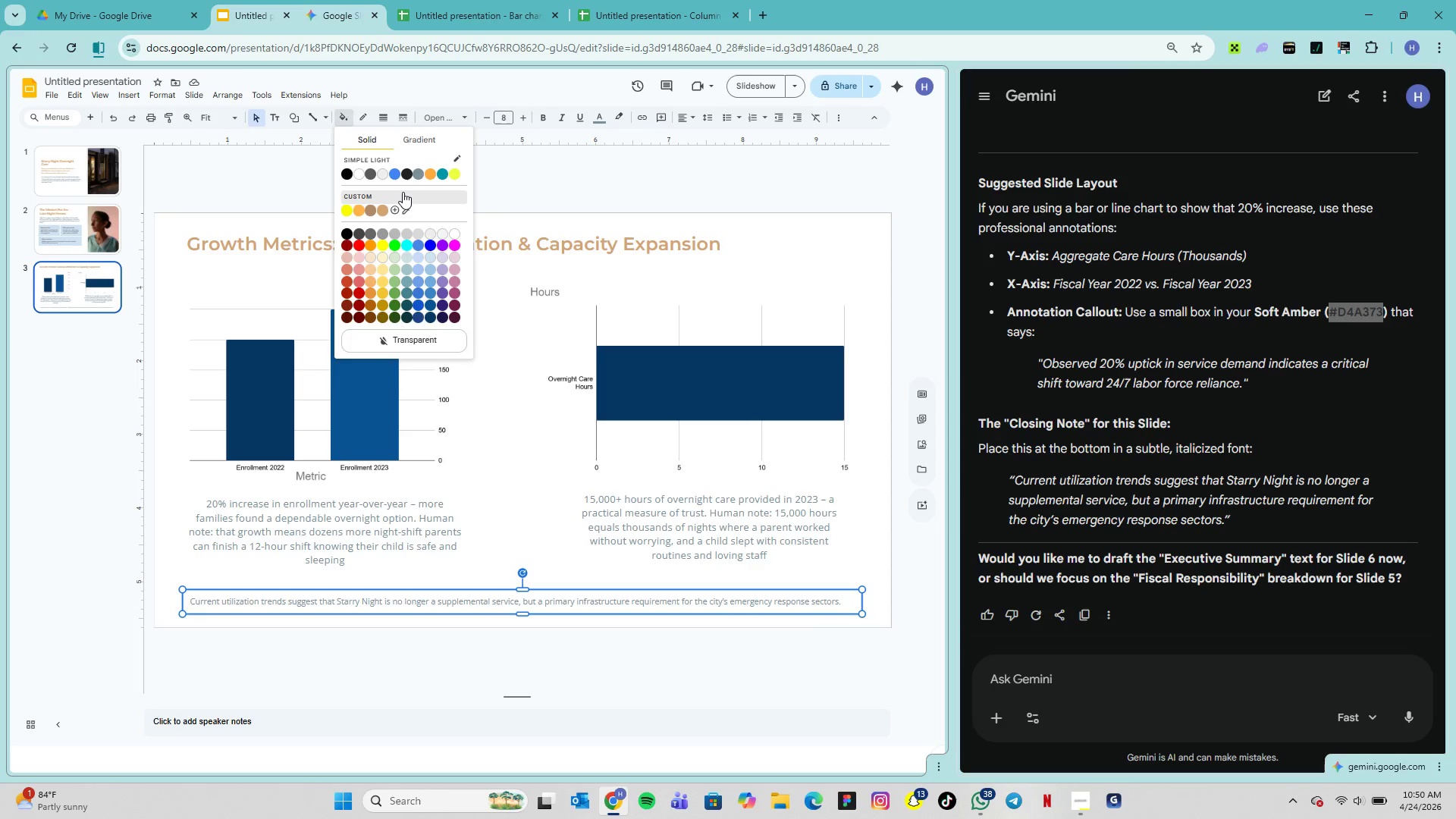 
left_click([395, 176])
 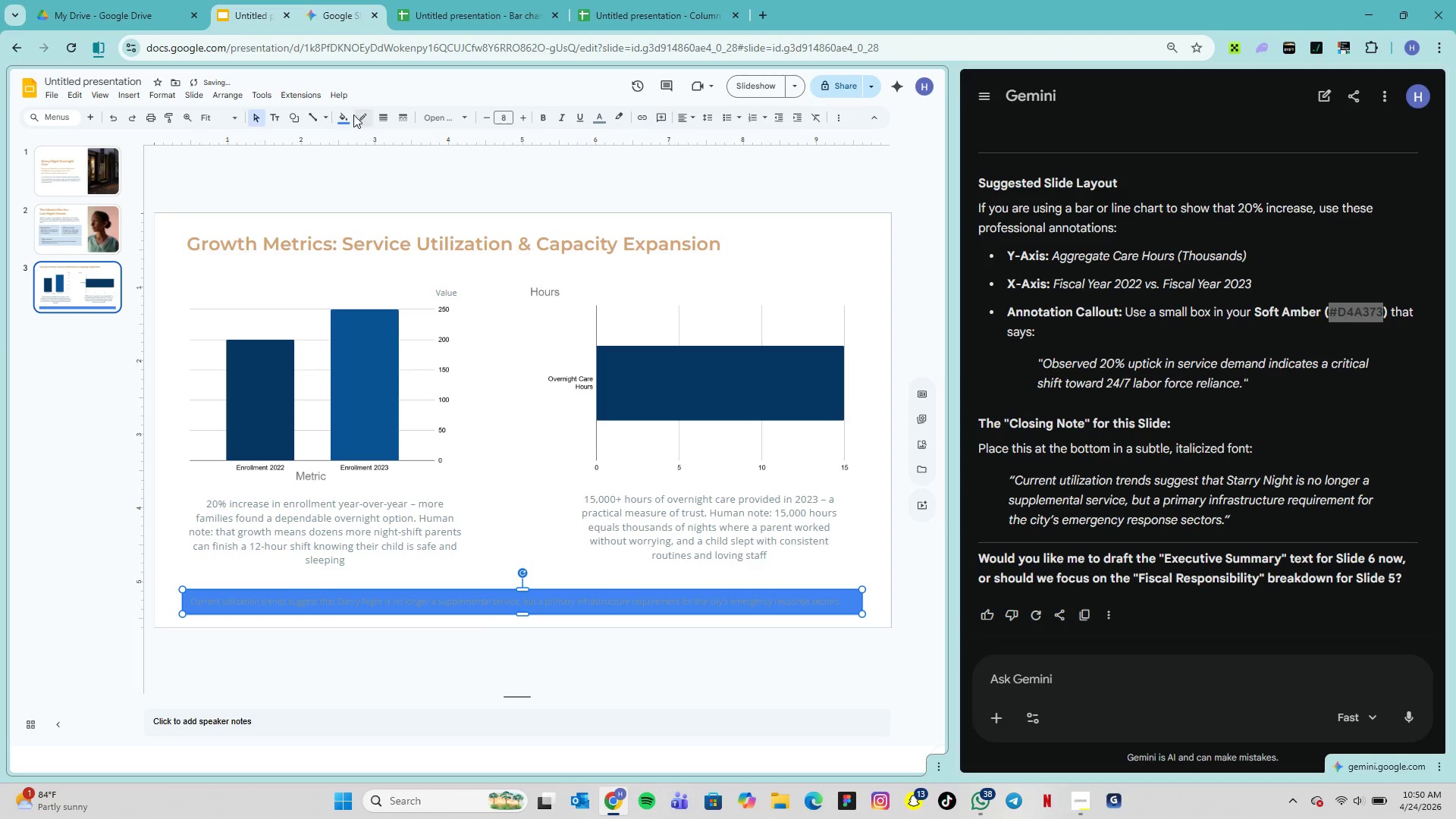 
left_click([349, 119])
 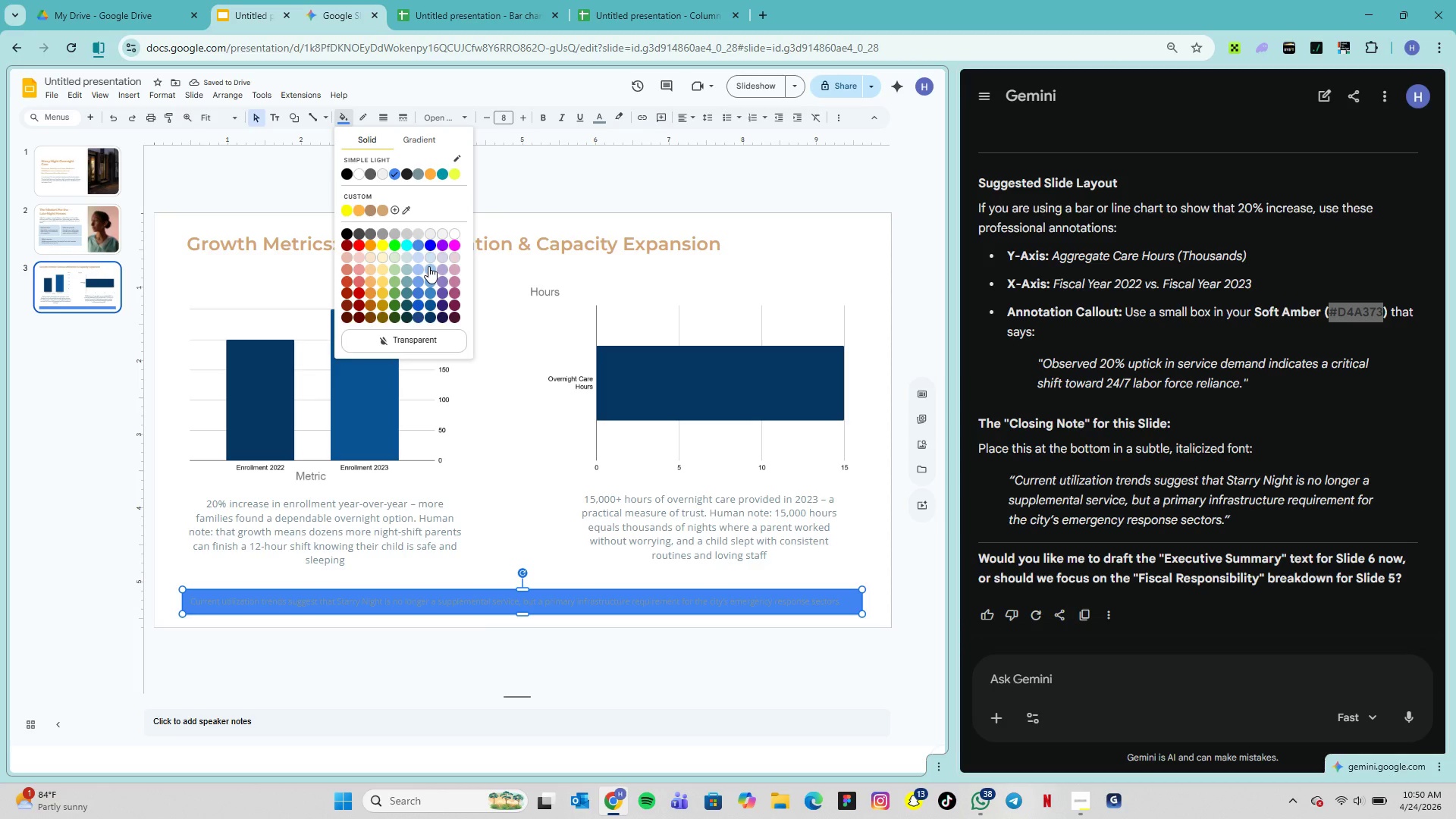 
left_click([428, 268])
 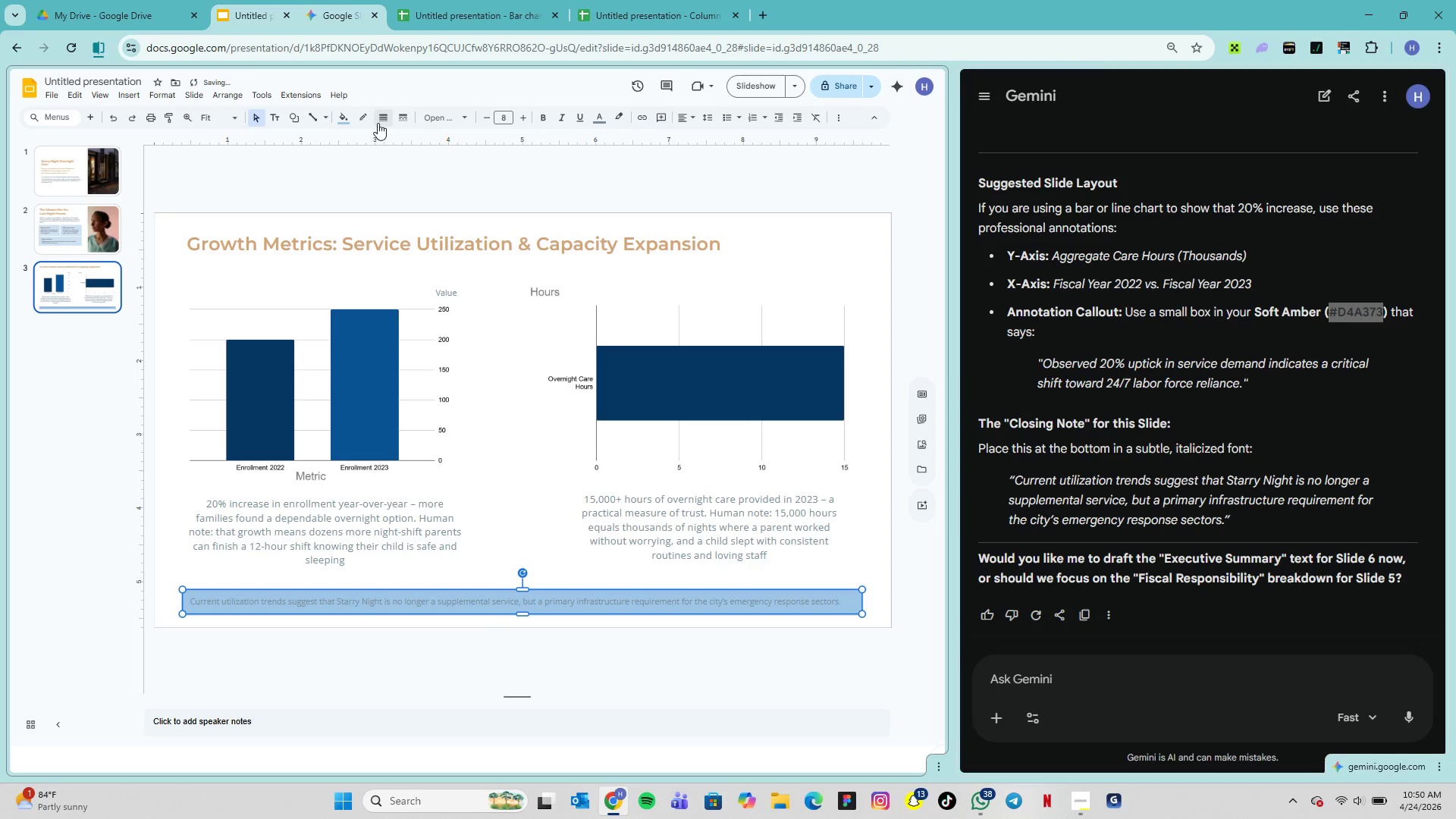 
left_click([347, 121])
 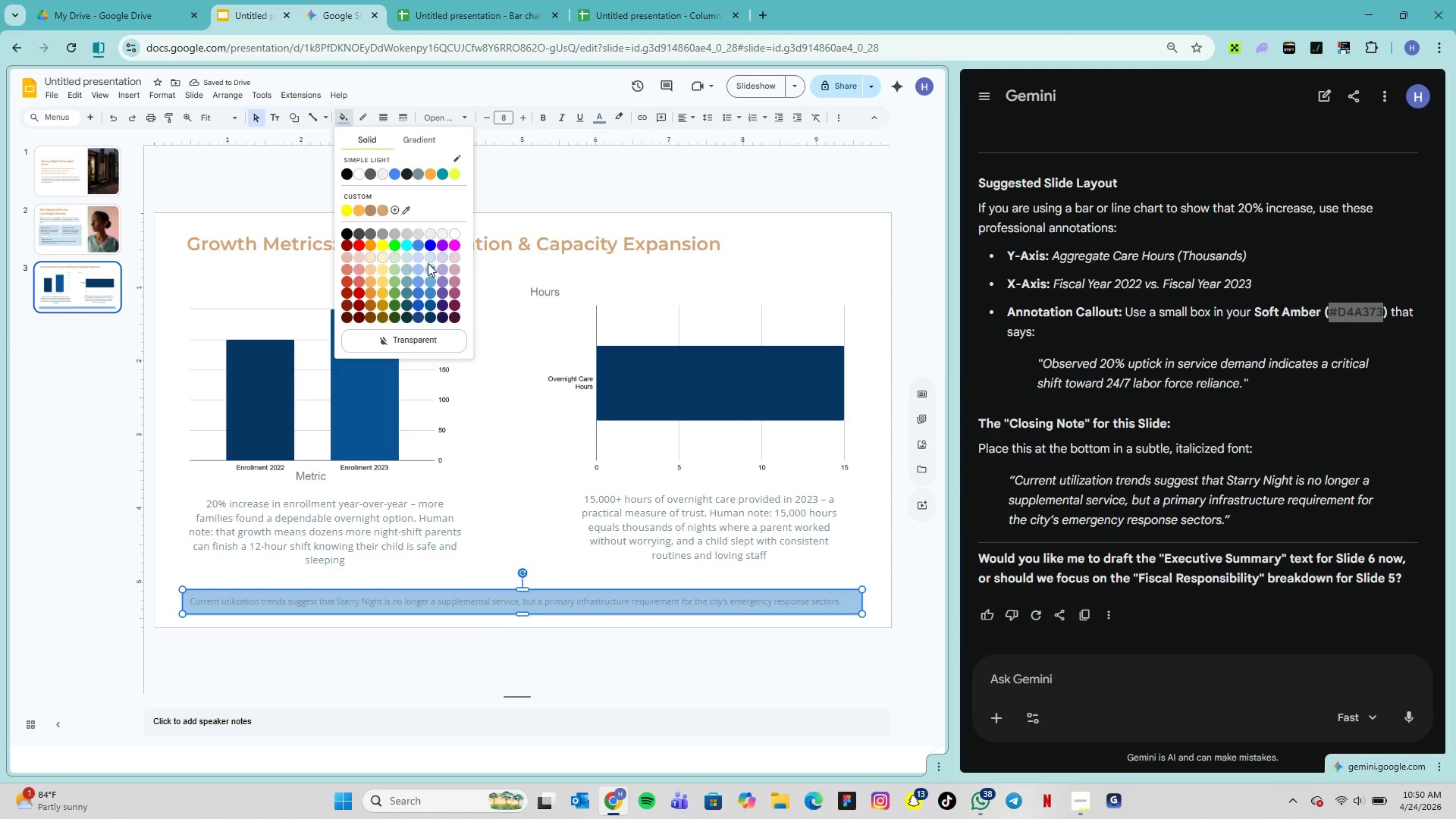 
left_click([429, 259])
 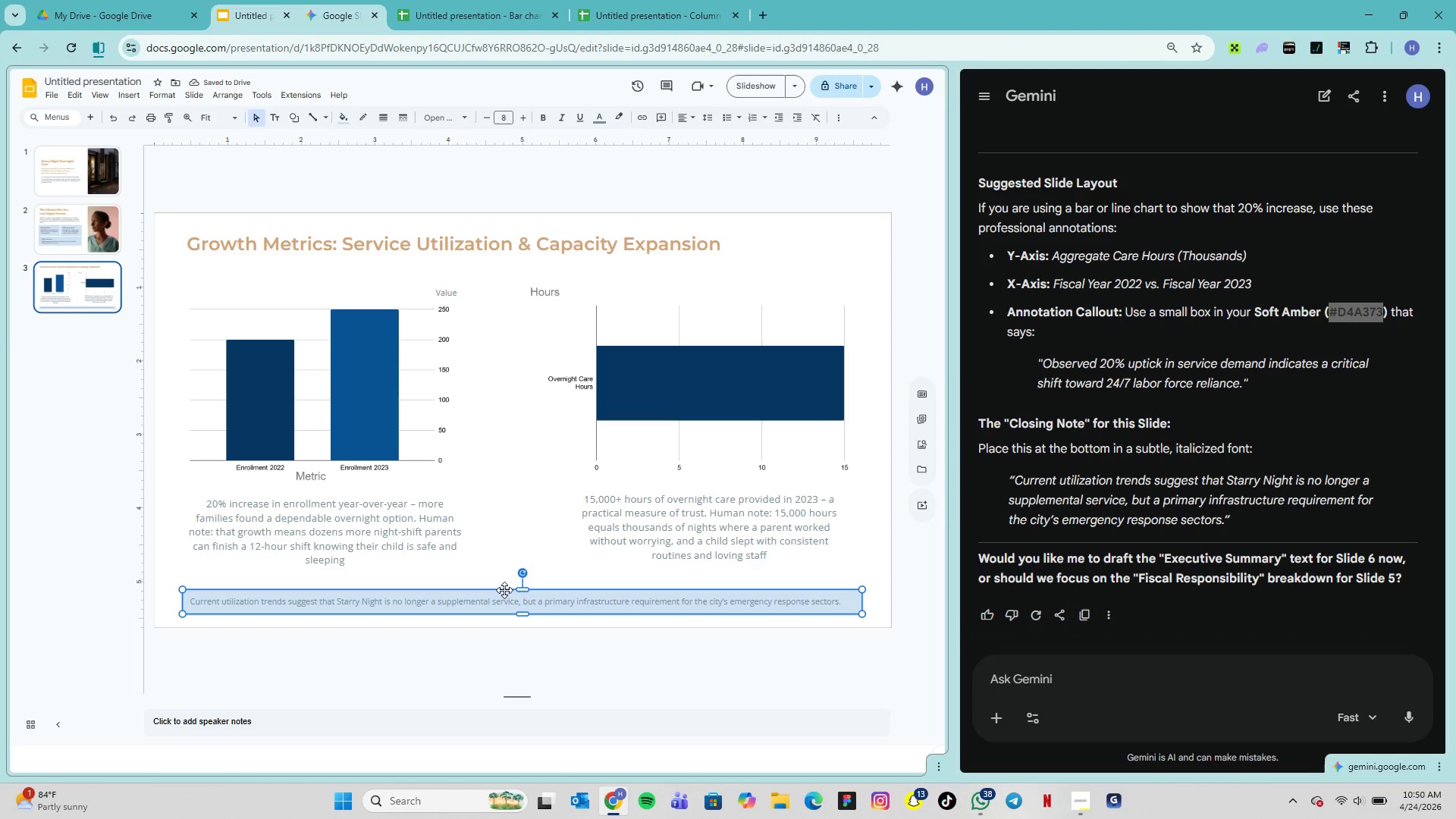 
right_click([504, 592])
 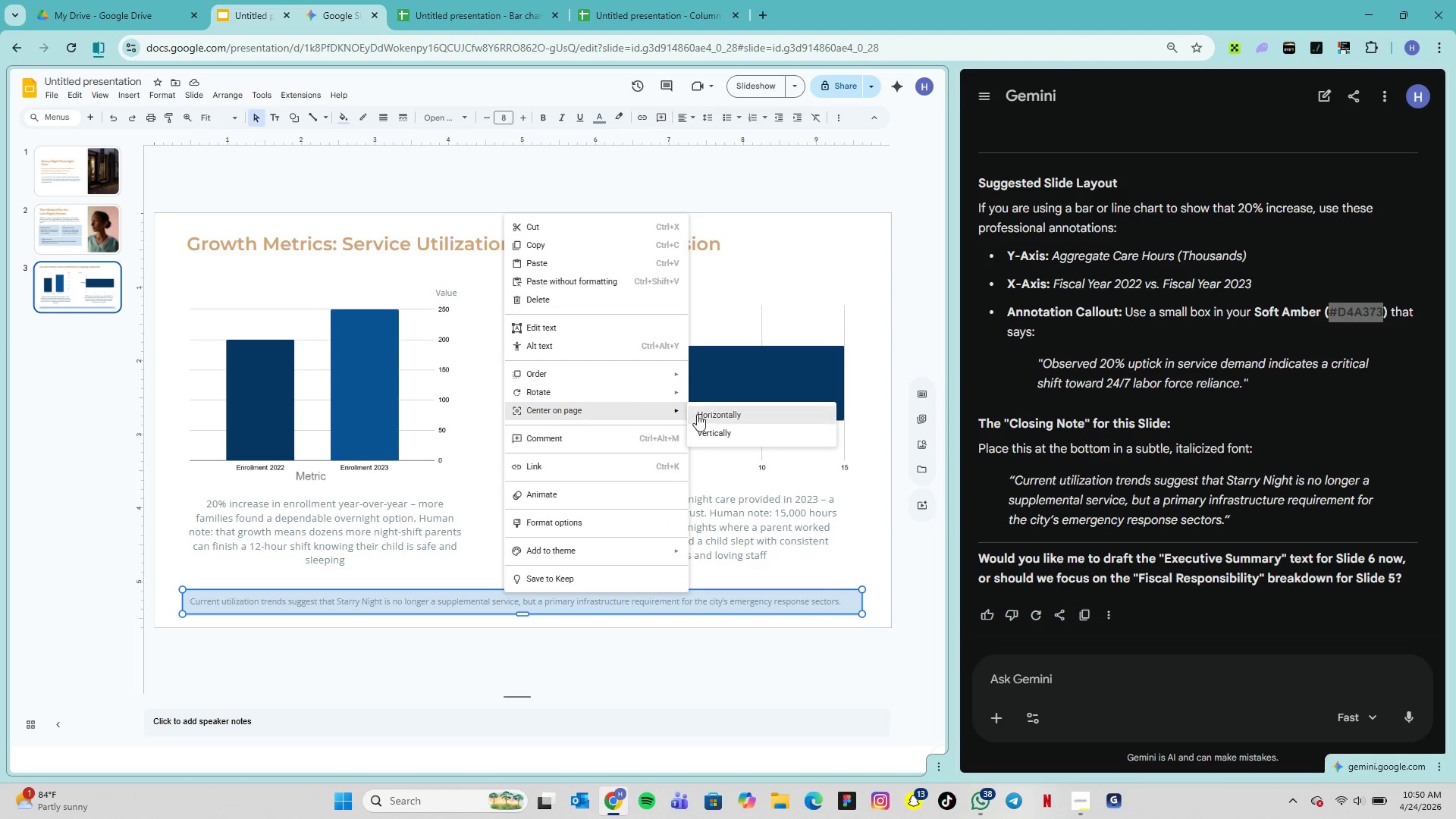 
left_click([711, 435])
 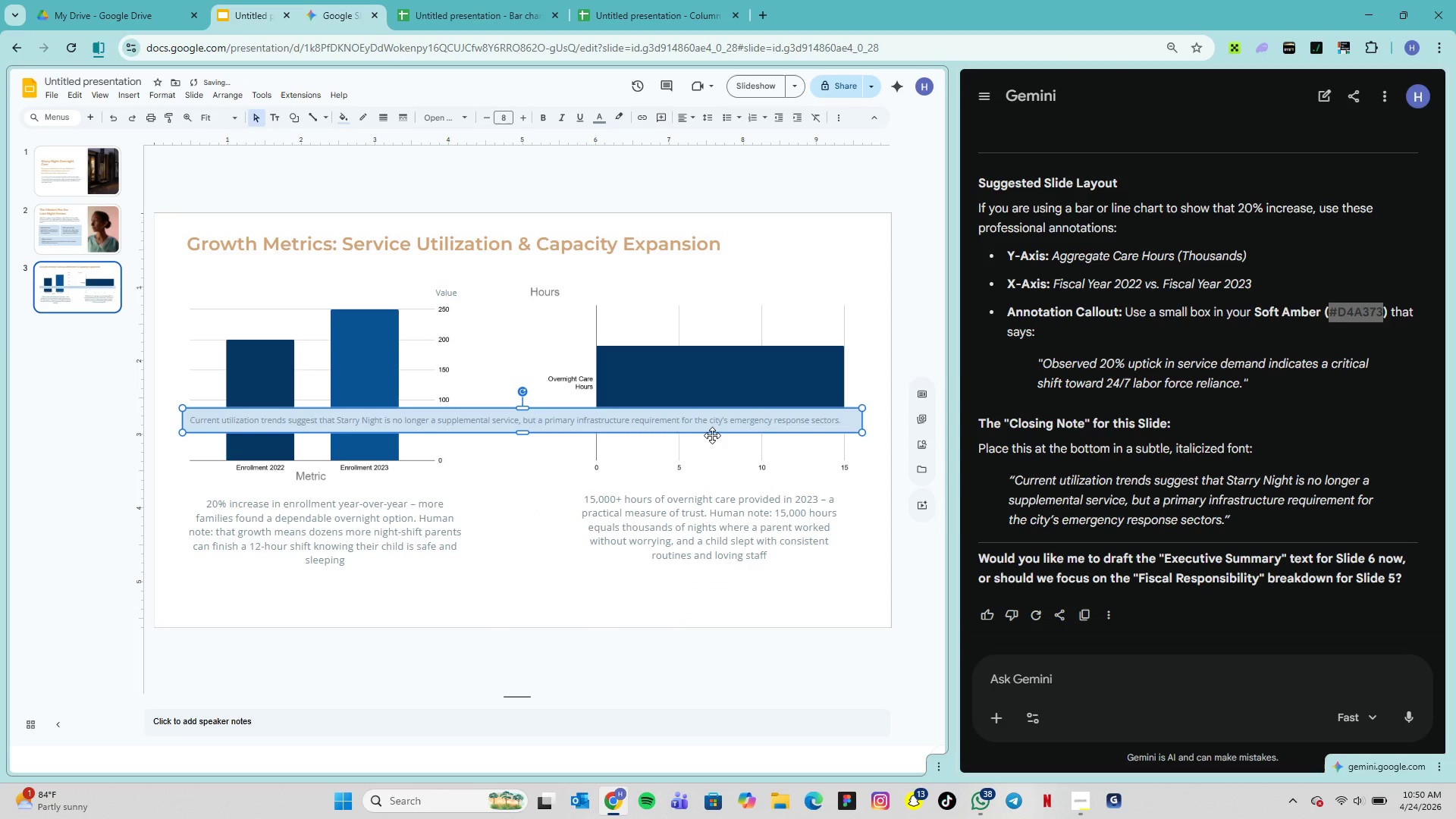 
key(Control+Z)
 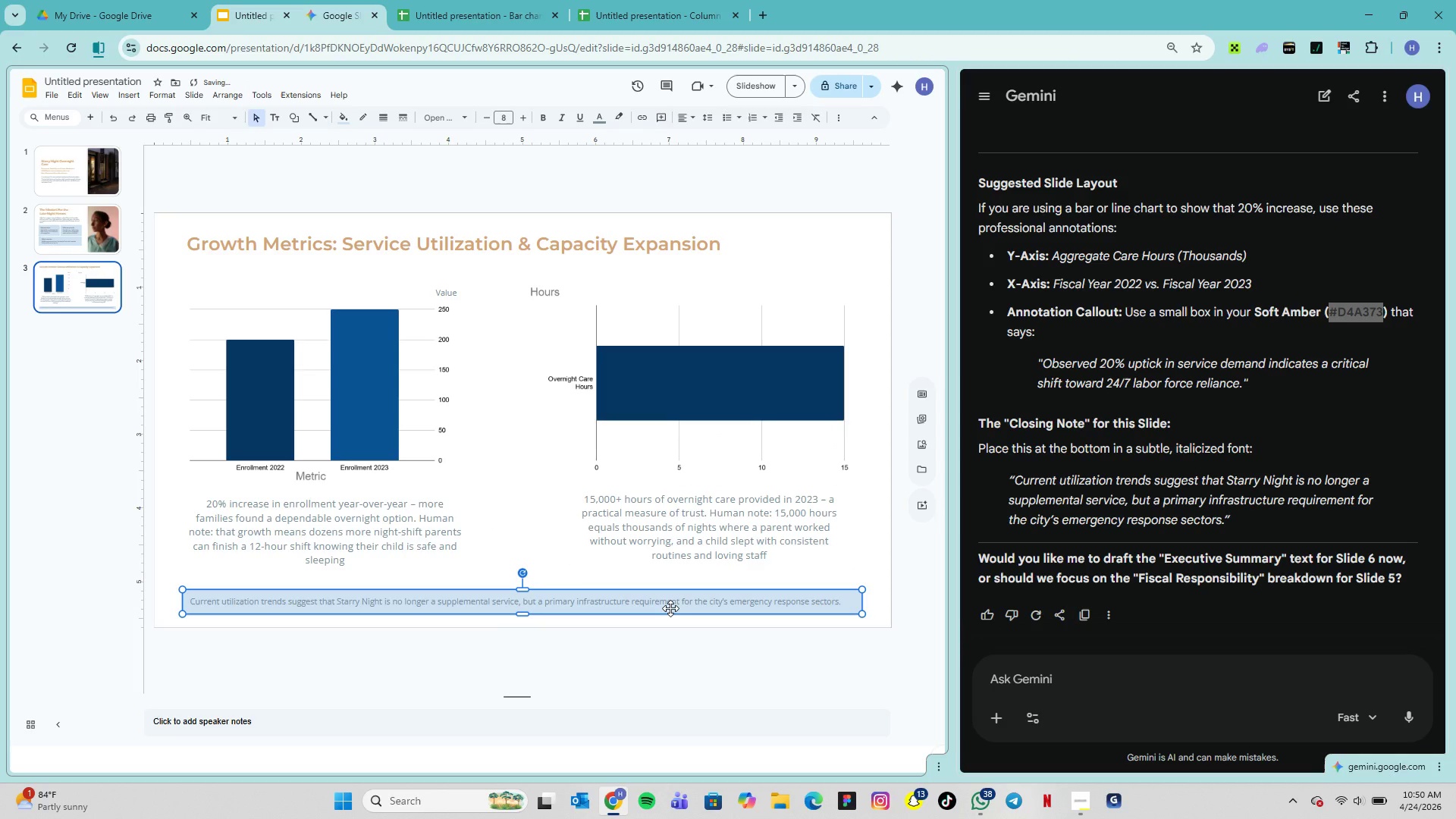 
right_click([670, 608])
 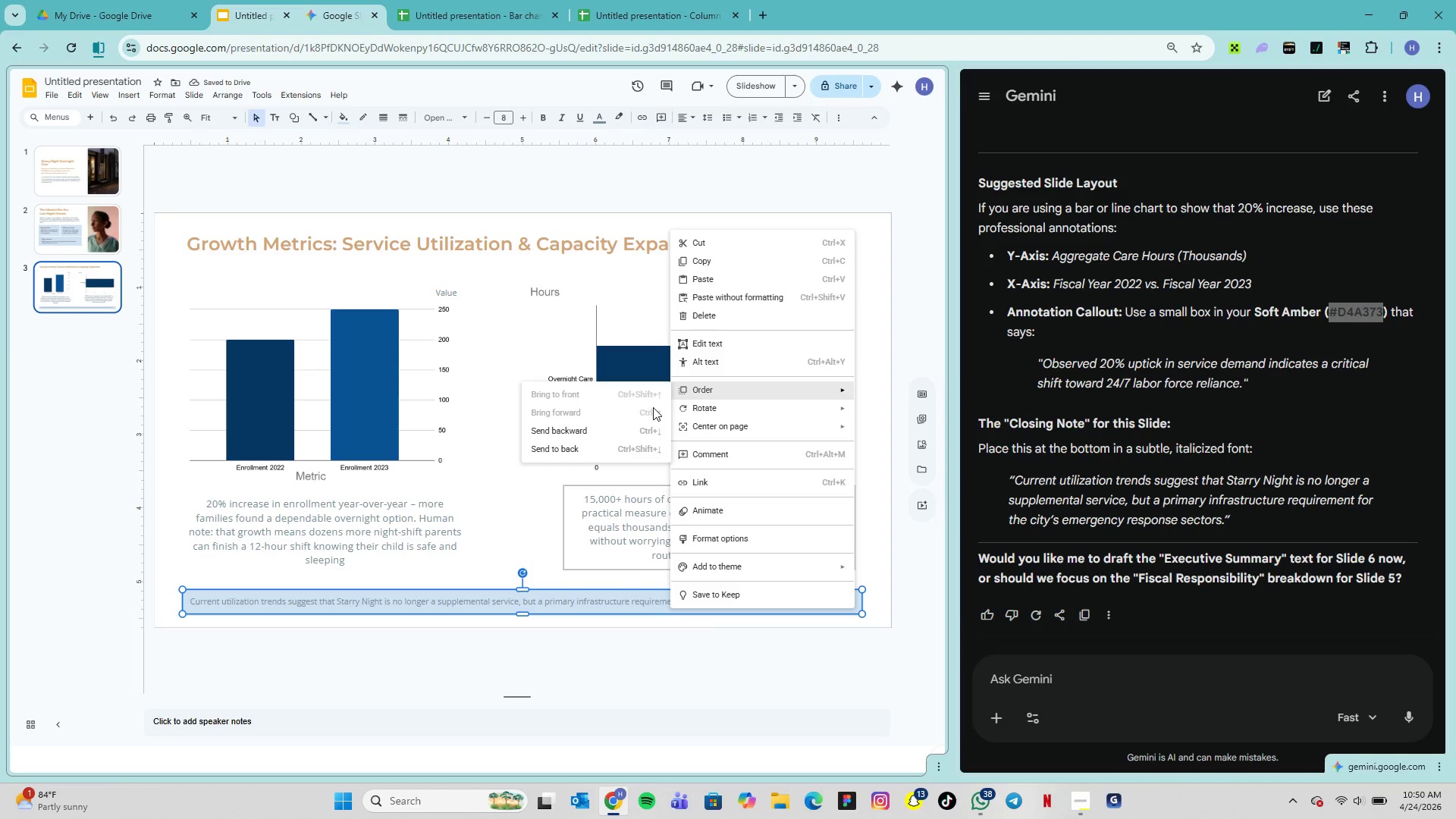 
mouse_move([703, 424])
 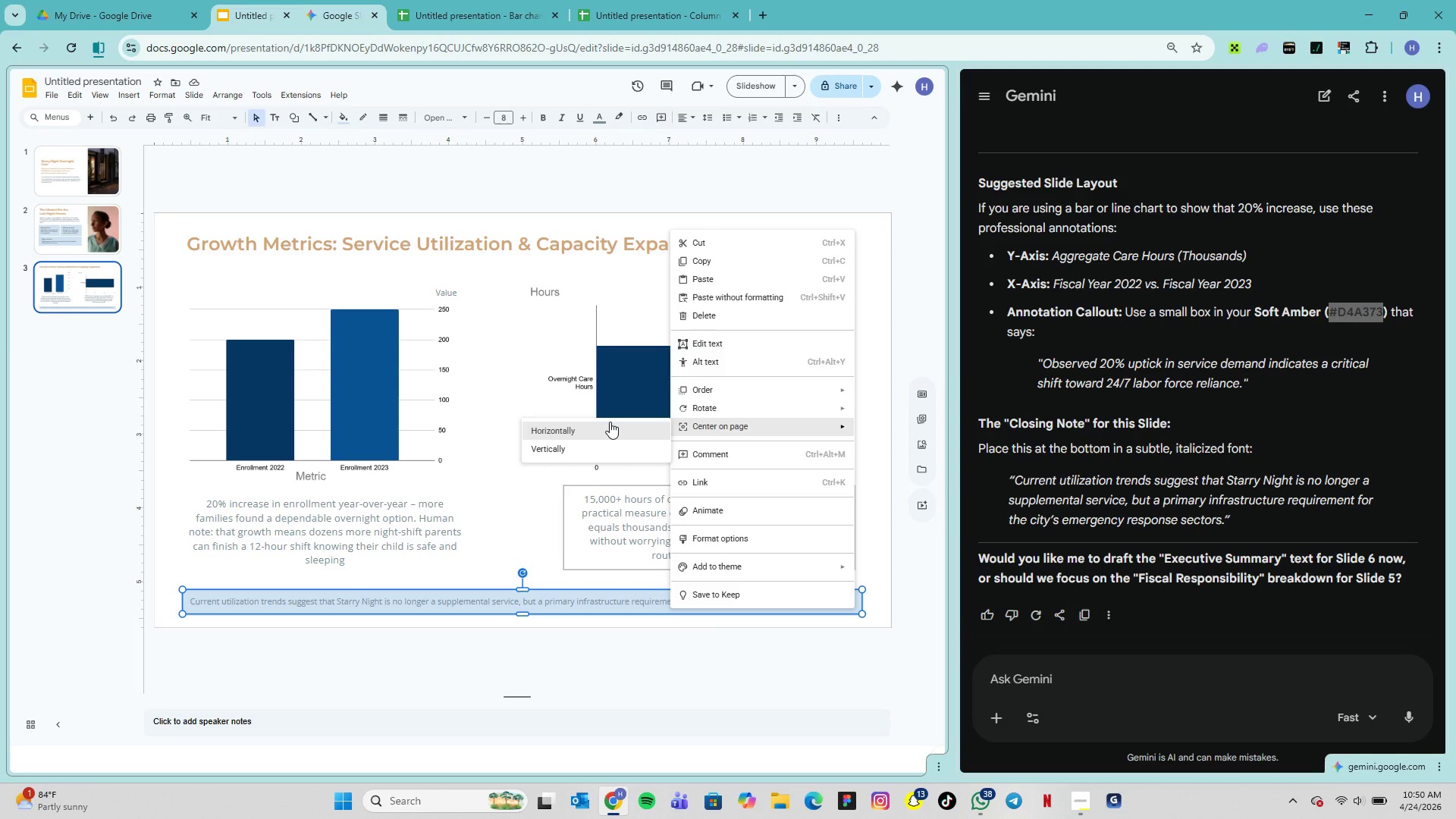 
left_click([610, 422])
 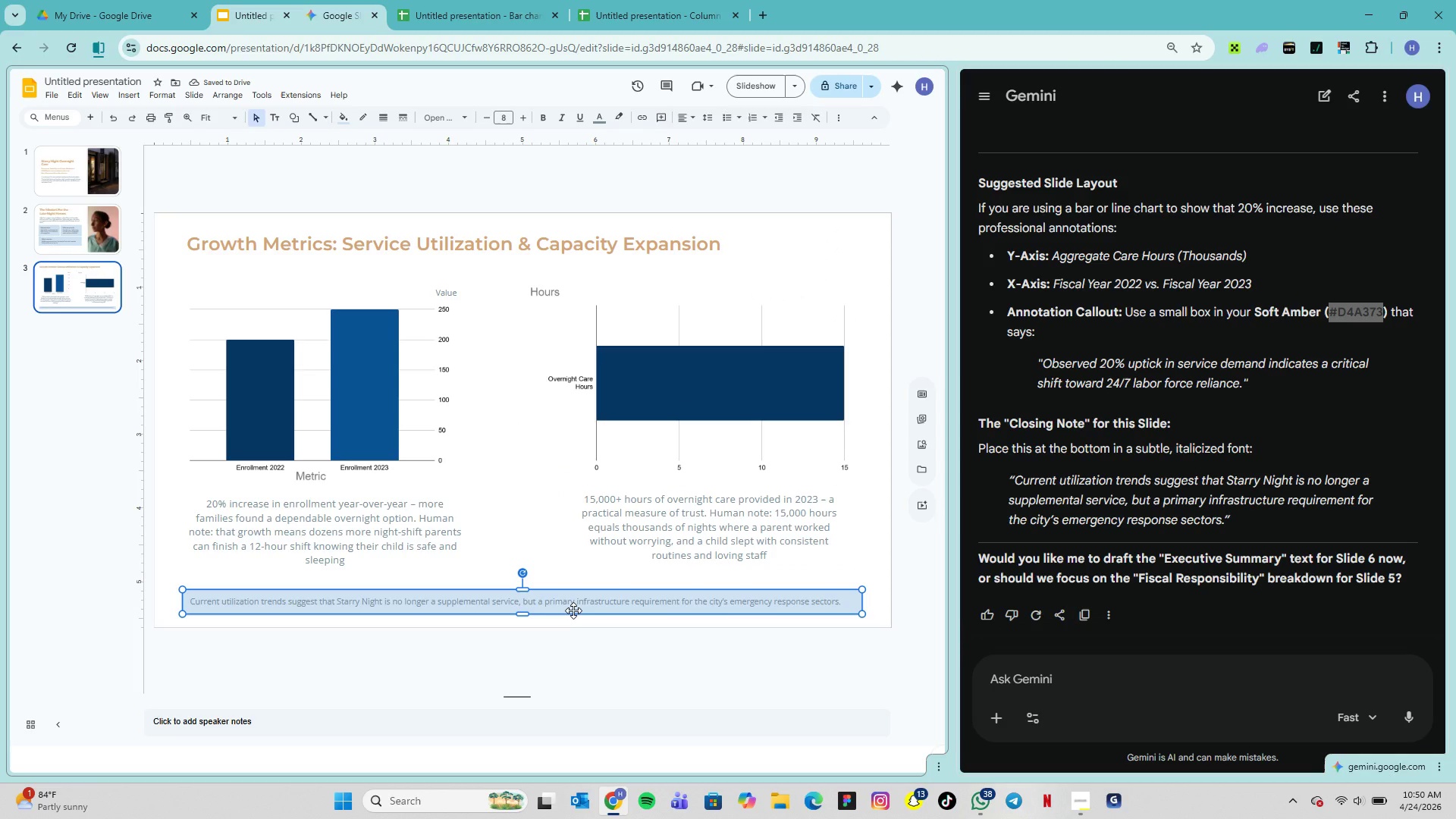 
key(ArrowDown)
 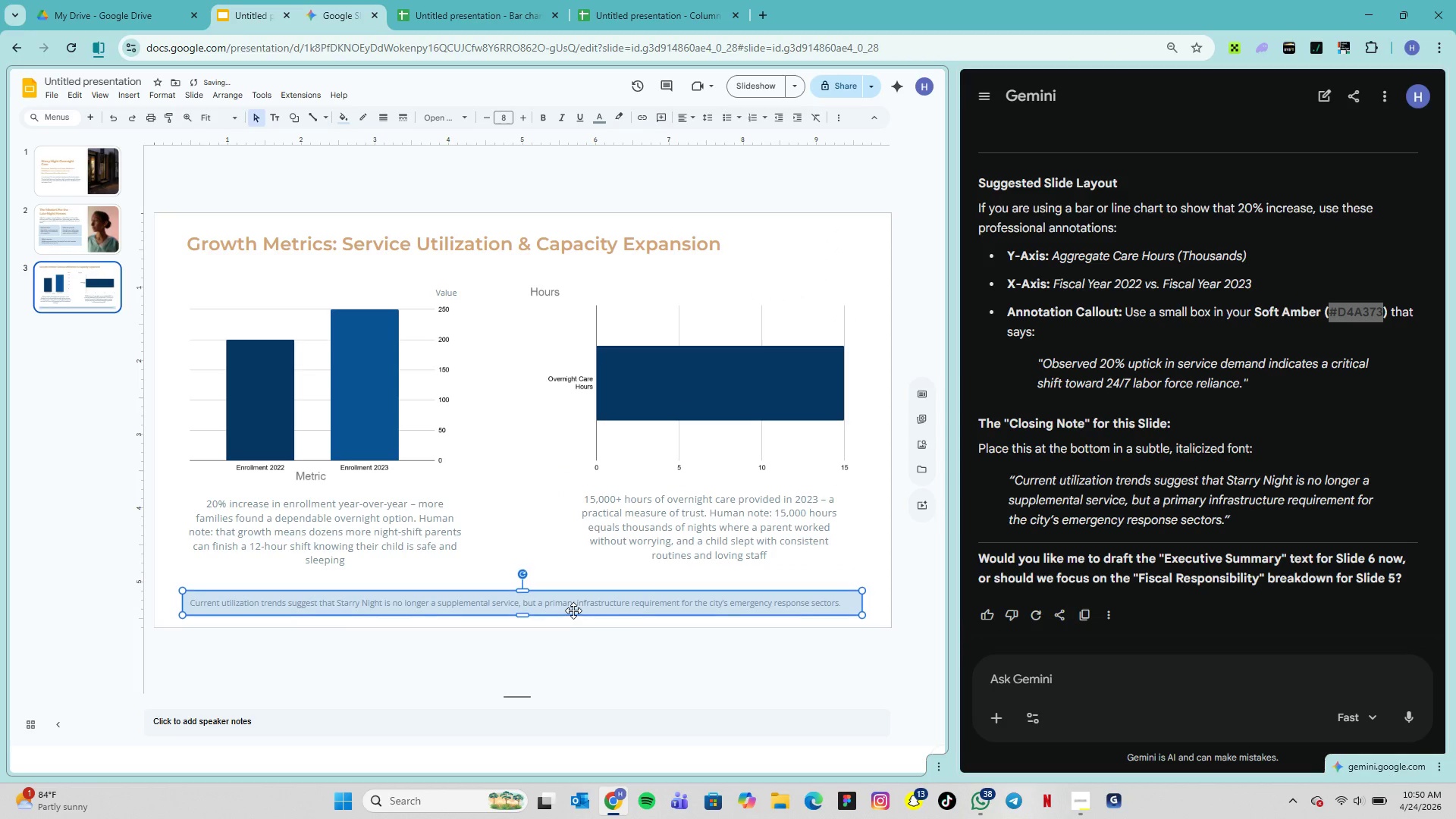 
key(ArrowDown)
 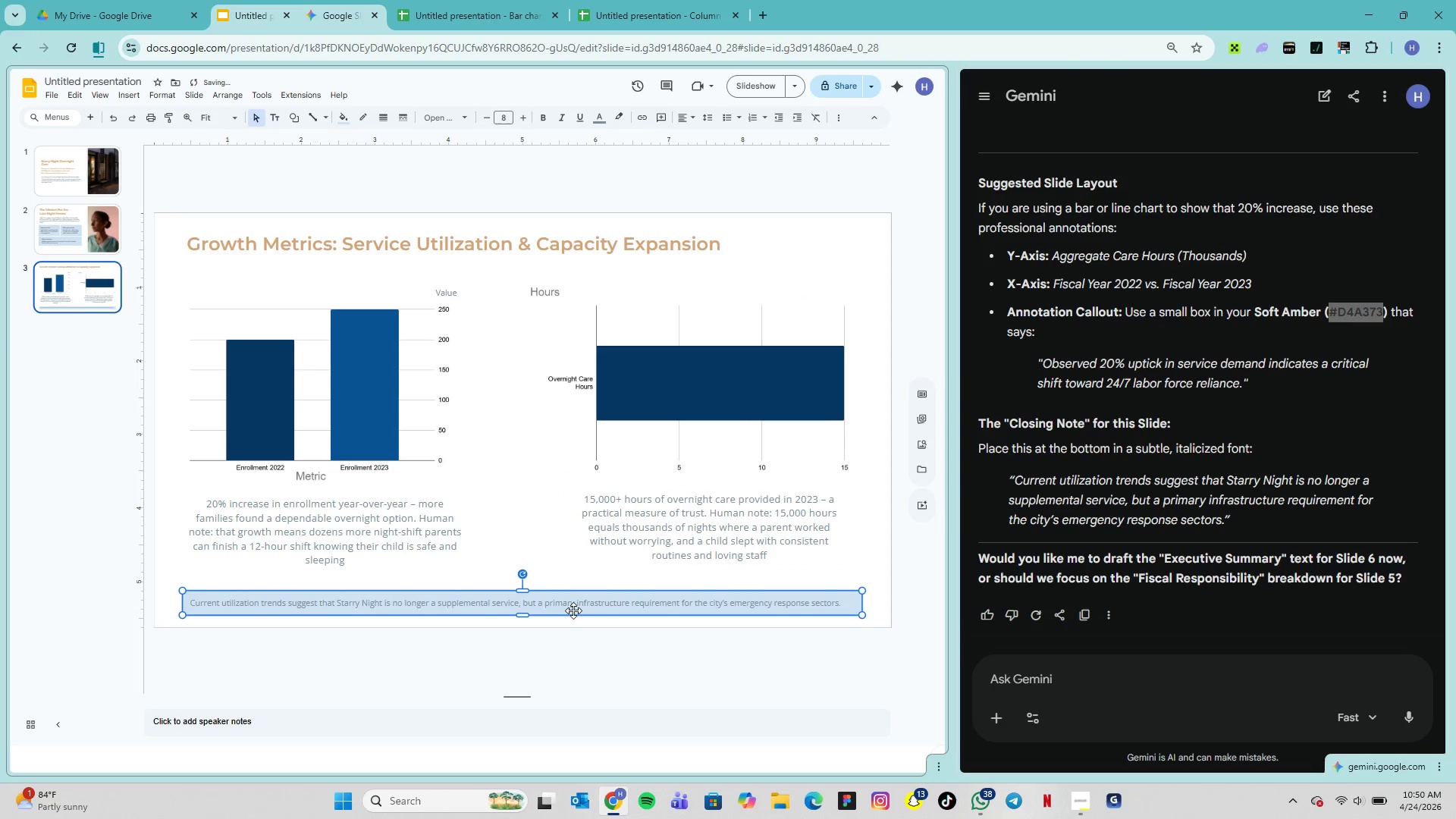 
key(ArrowDown)
 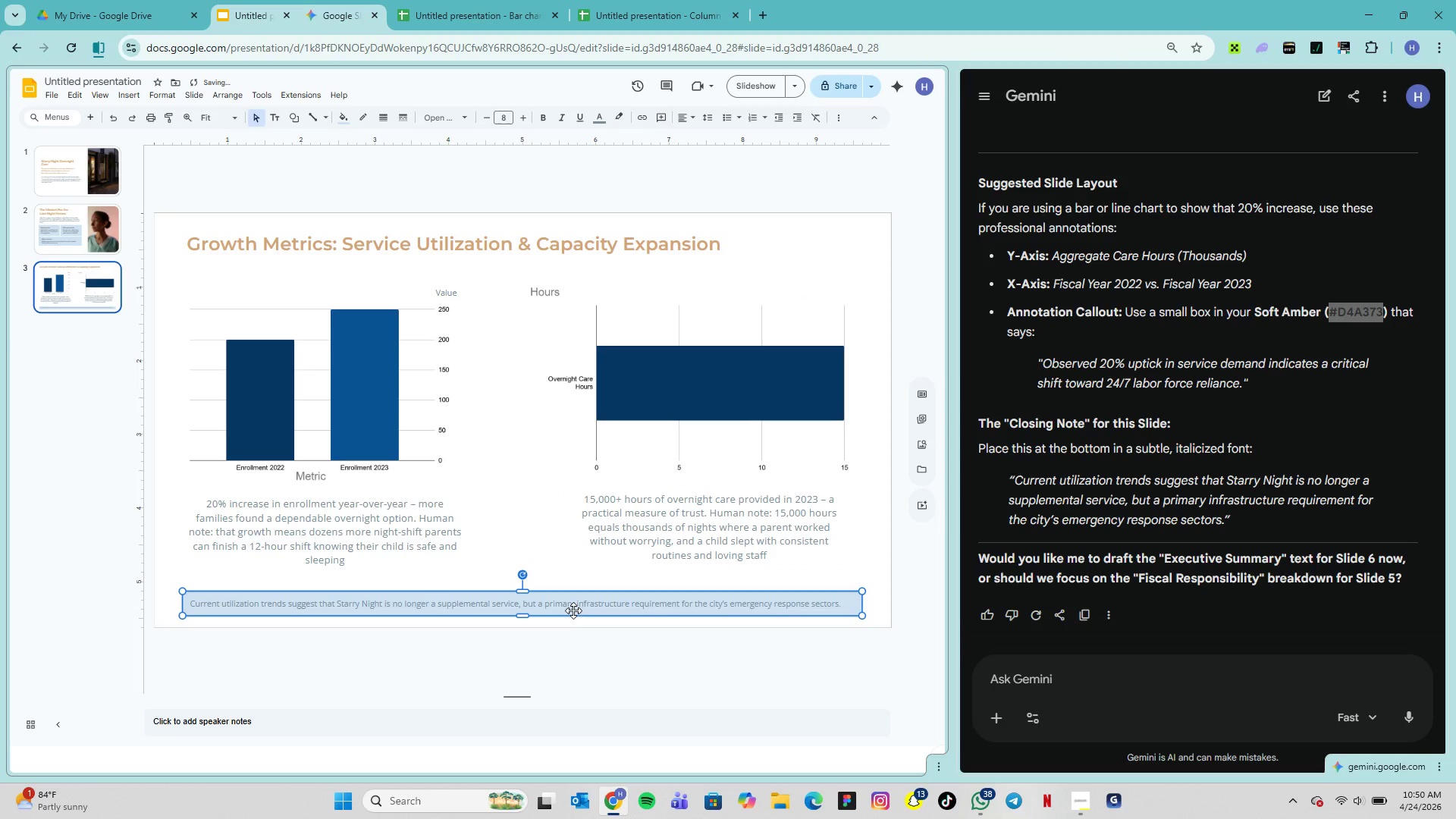 
key(ArrowDown)
 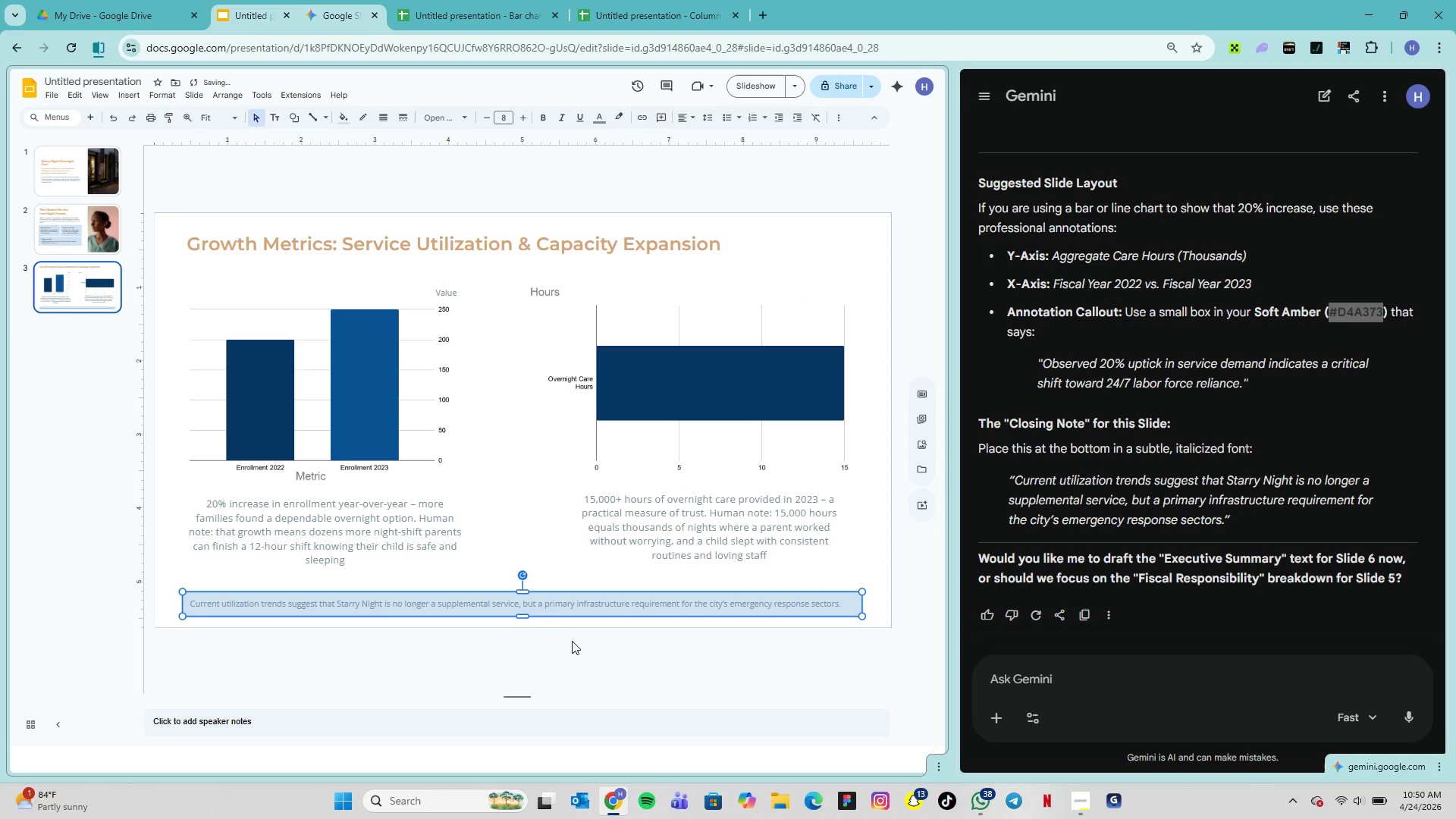 
key(ArrowDown)
 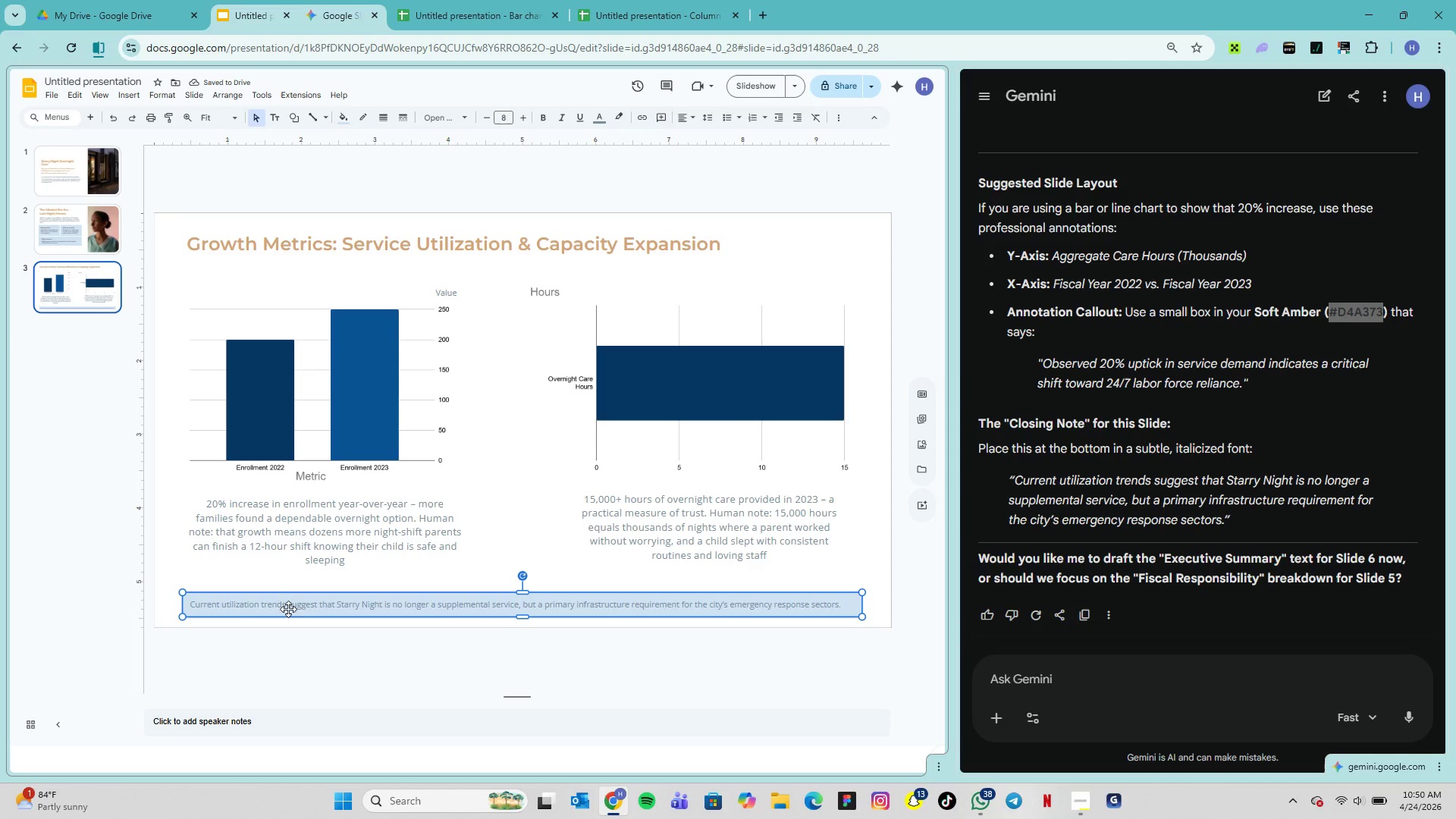 
wait(8.12)
 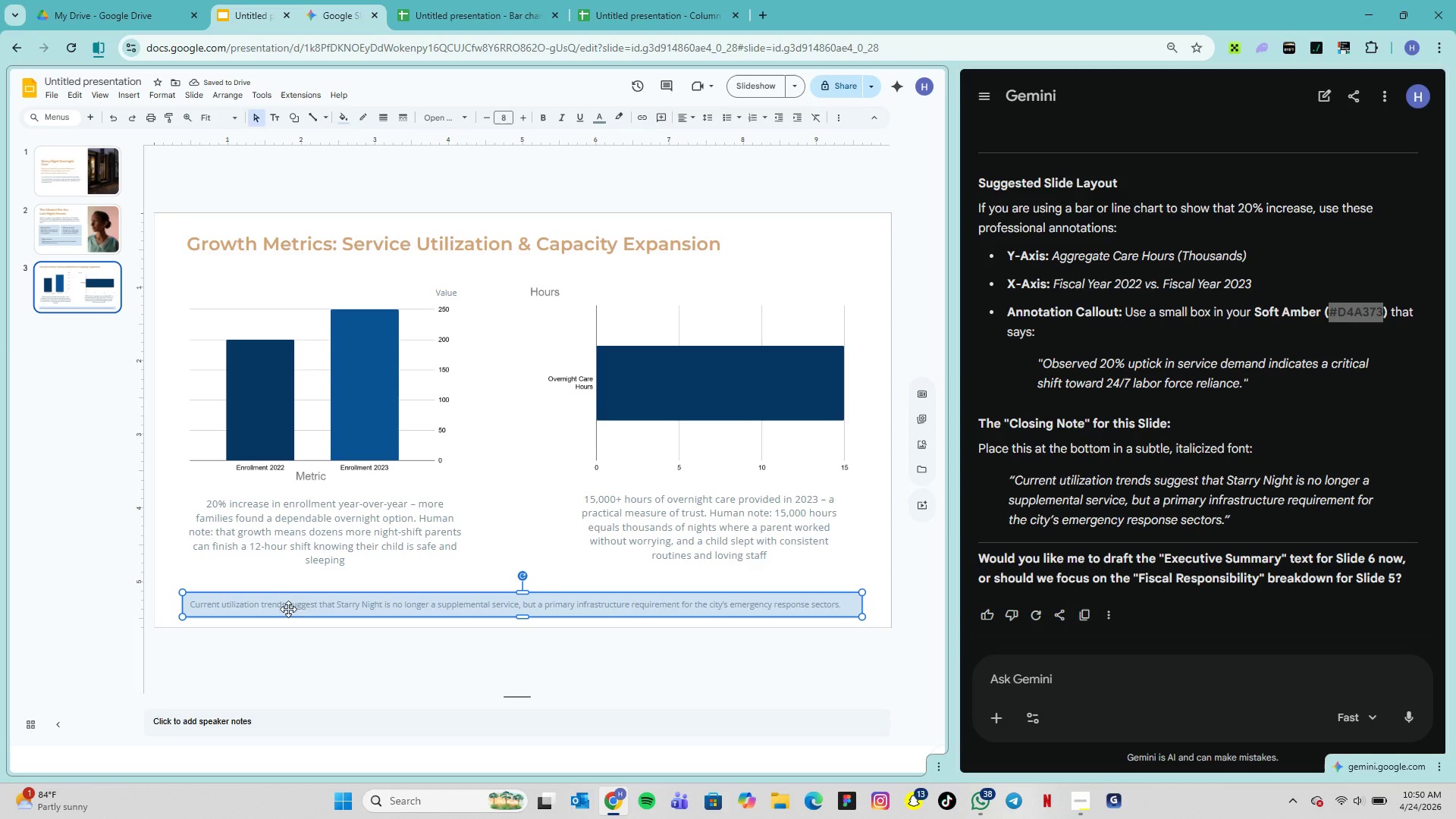 
left_click([311, 655])
 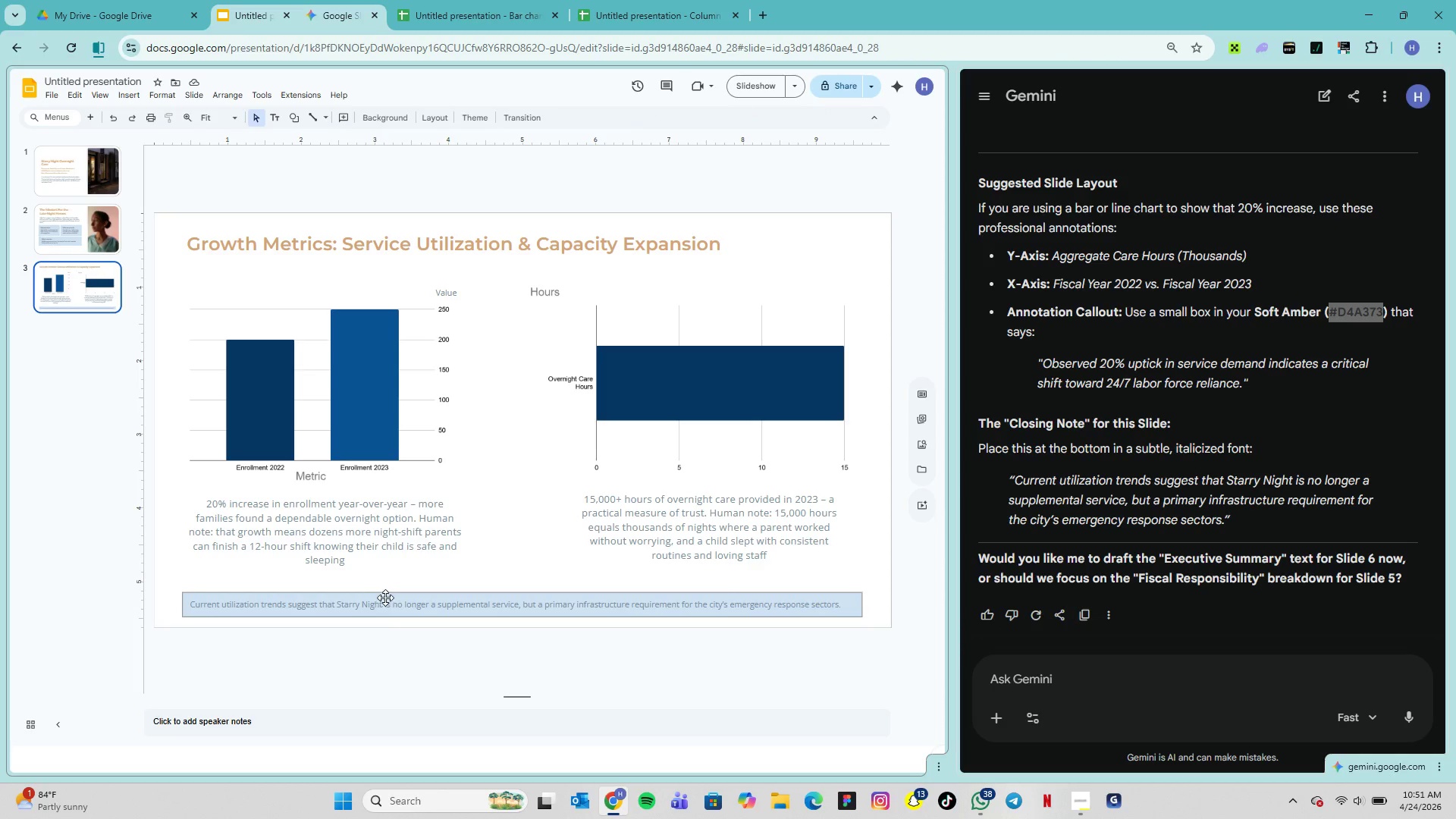 
left_click([386, 592])
 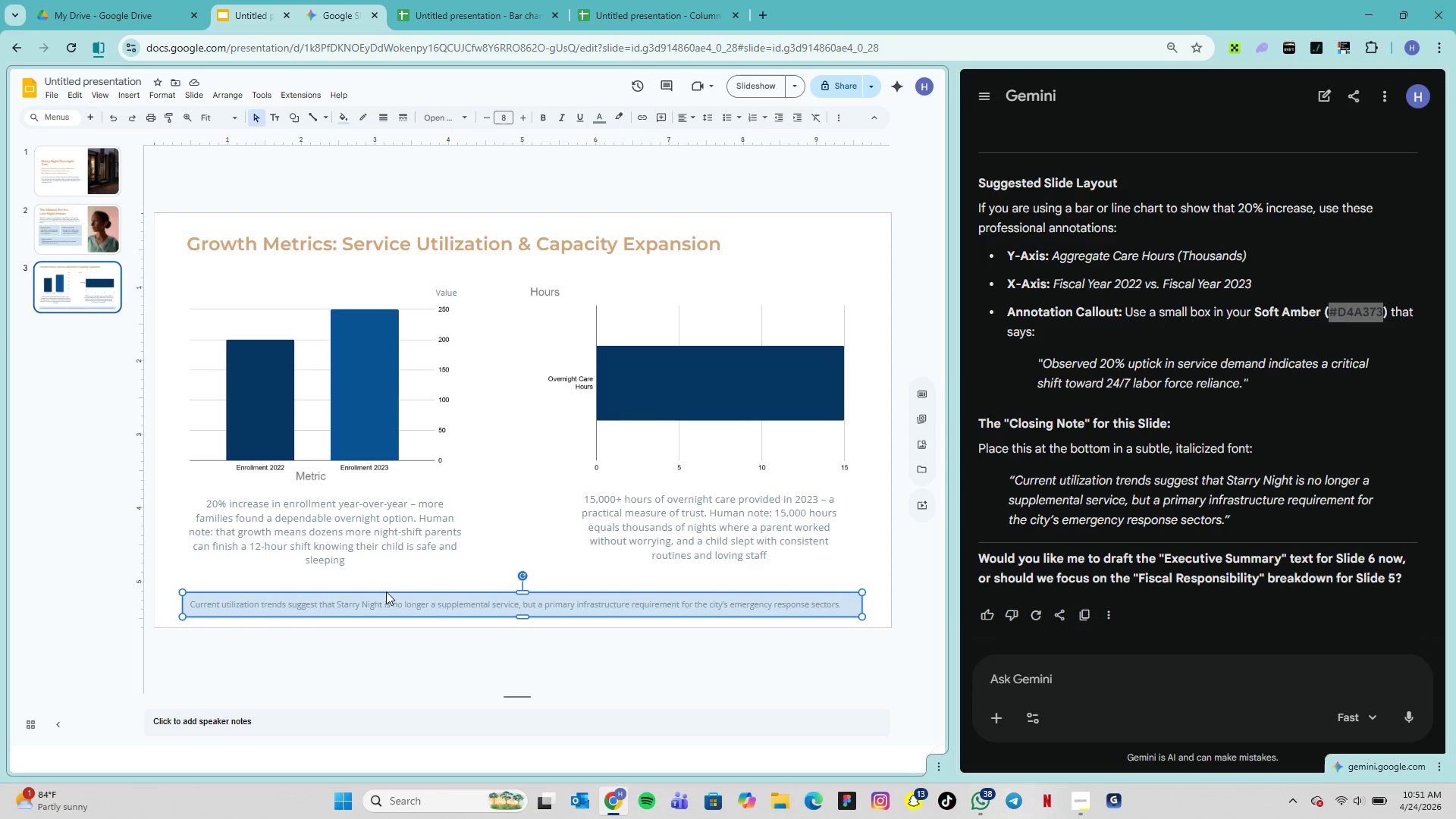 
key(ArrowUp)
 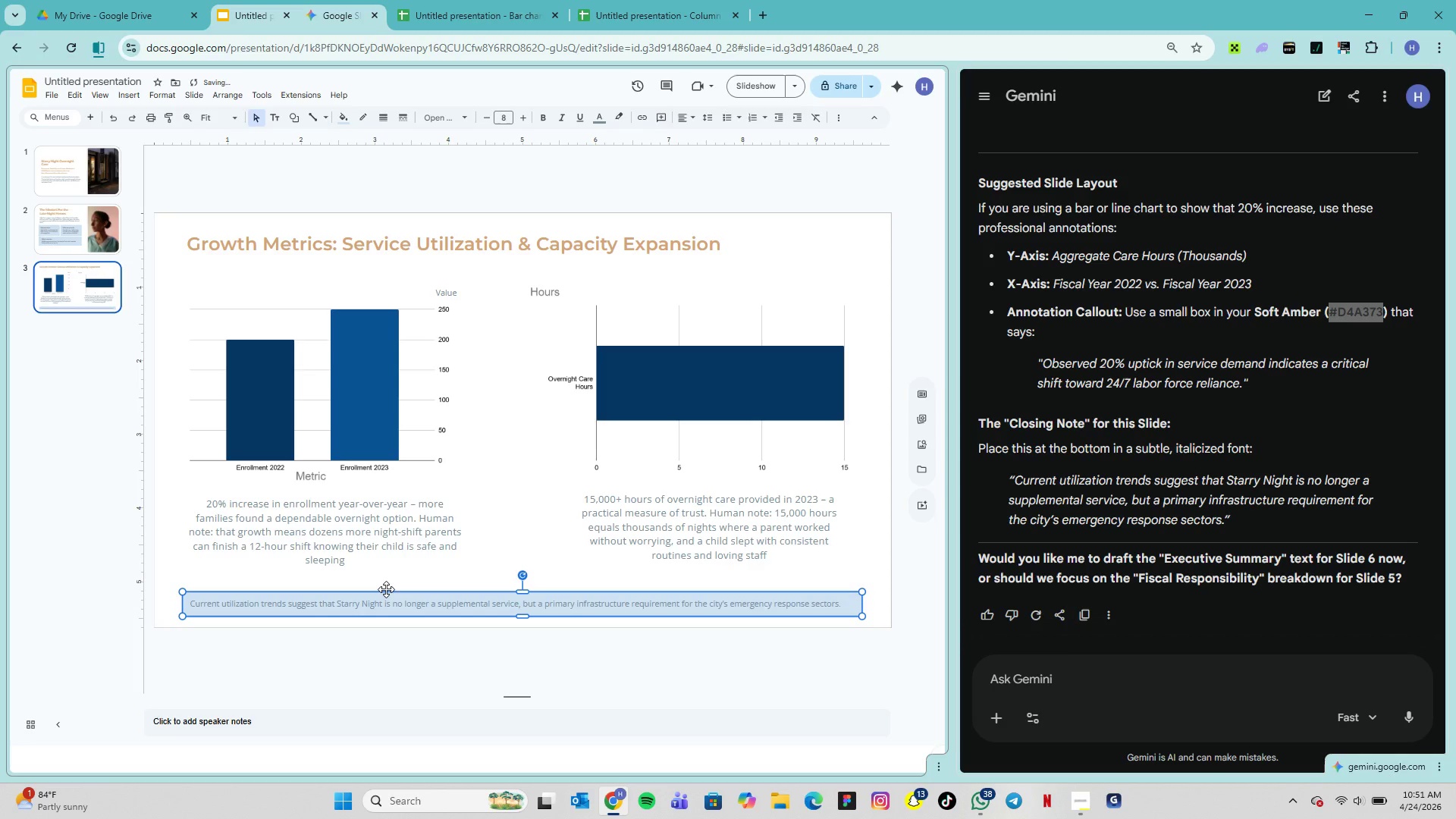 
key(ArrowUp)
 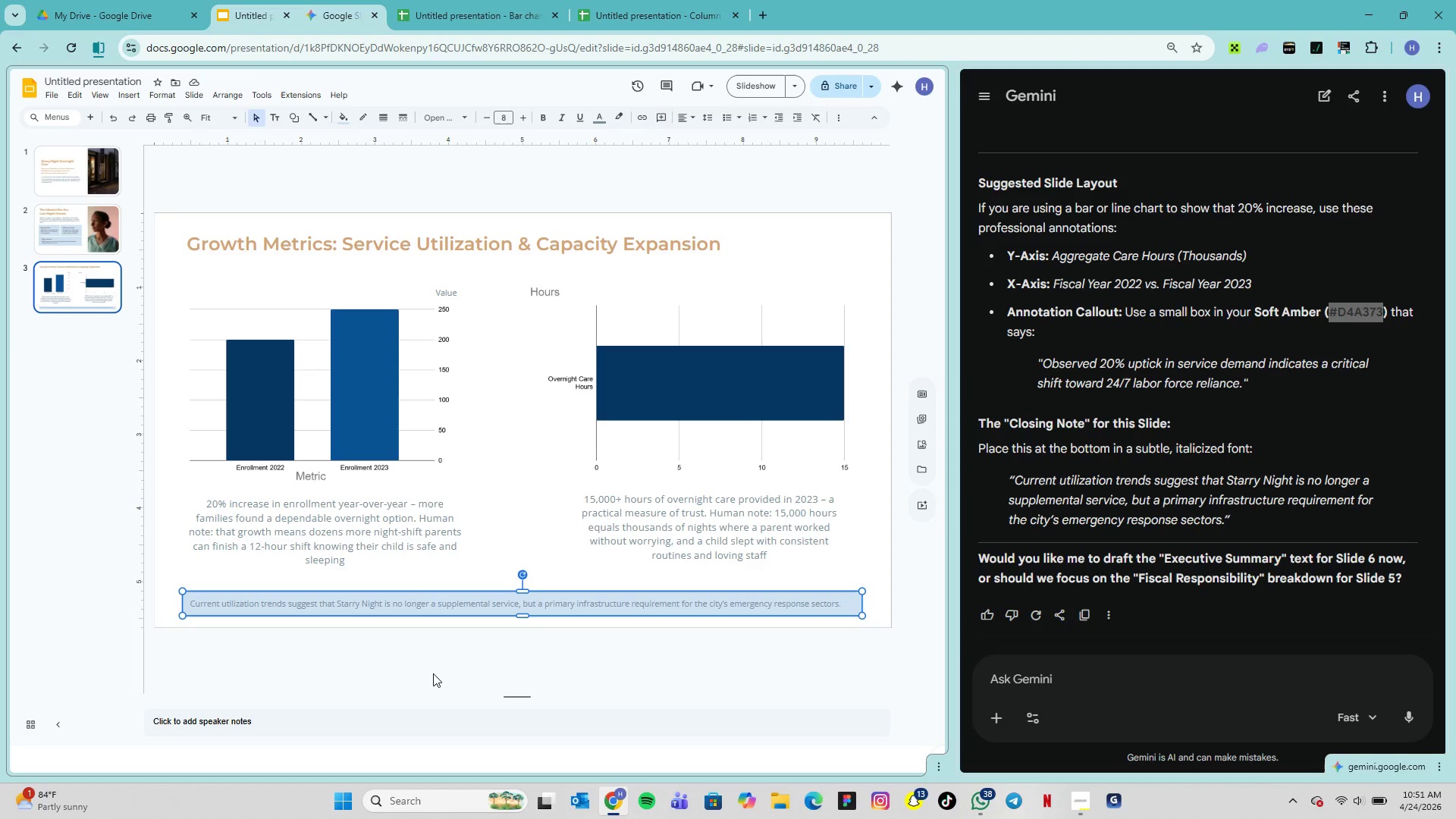 
wait(7.73)
 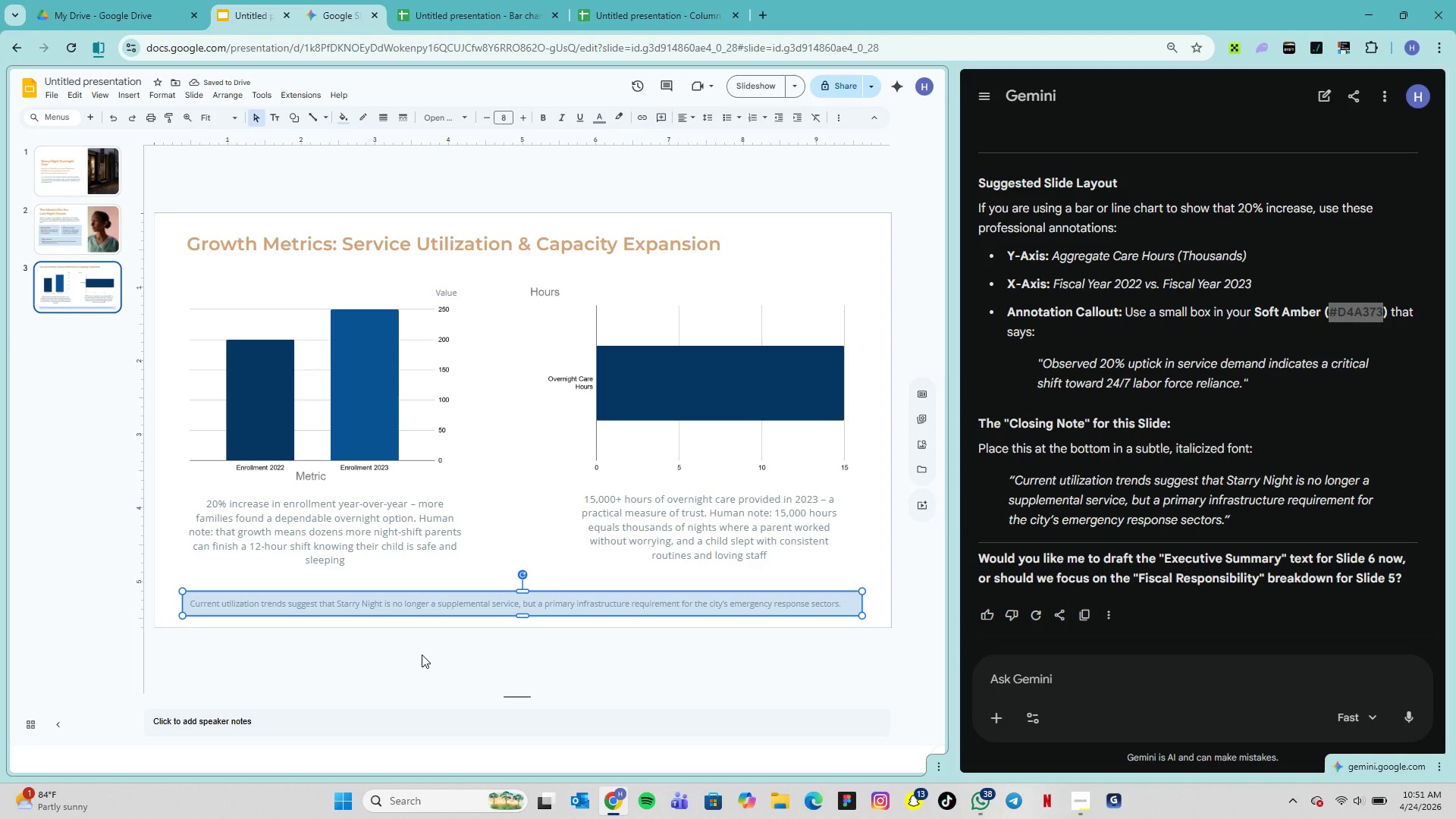 
left_click([444, 675])
 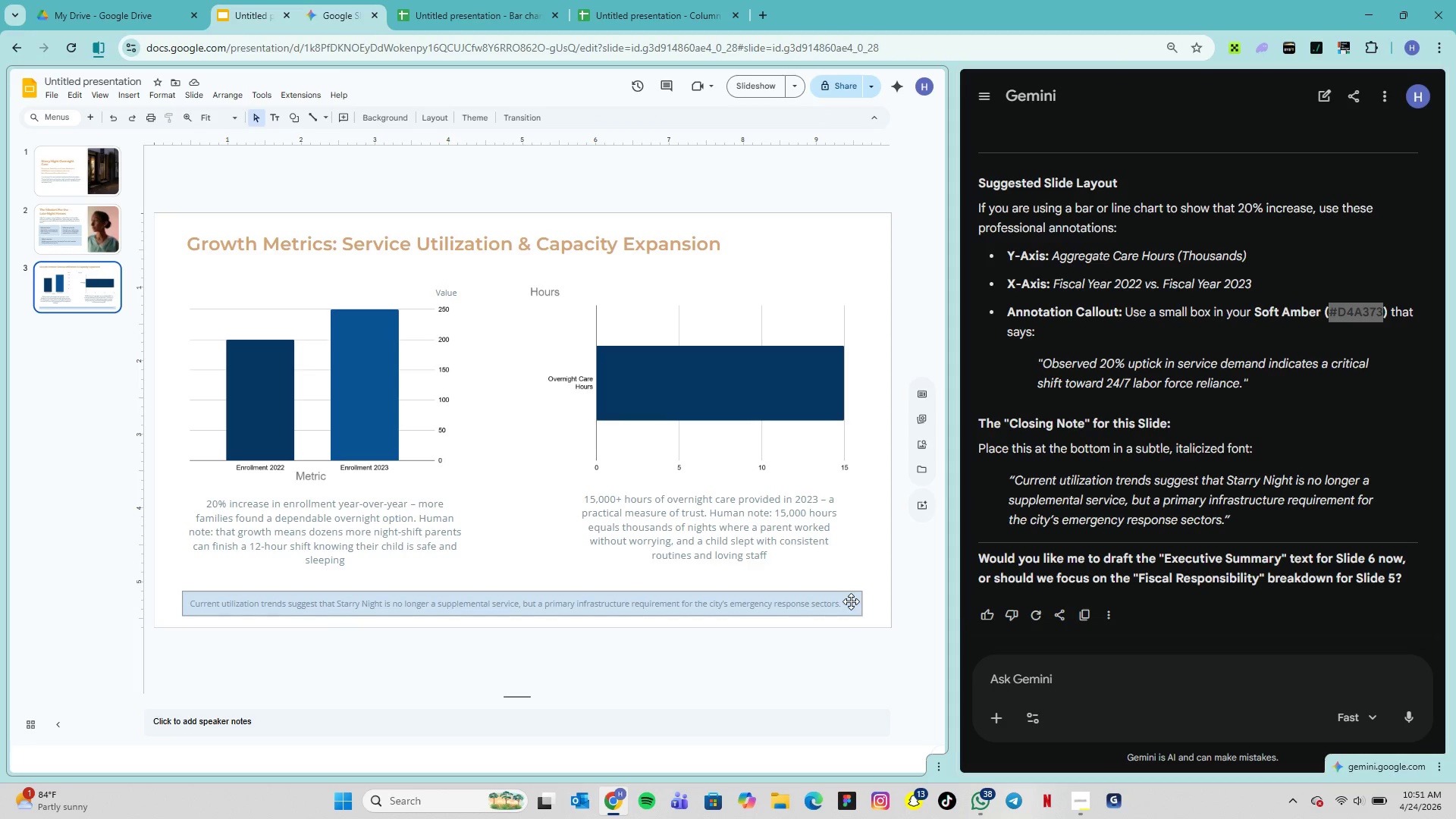 
left_click([850, 601])
 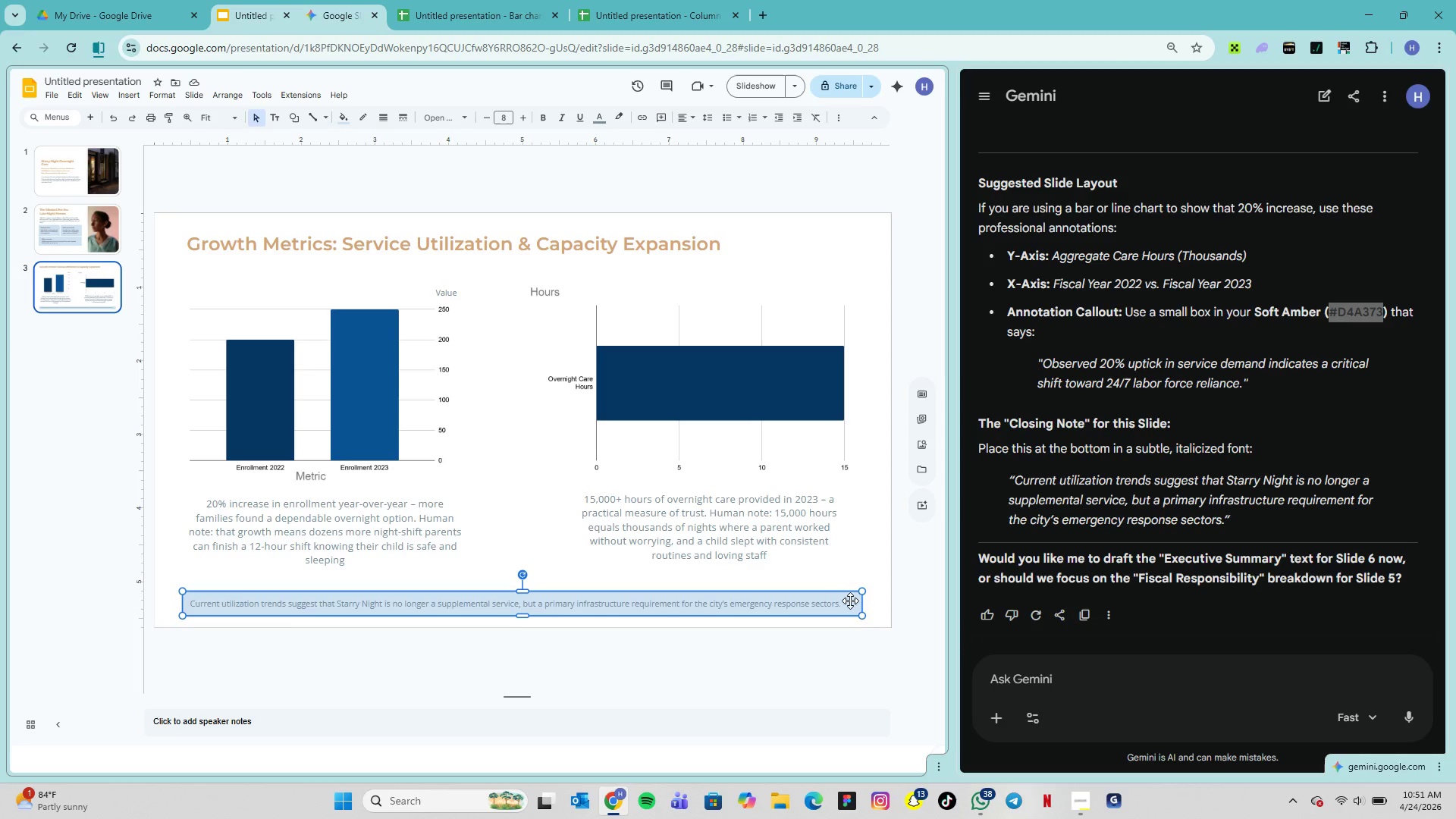 
key(ArrowUp)
 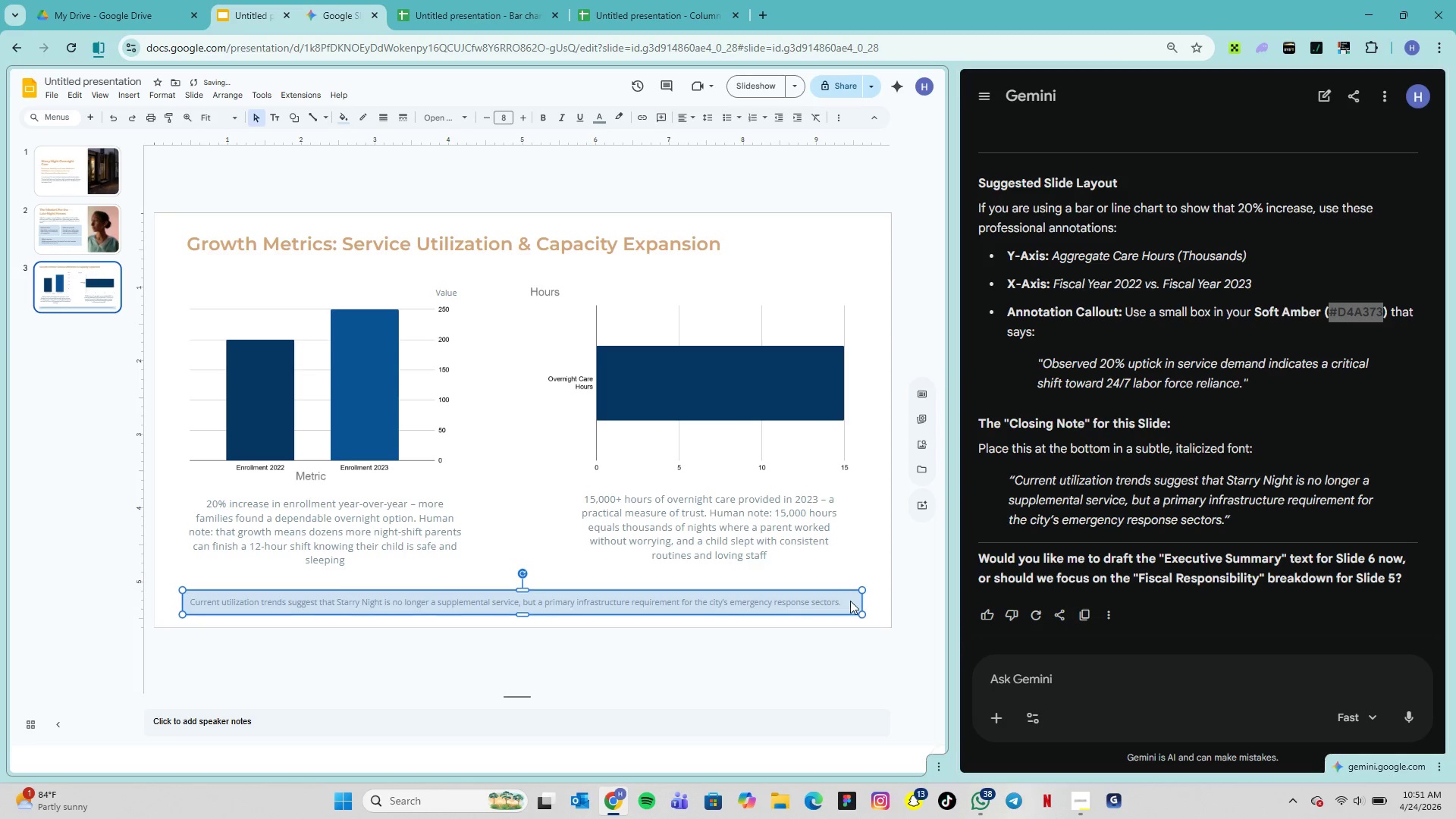 
key(ArrowUp)
 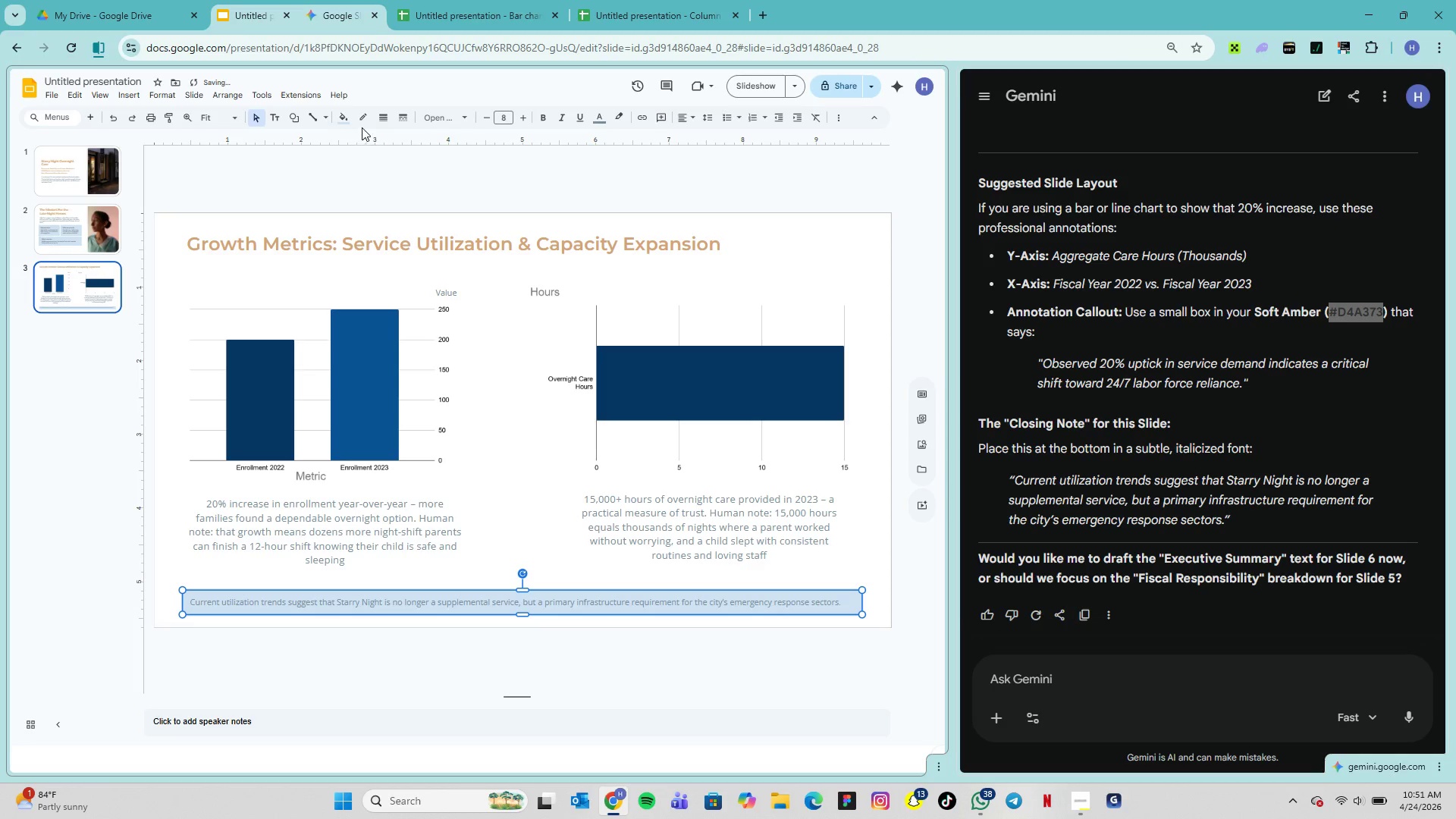 
left_click([364, 121])
 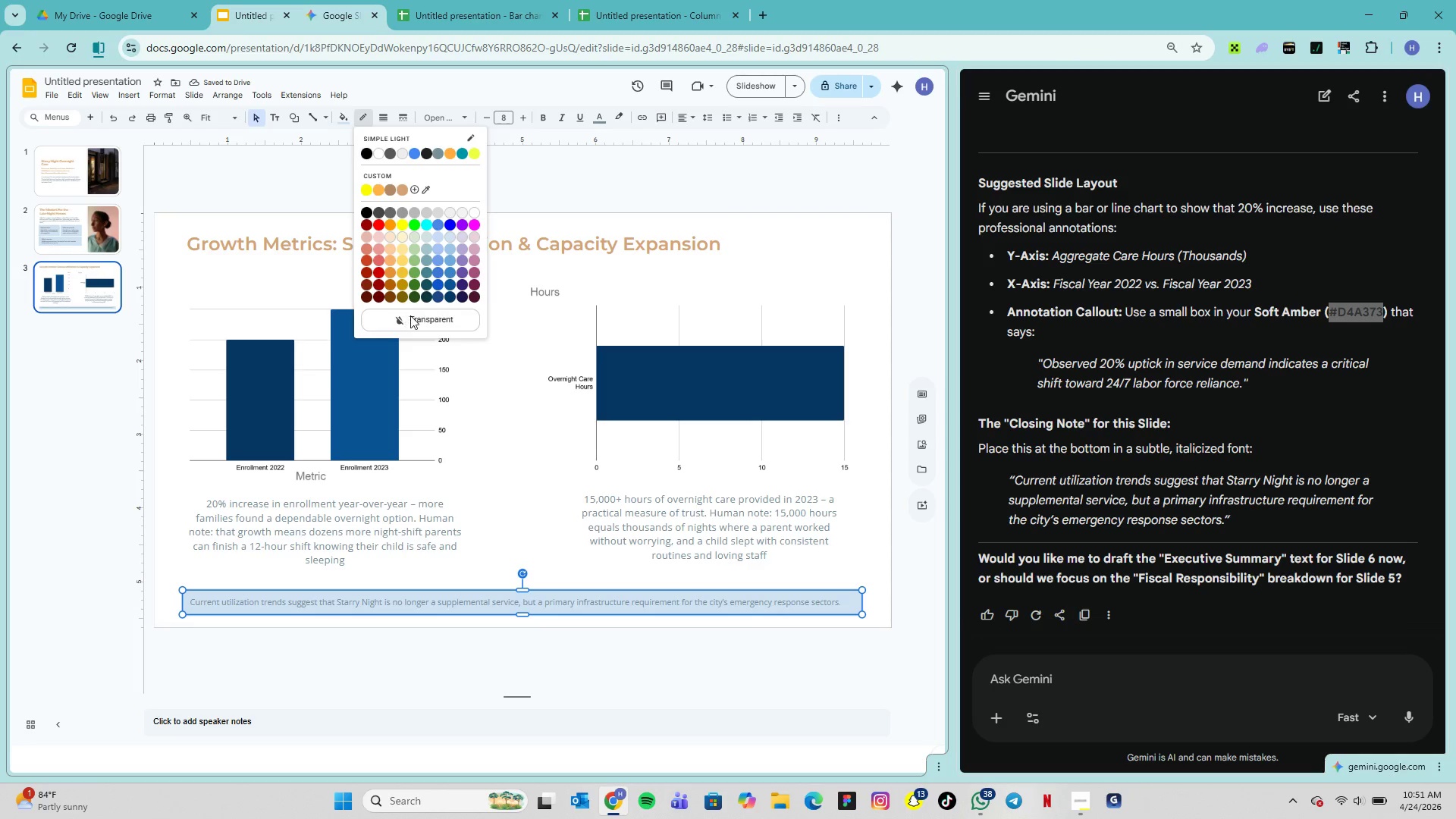 
left_click([412, 319])
 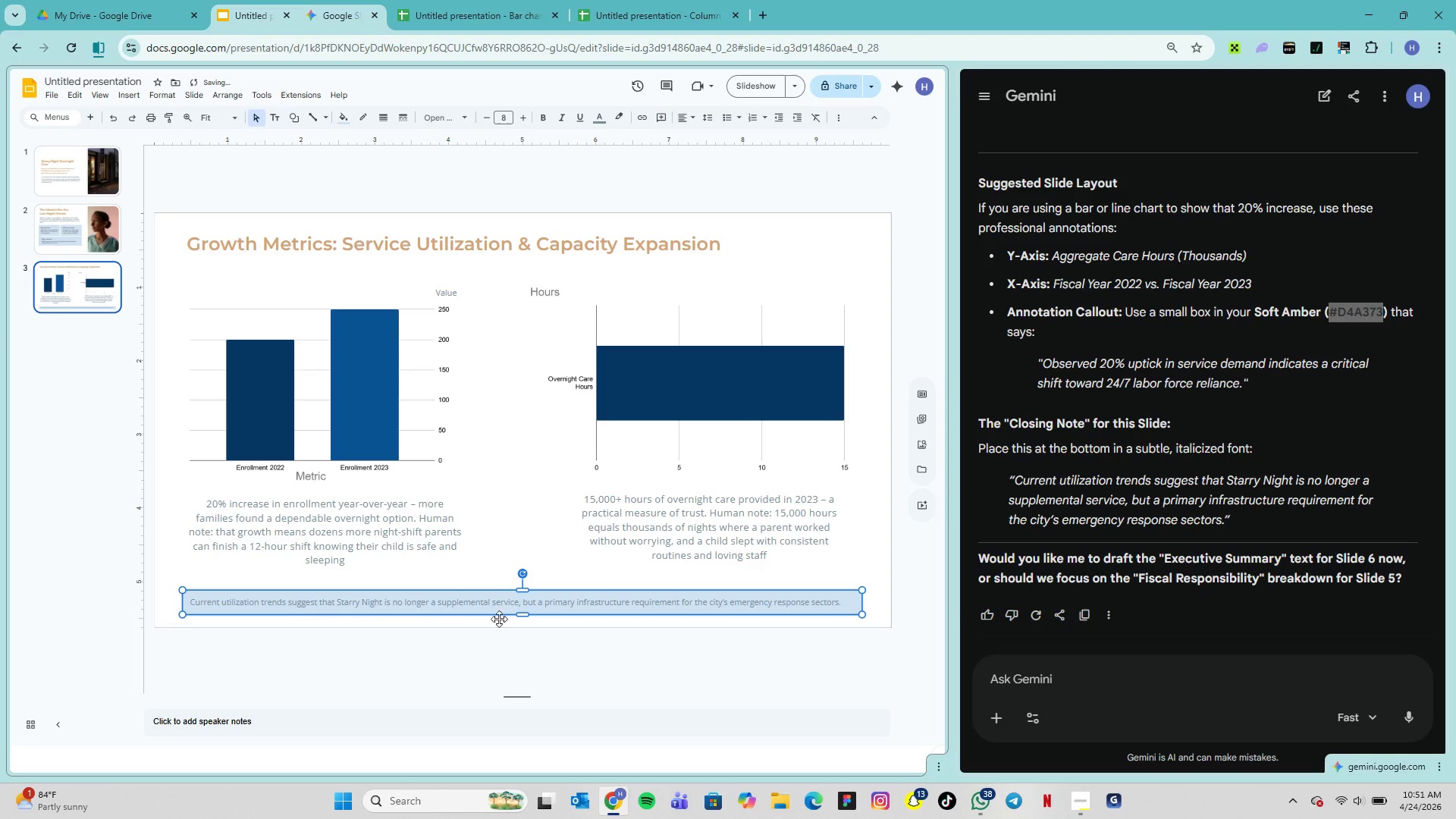 
left_click([497, 638])
 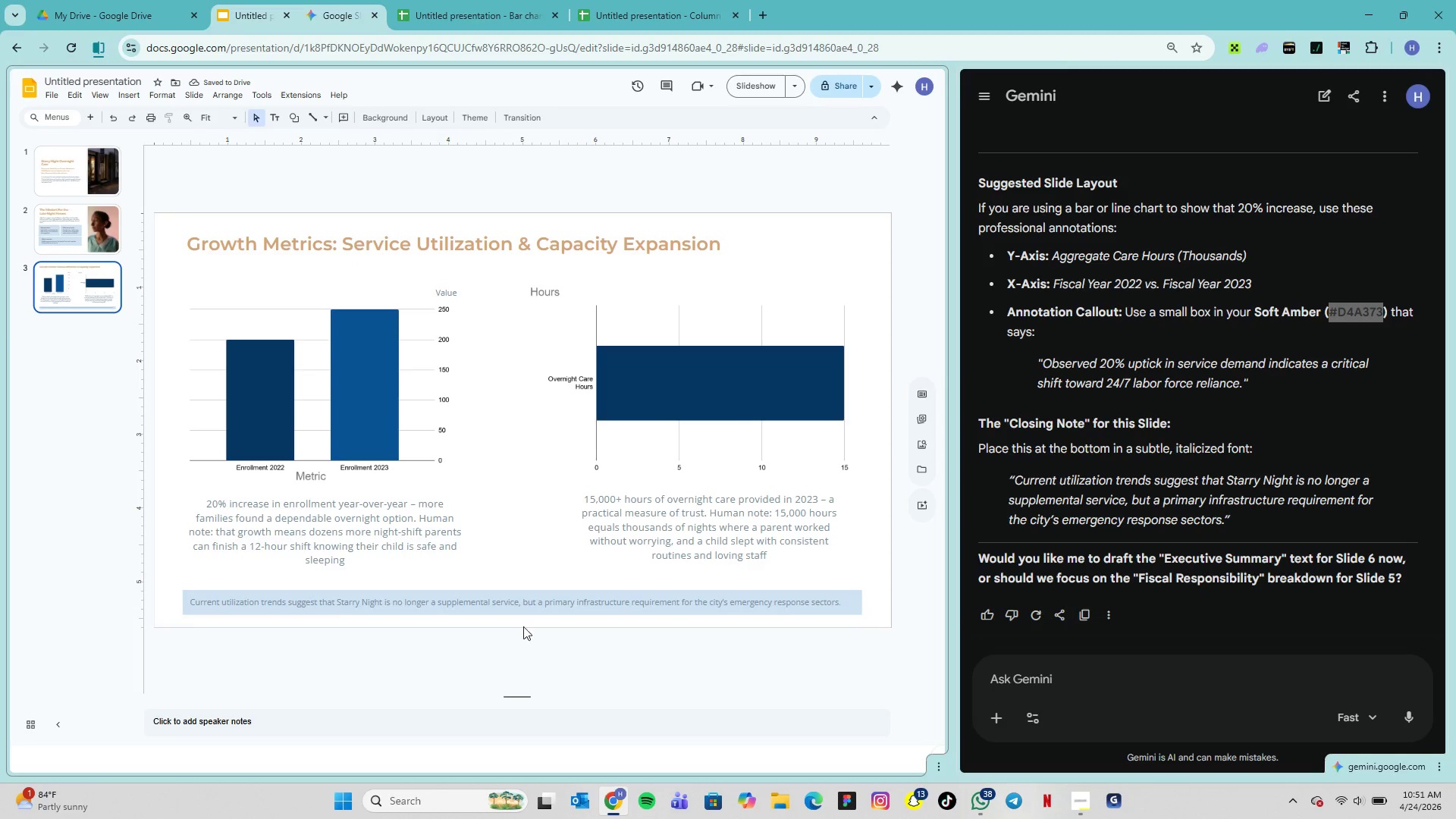 
wait(8.03)
 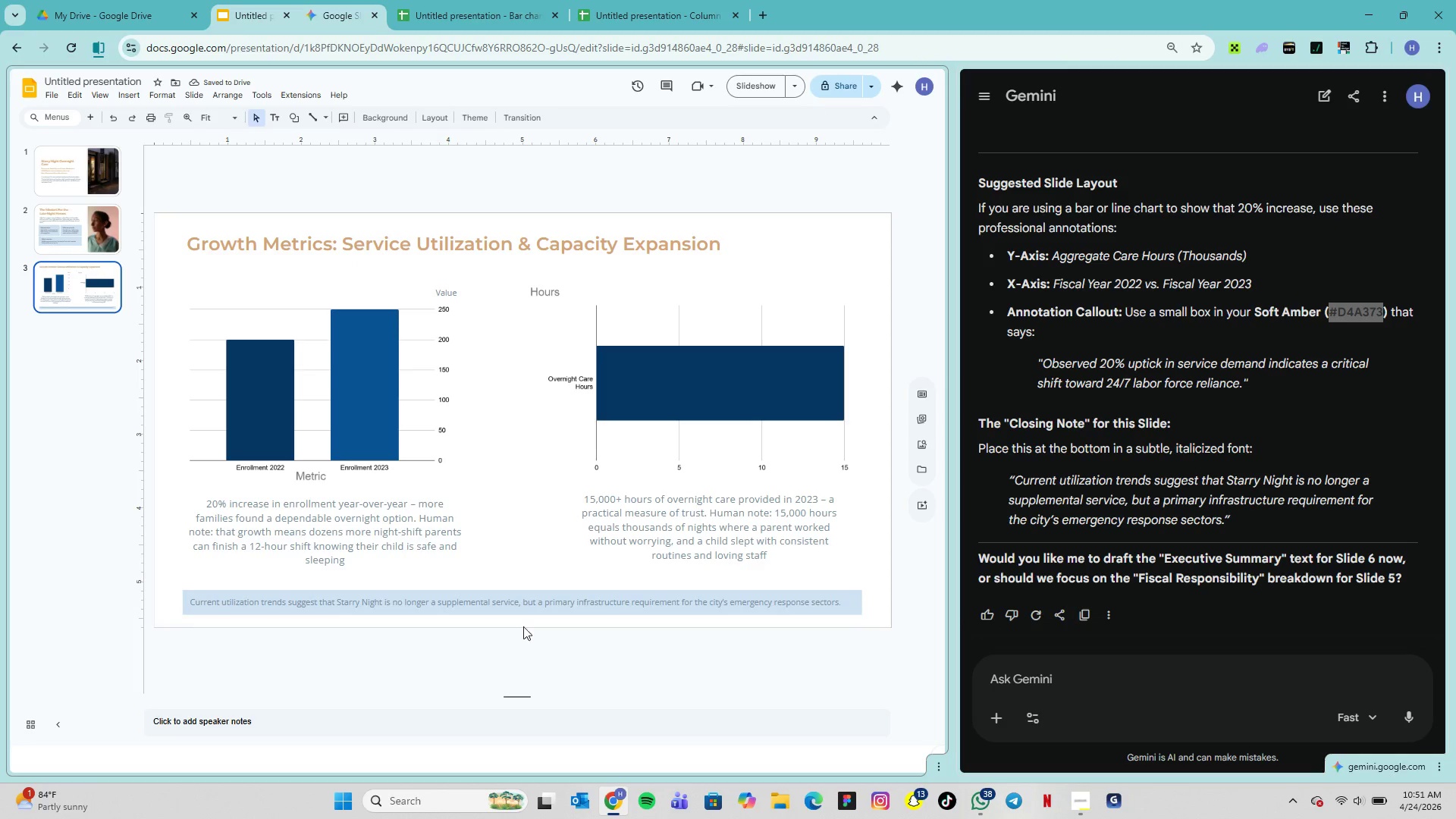 
left_click([88, 120])
 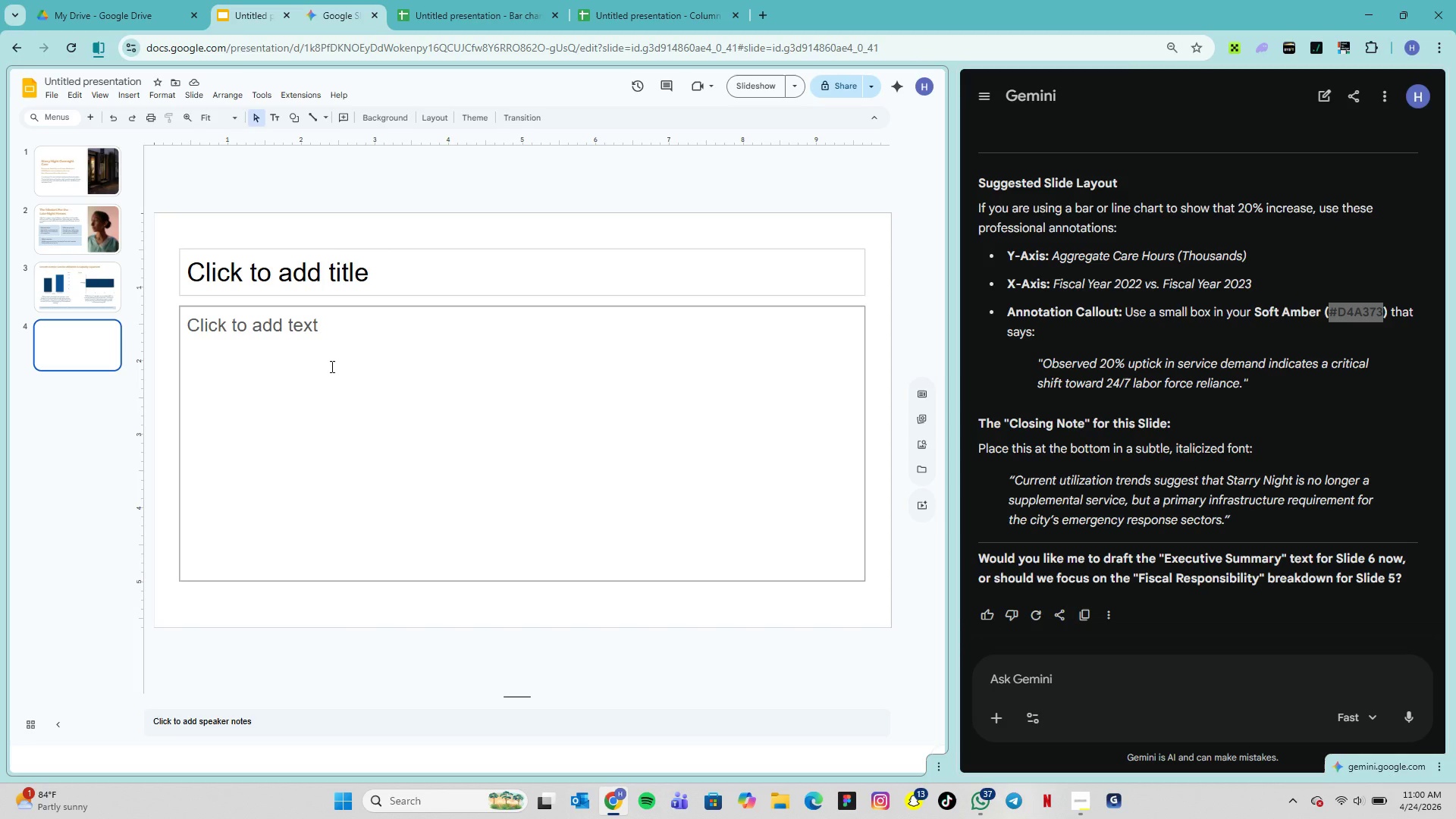 
wait(549.92)
 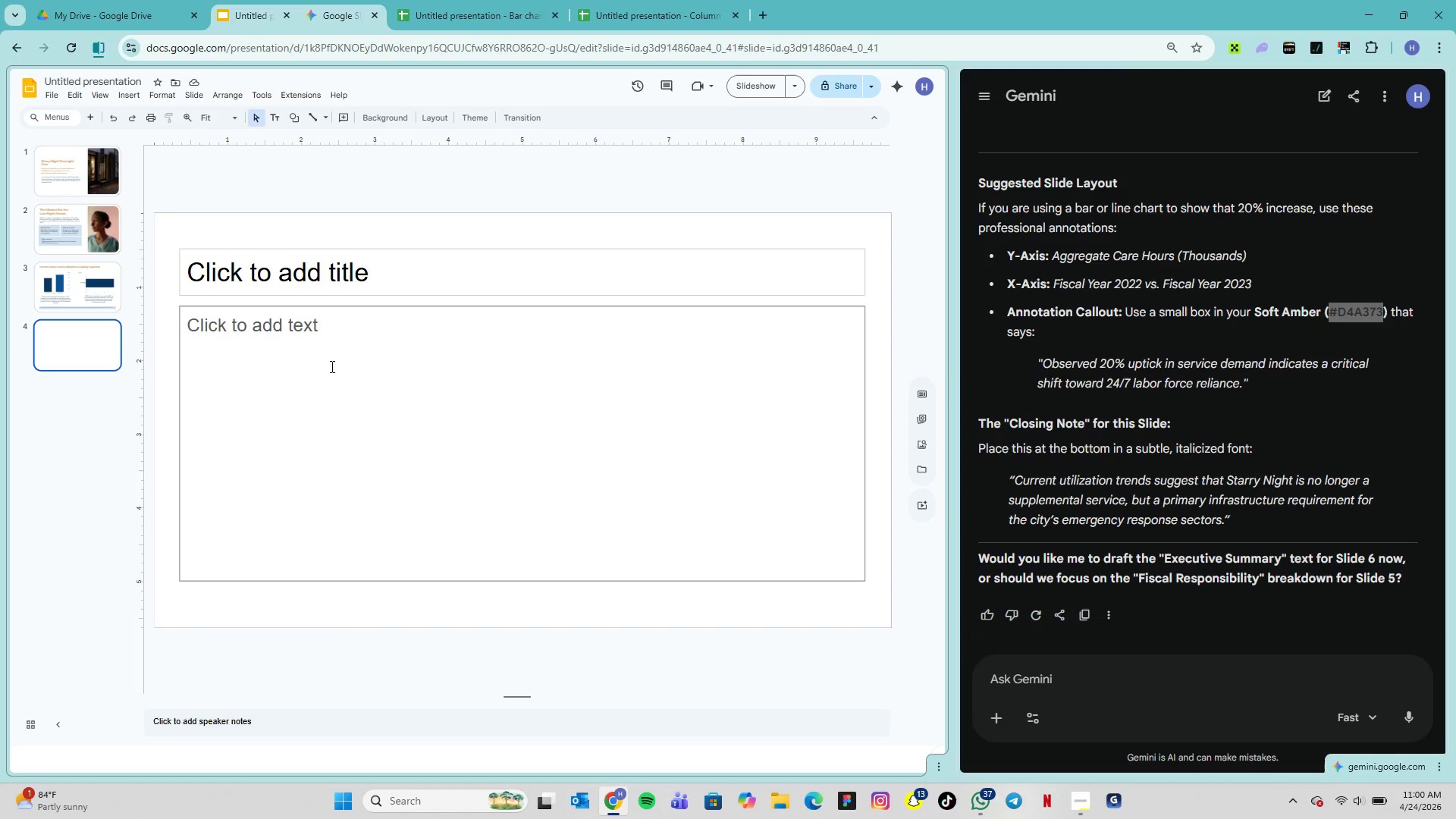 
scroll: coordinate [1229, 426], scroll_direction: down, amount: 6.0
 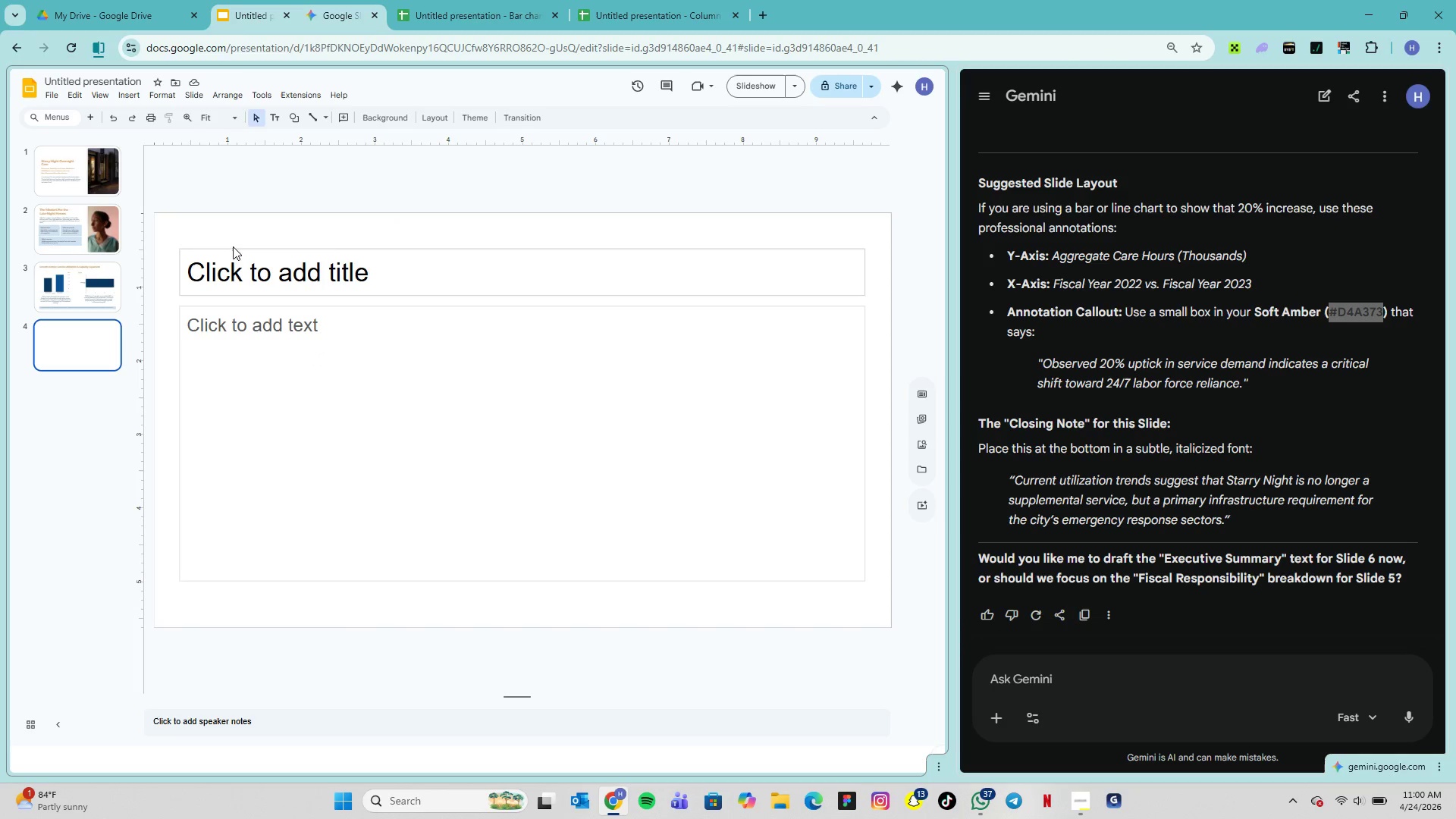 
wait(6.41)
 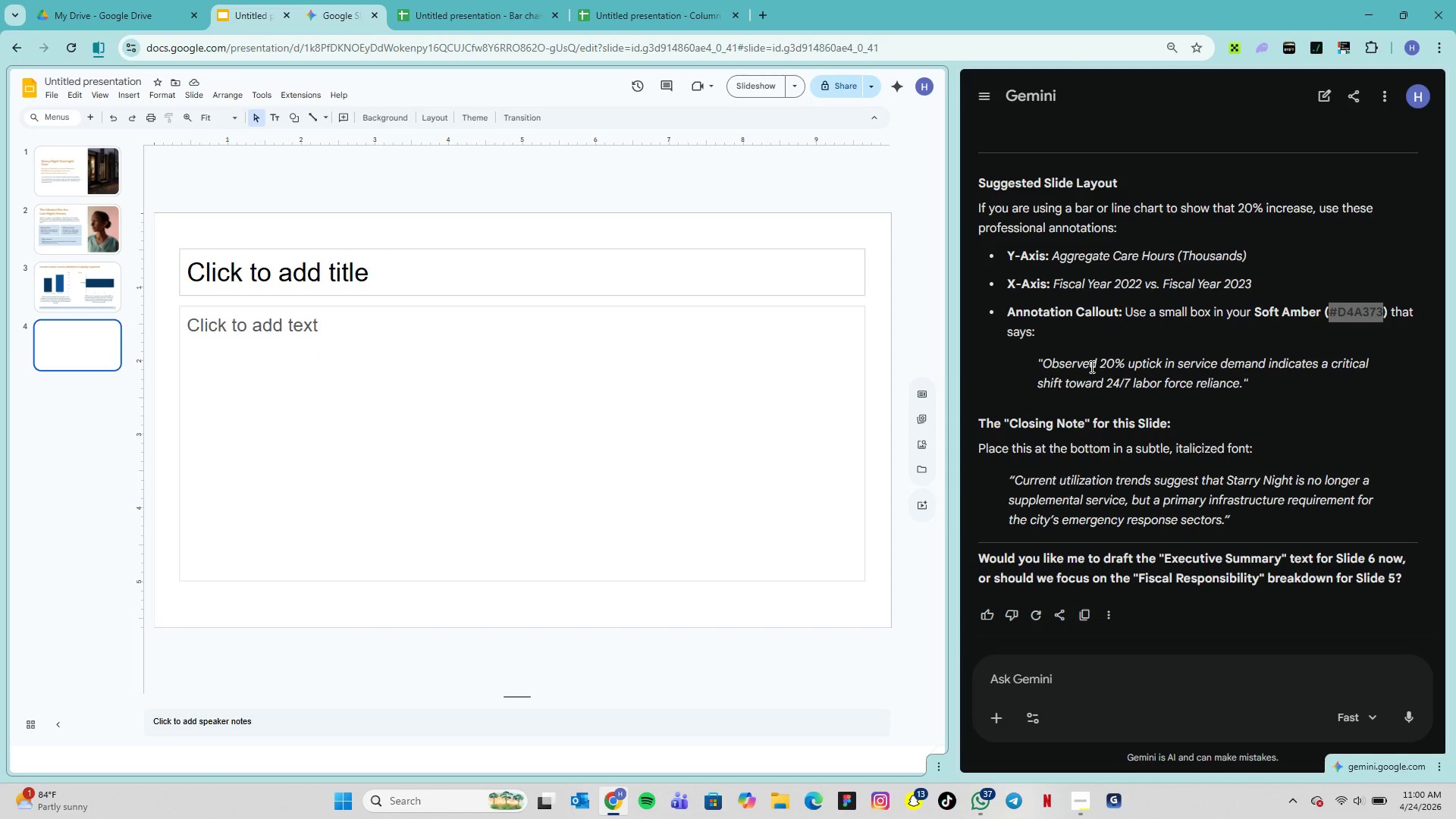 
left_click([103, 293])
 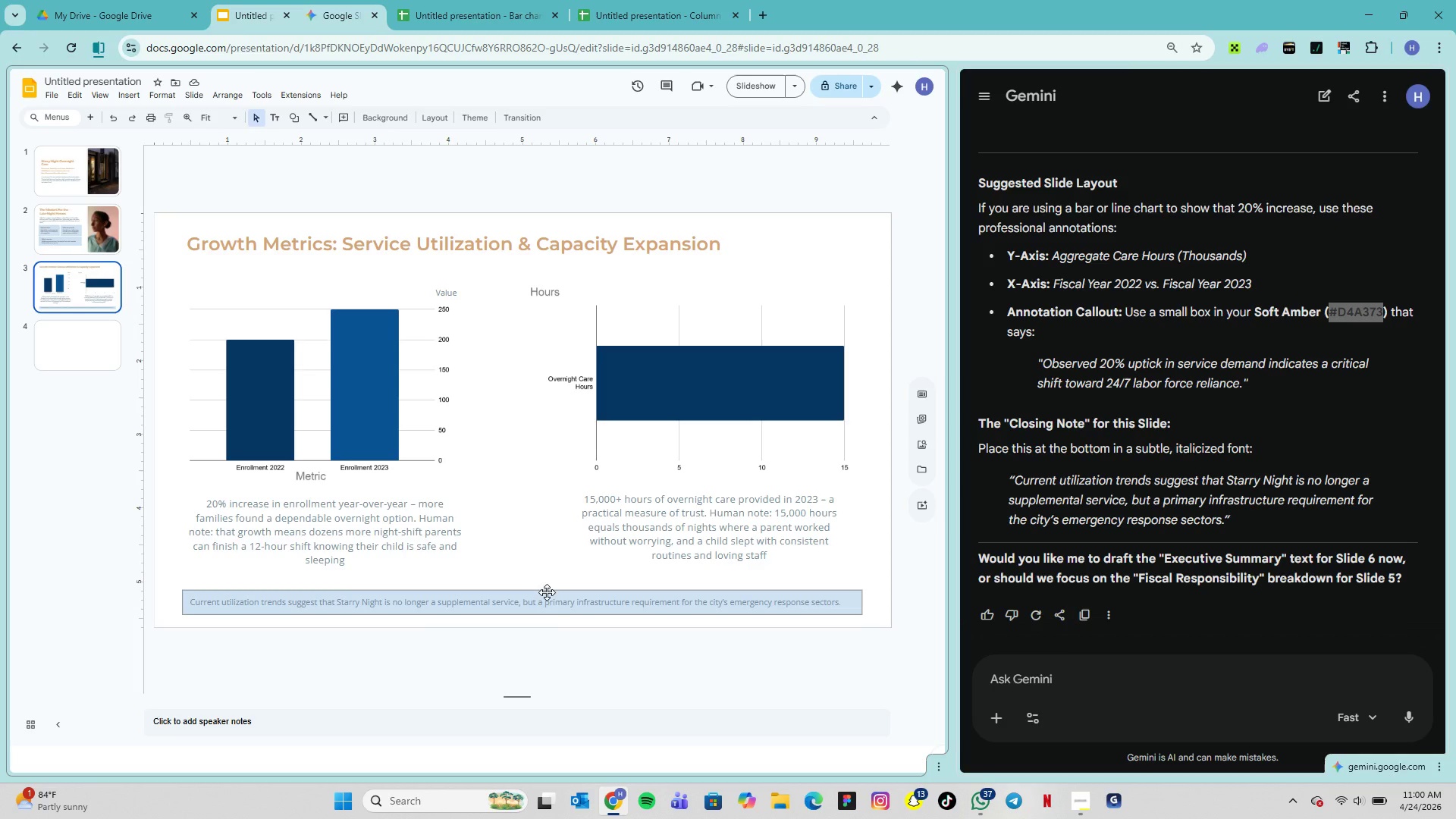 
left_click([551, 593])
 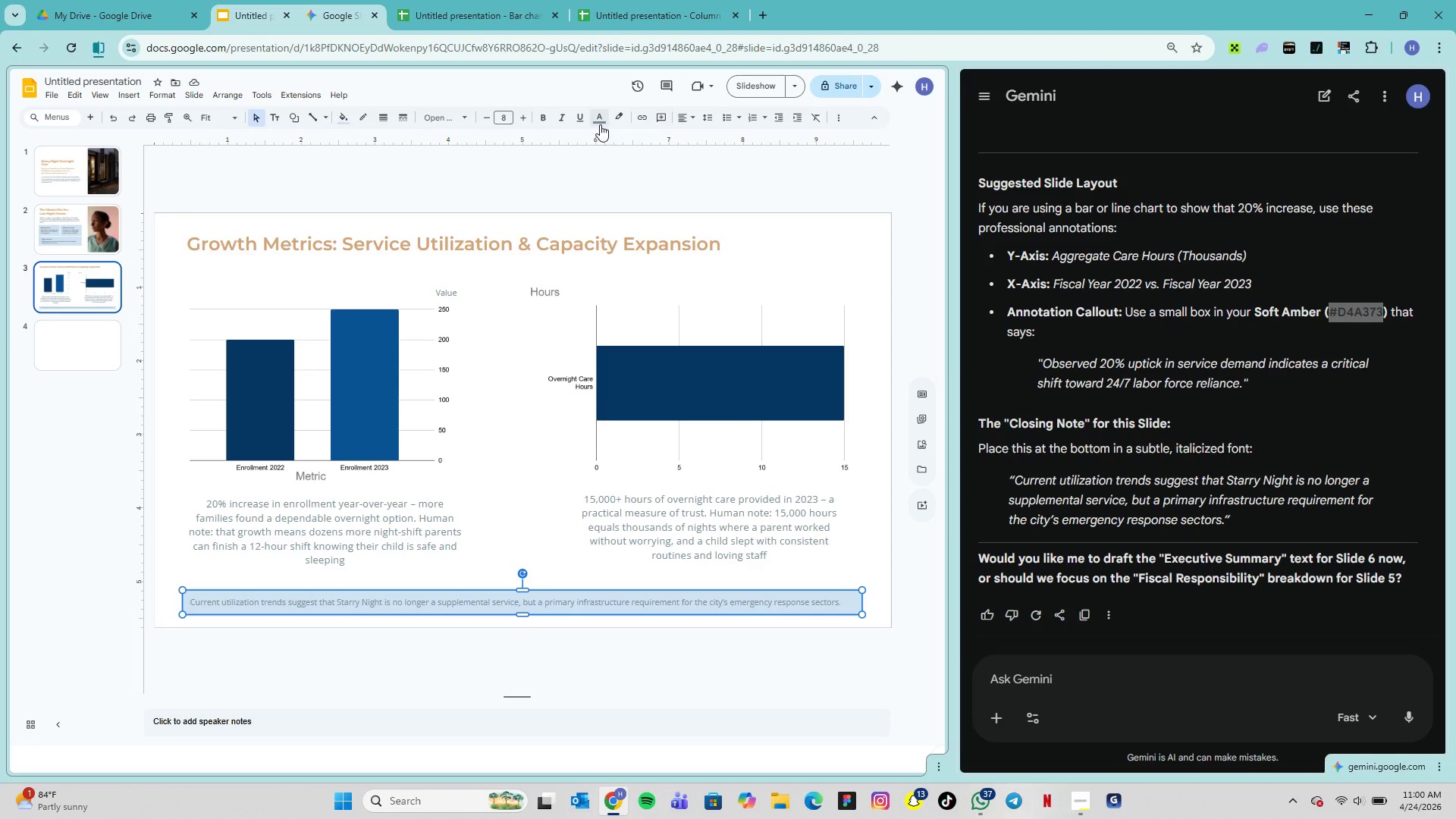 
left_click([600, 124])
 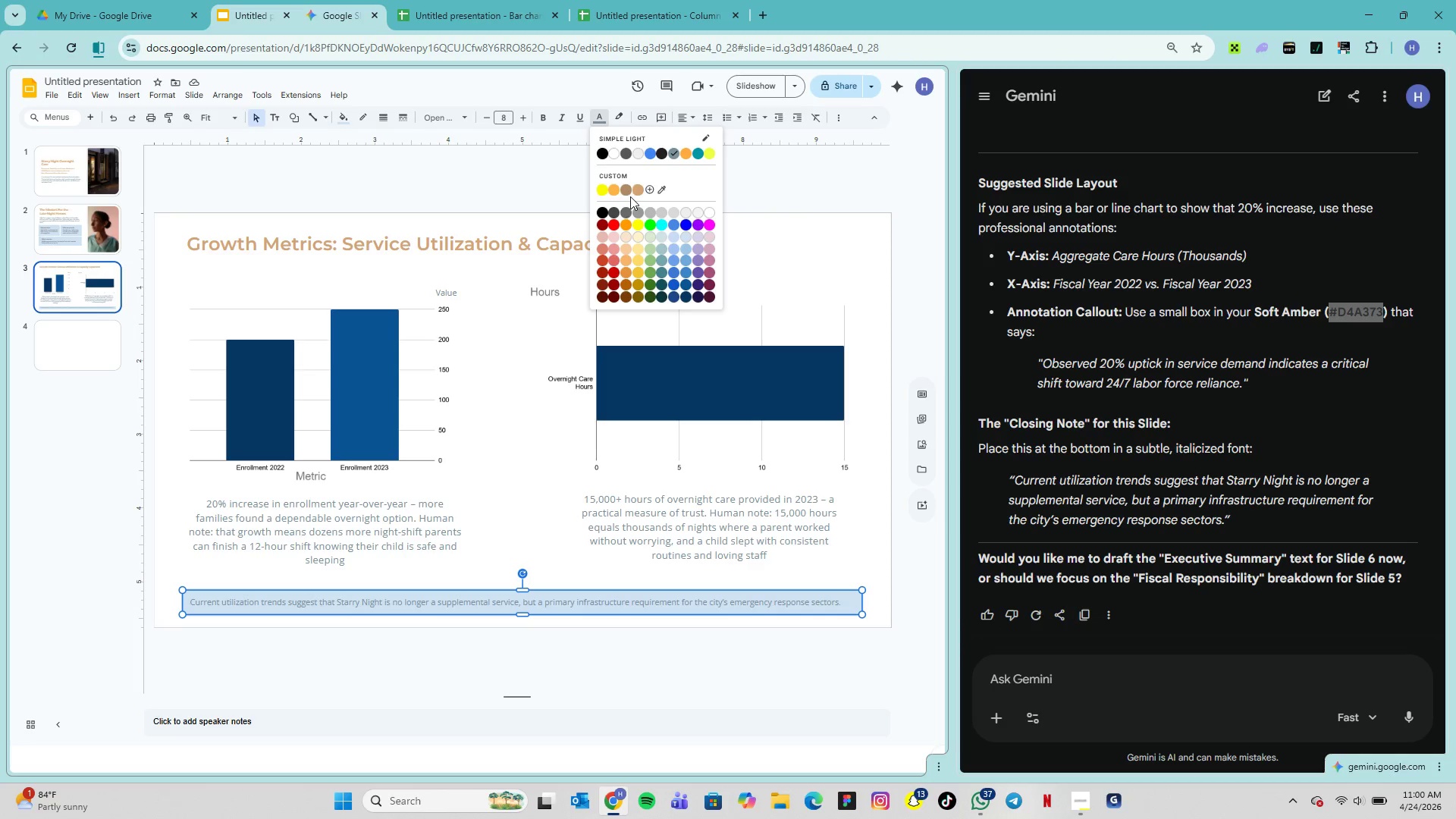 
left_click([639, 191])
 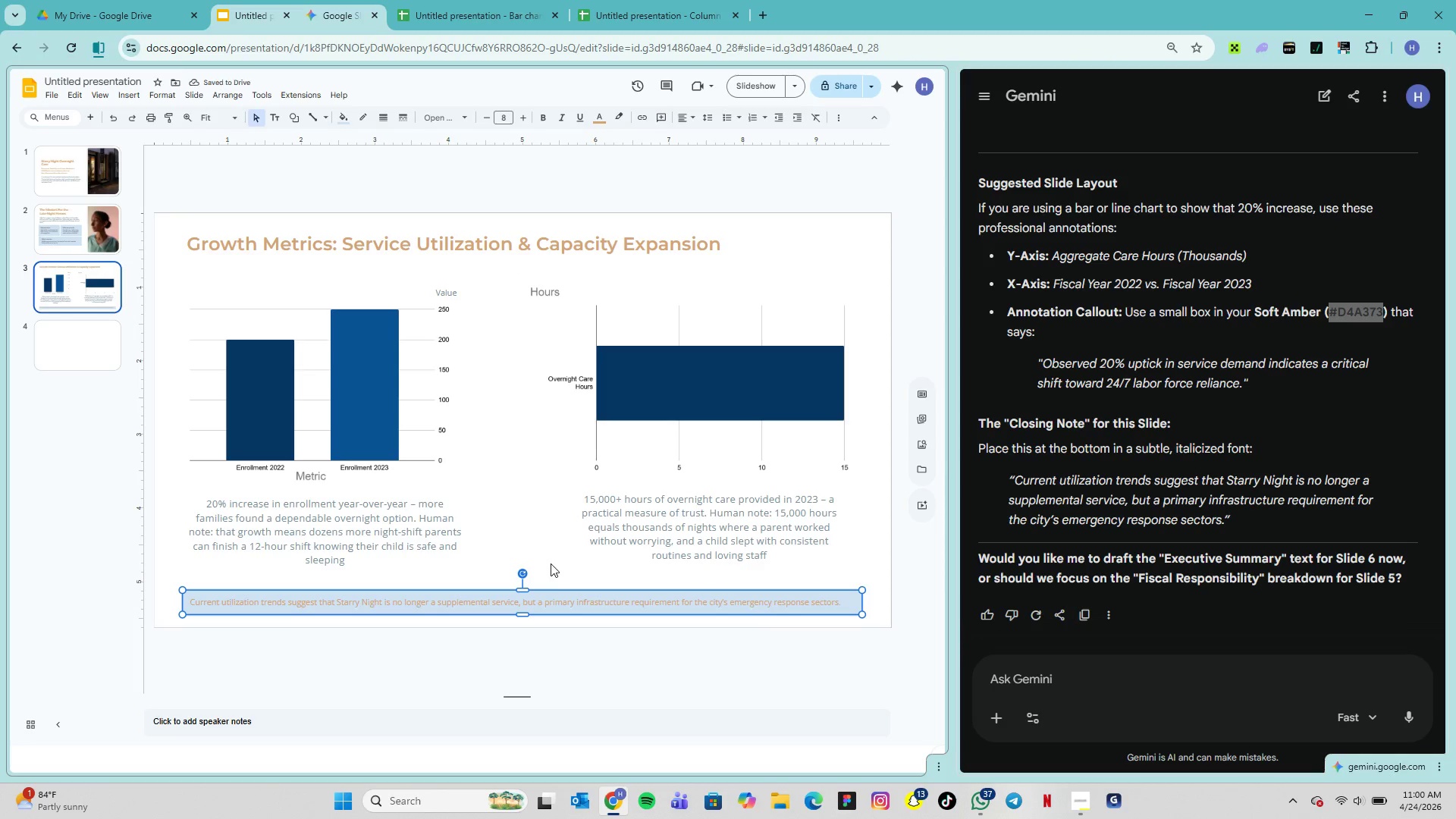 
key(Control+Z)
 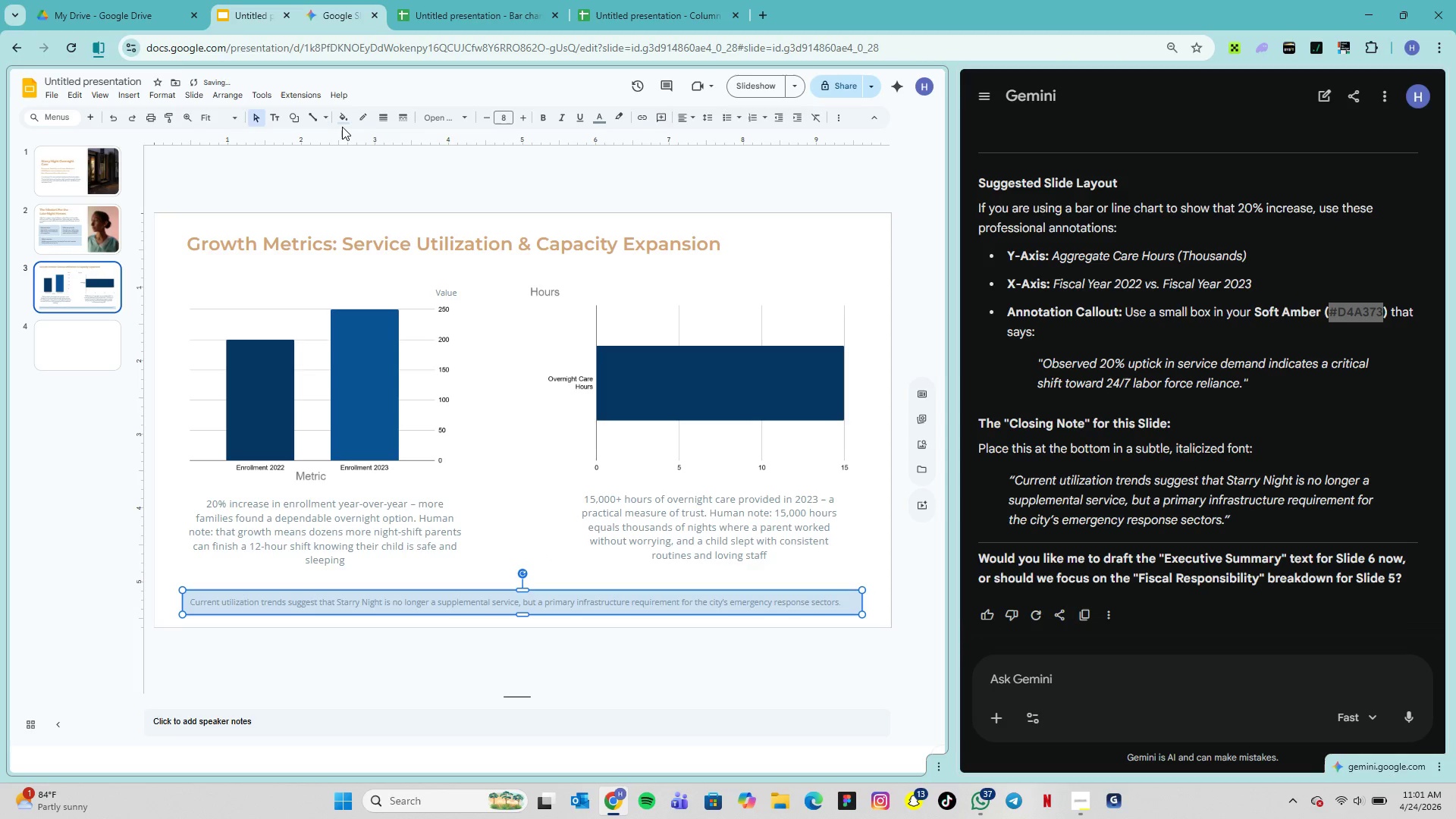 
left_click([342, 118])
 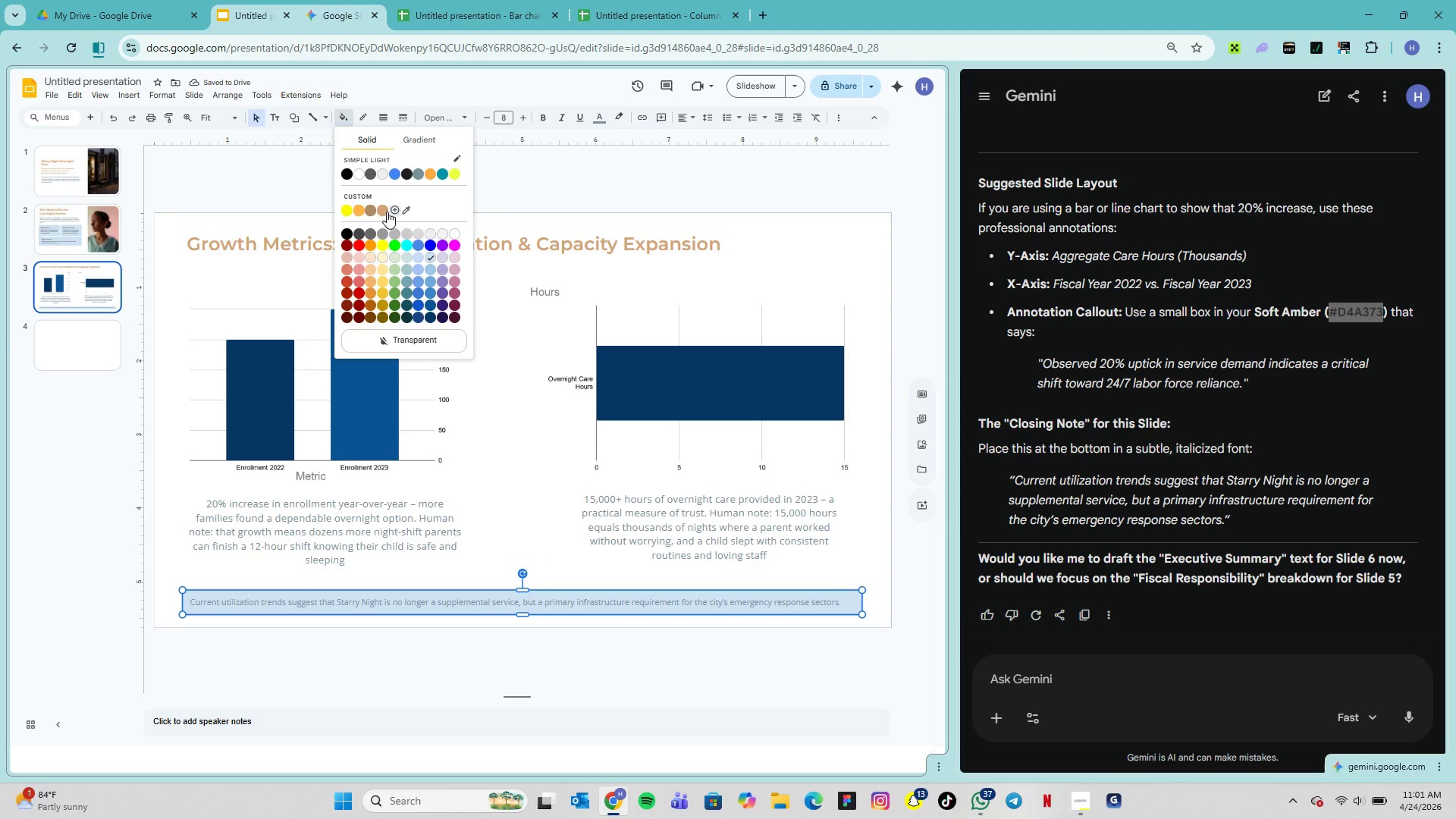 
left_click([384, 209])
 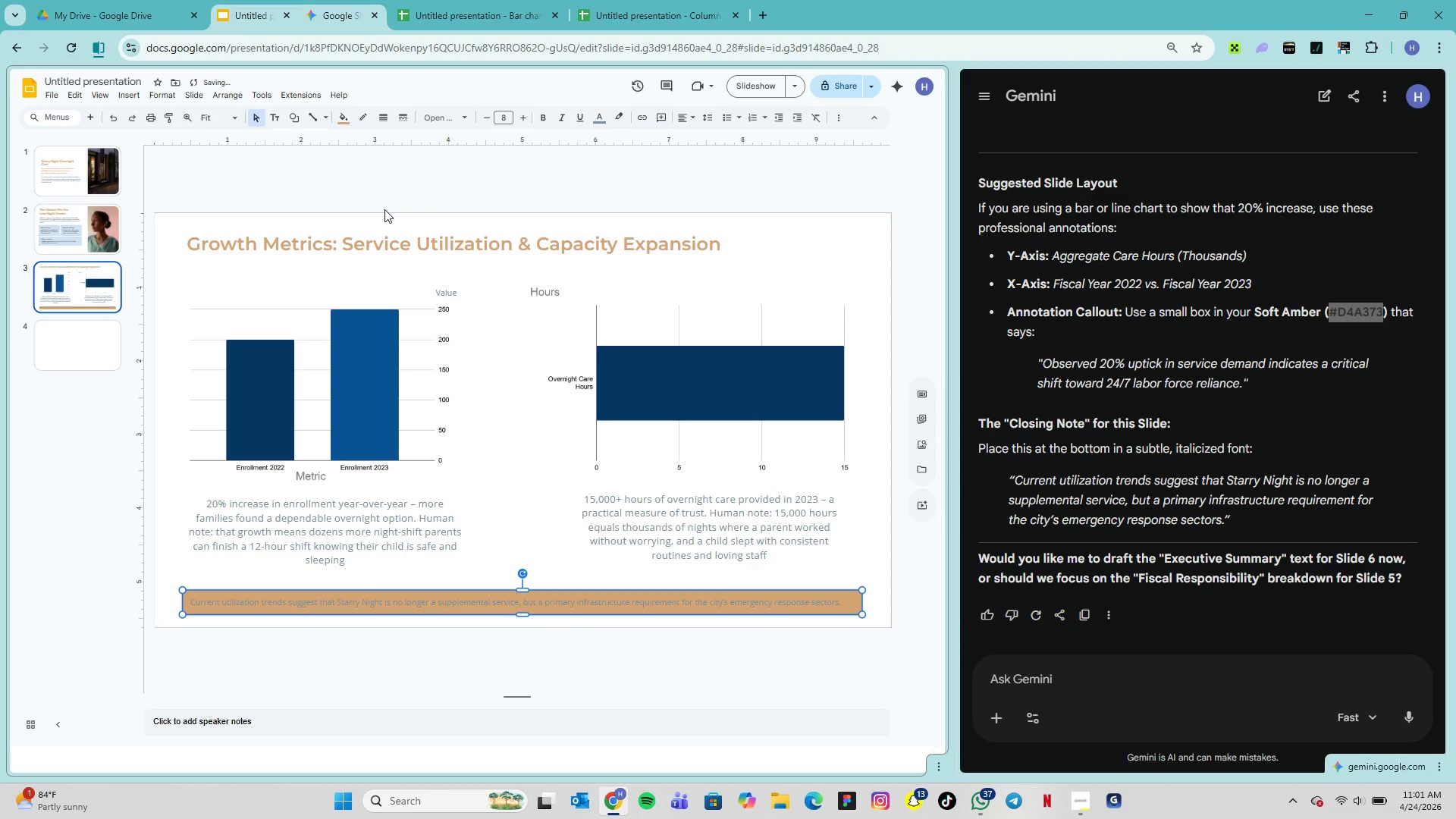 
key(Control+Z)
 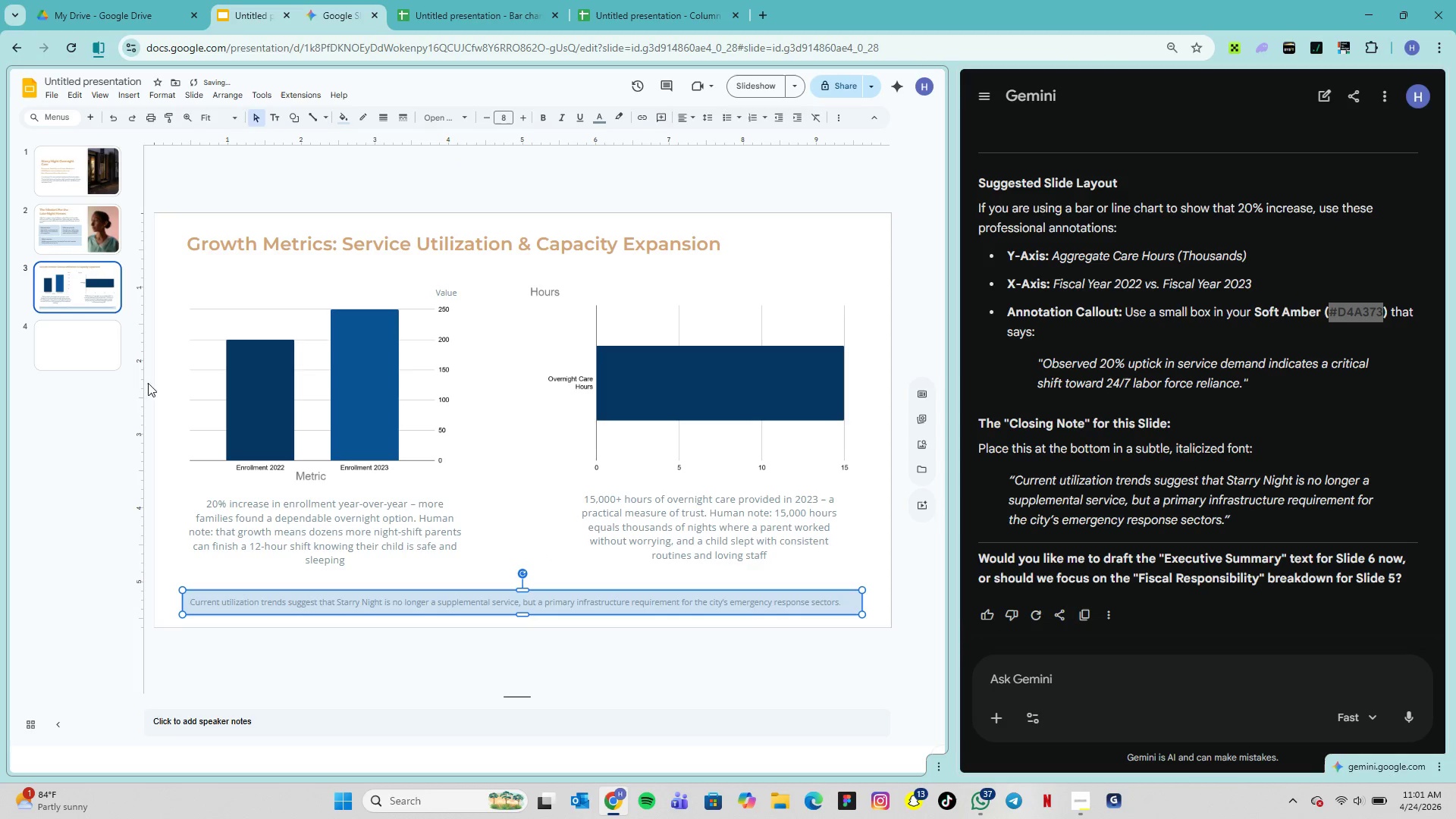 
left_click([108, 353])
 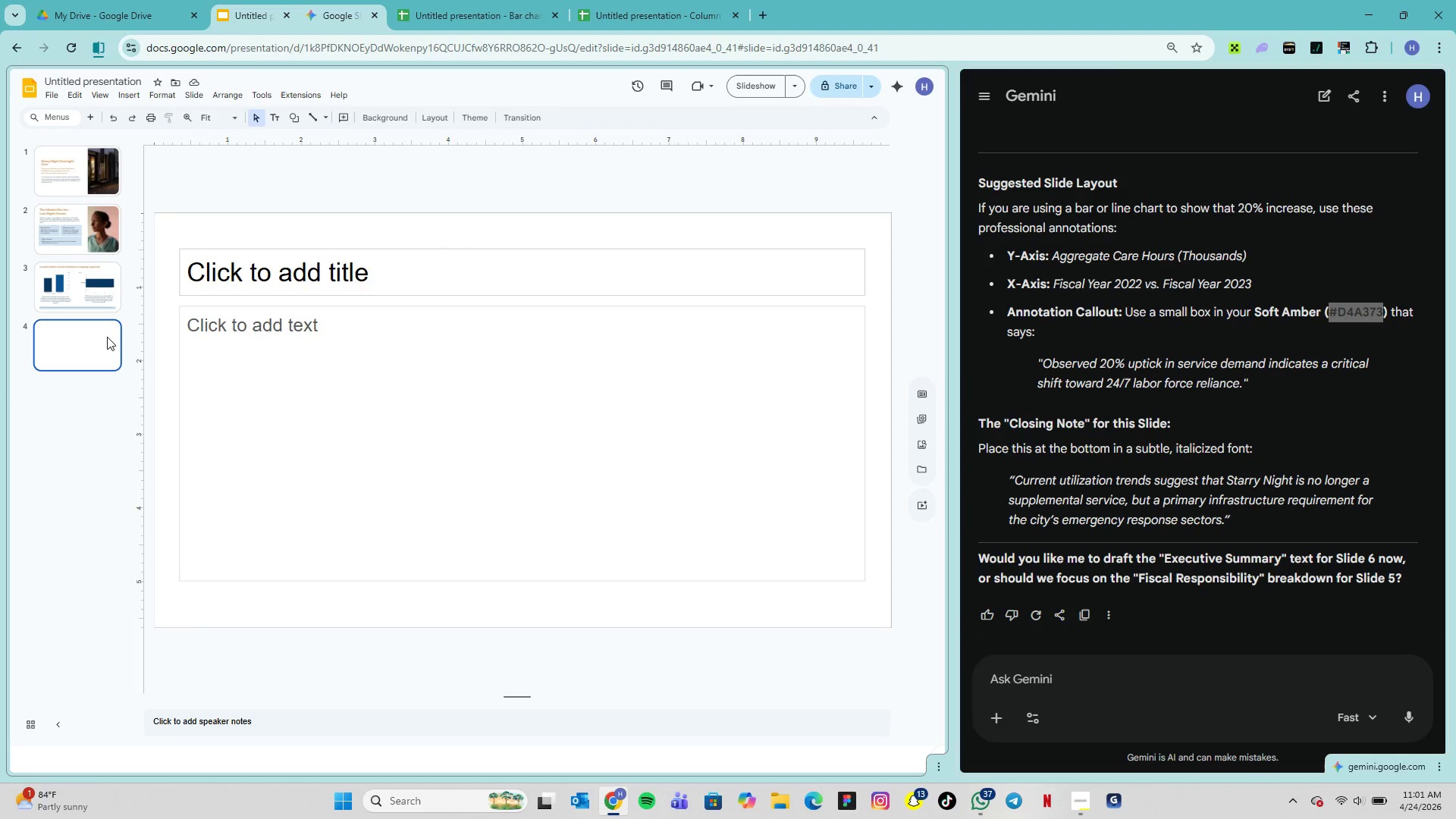 
wait(49.2)
 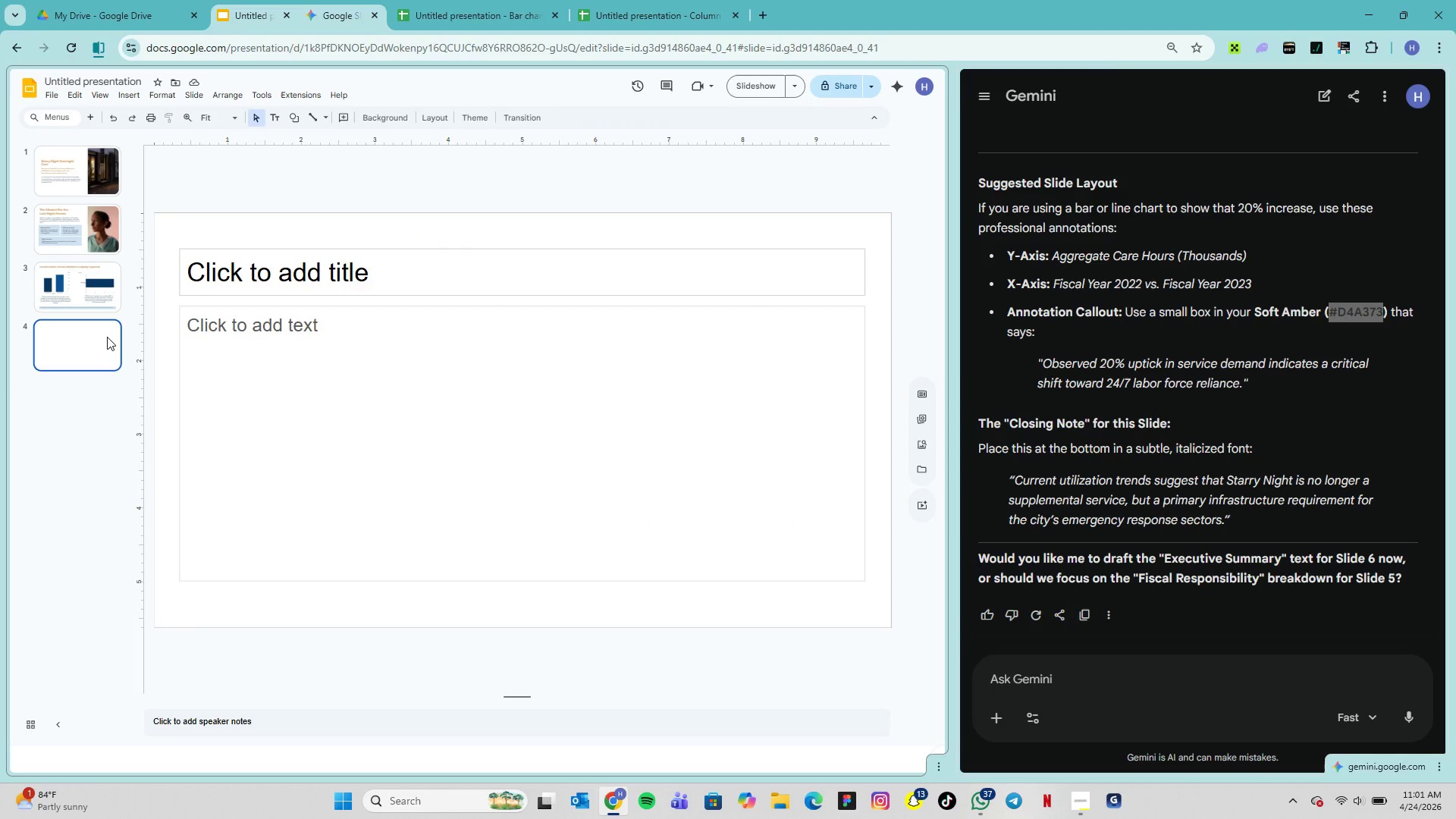 
left_click([1068, 683])
 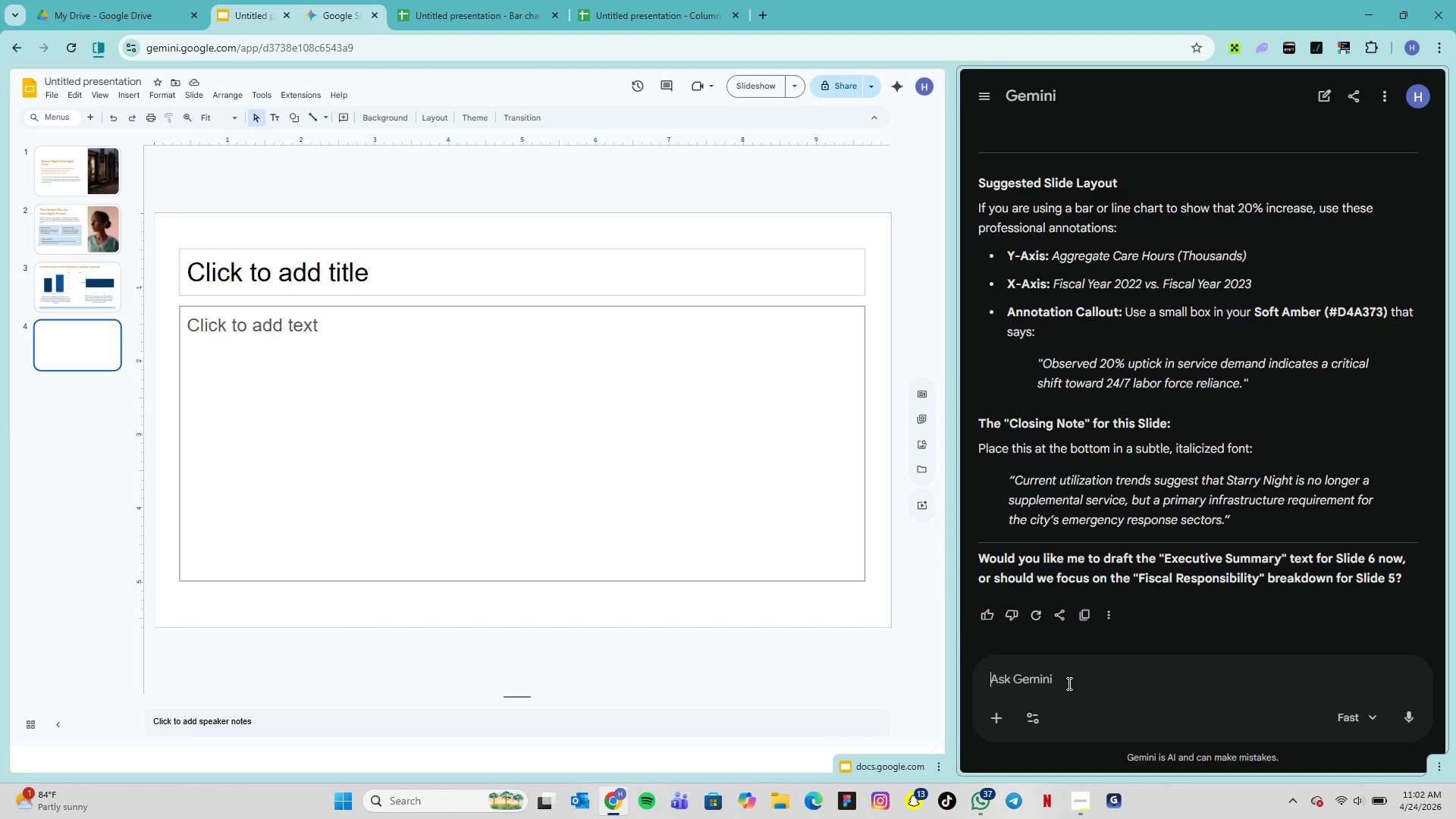 
type(slide 4 community reach)
 